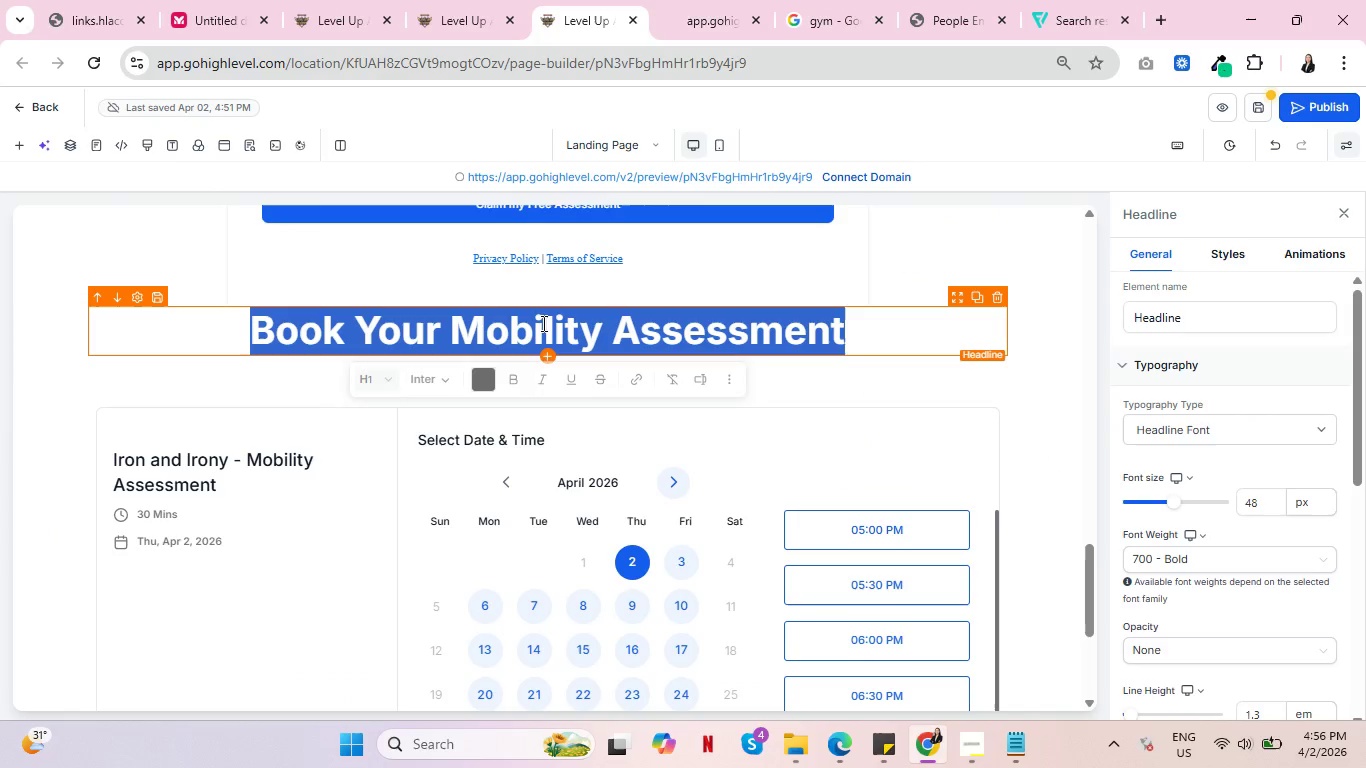 
triple_click([542, 323])
 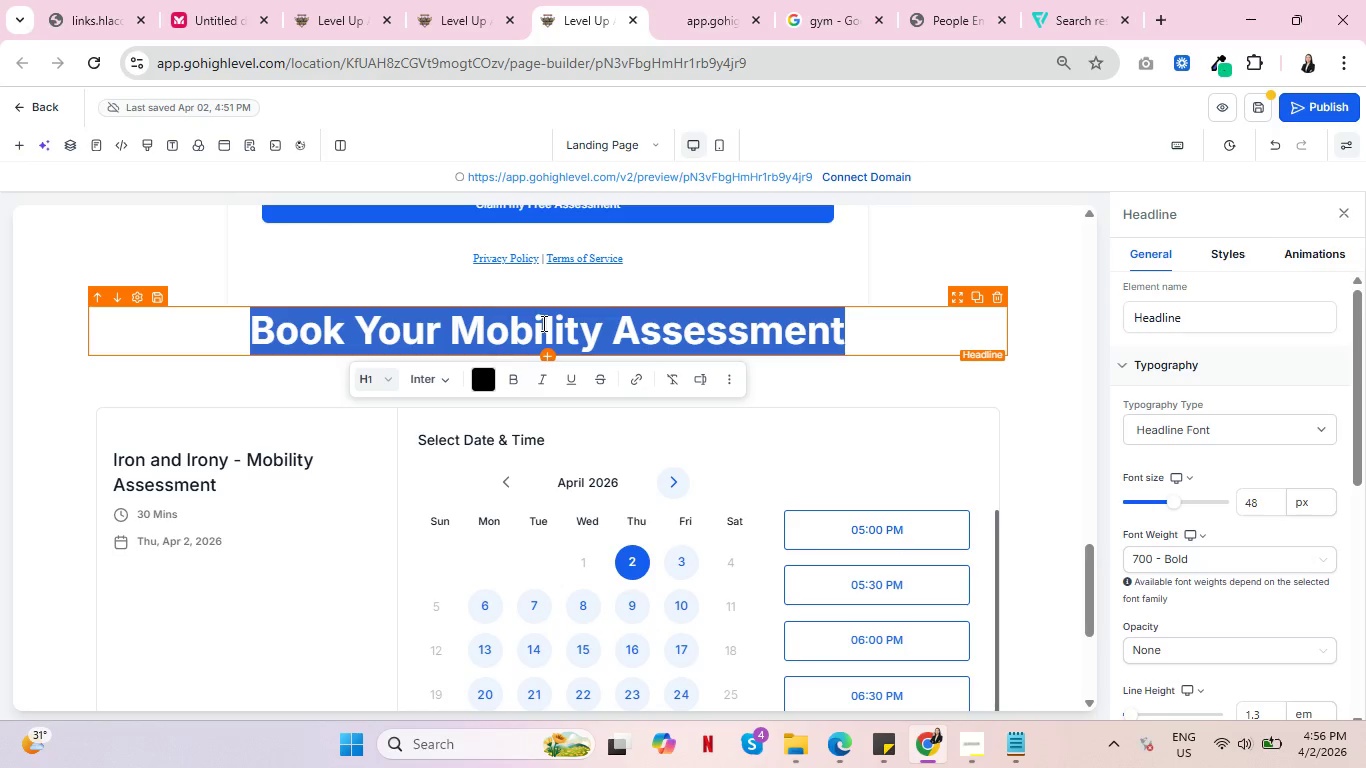 
type(se)
key(Backspace)
key(Backspace)
type(Secure Ypu)
key(Backspace)
key(Backspace)
type(our 3-da)
key(Backspace)
key(Backspace)
type(Sa)
key(Backspace)
key(Backspace)
type(Day Reset)
 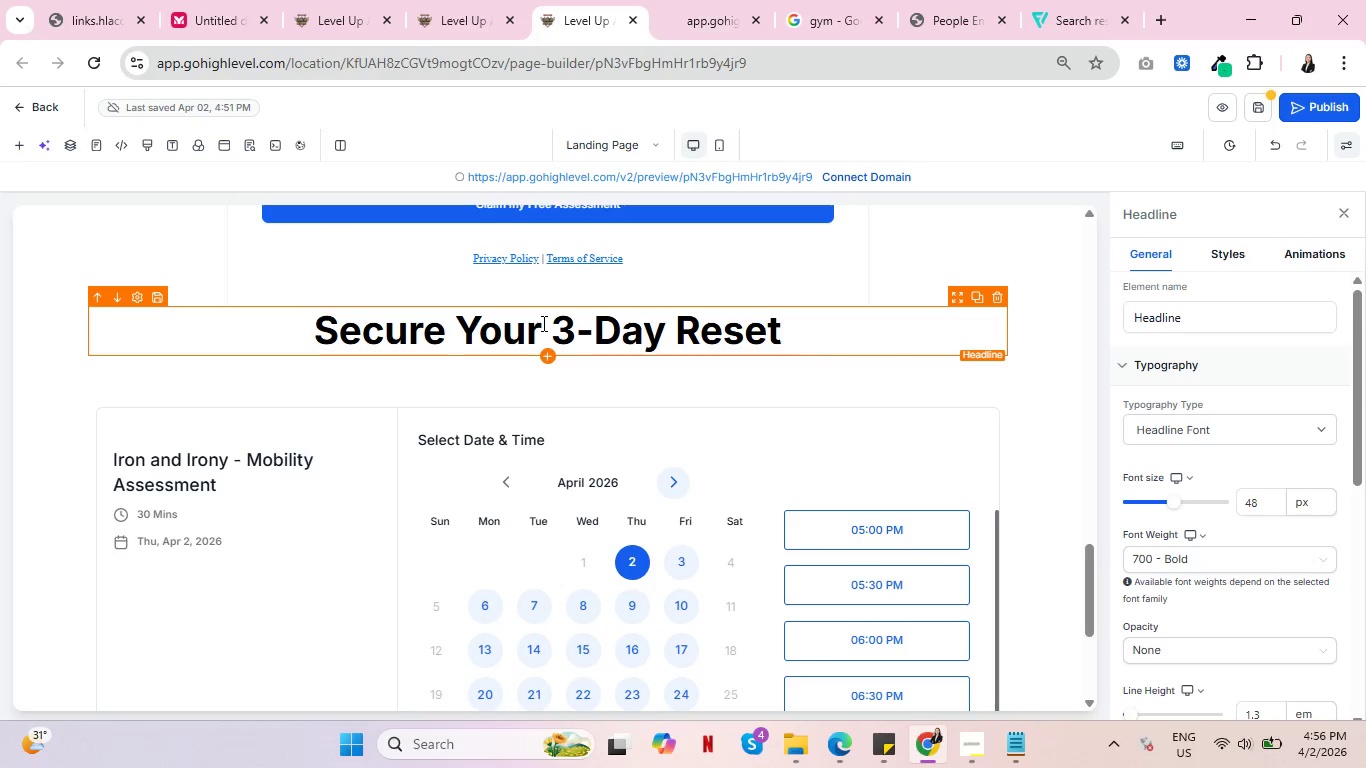 
left_click([1034, 424])
 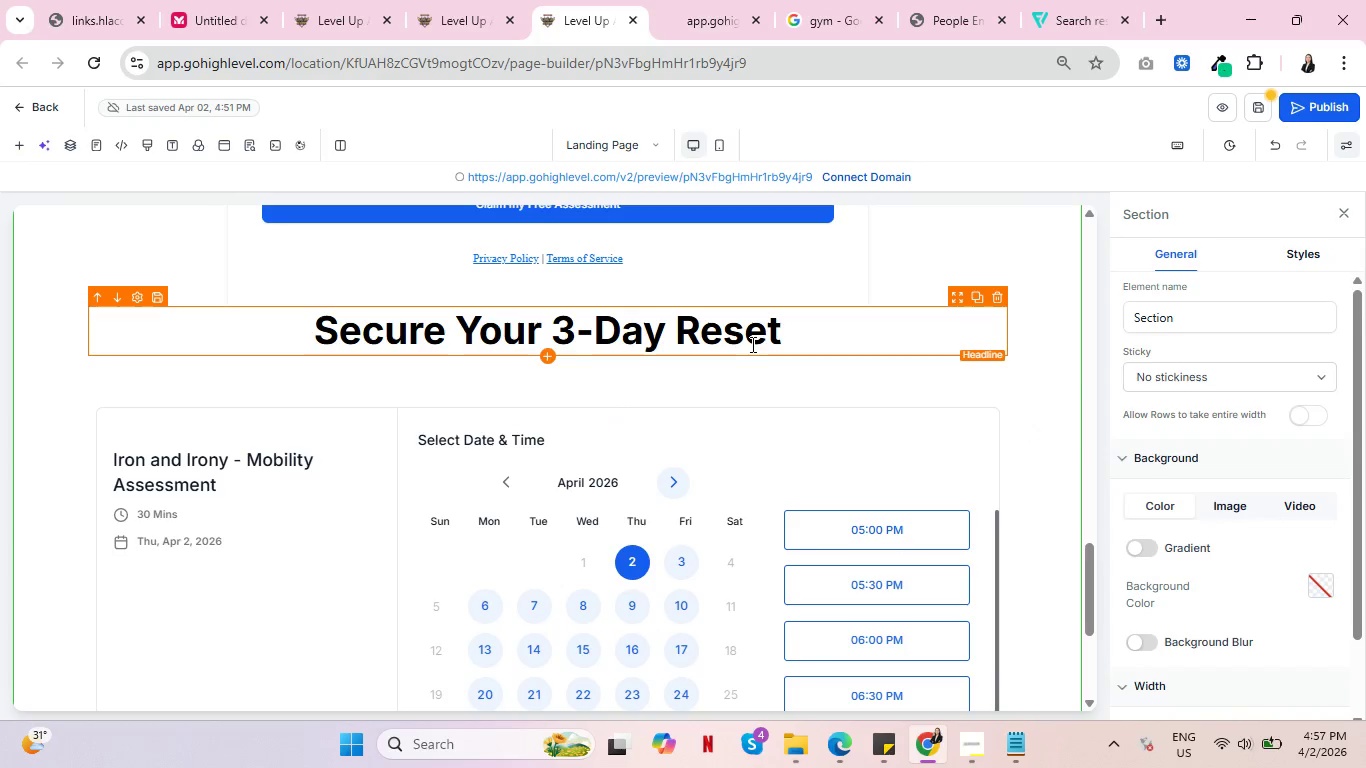 
left_click([751, 344])
 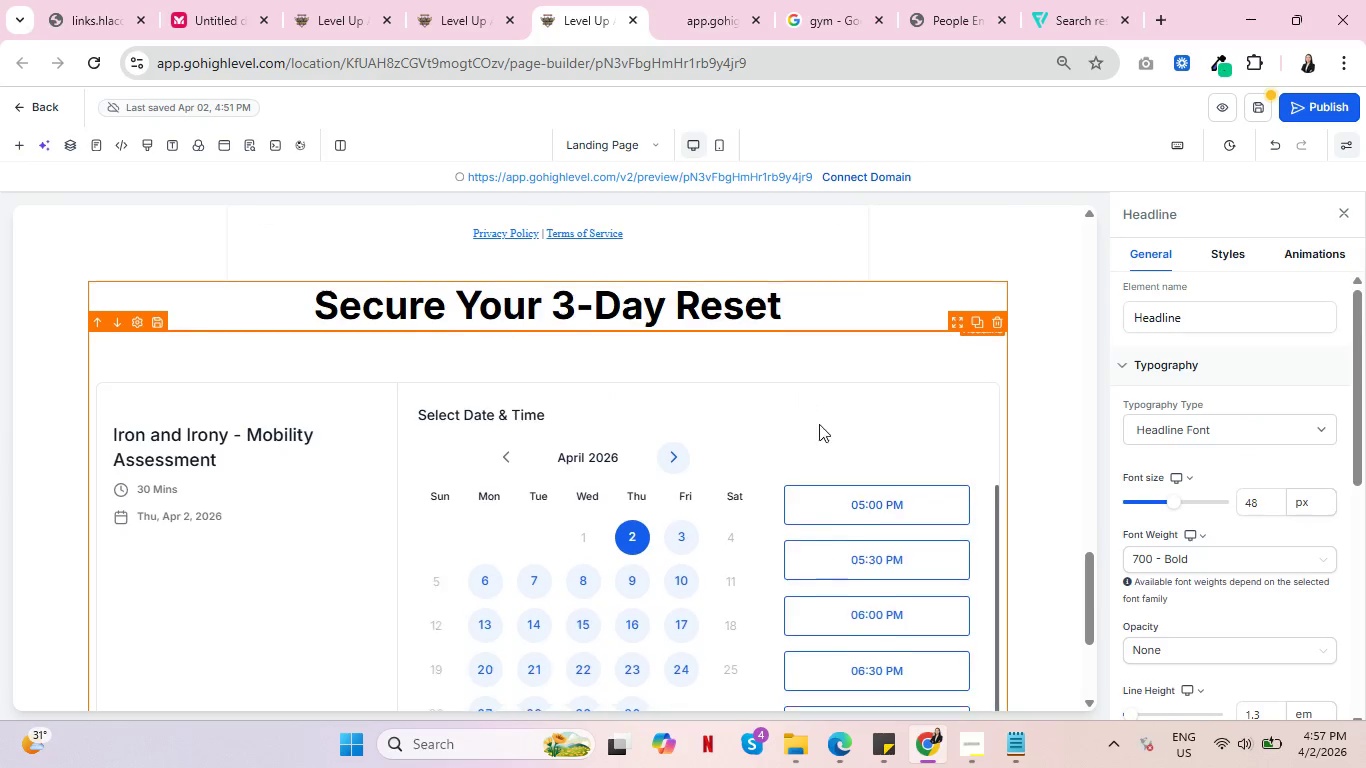 
scroll: coordinate [999, 471], scroll_direction: down, amount: 11.0
 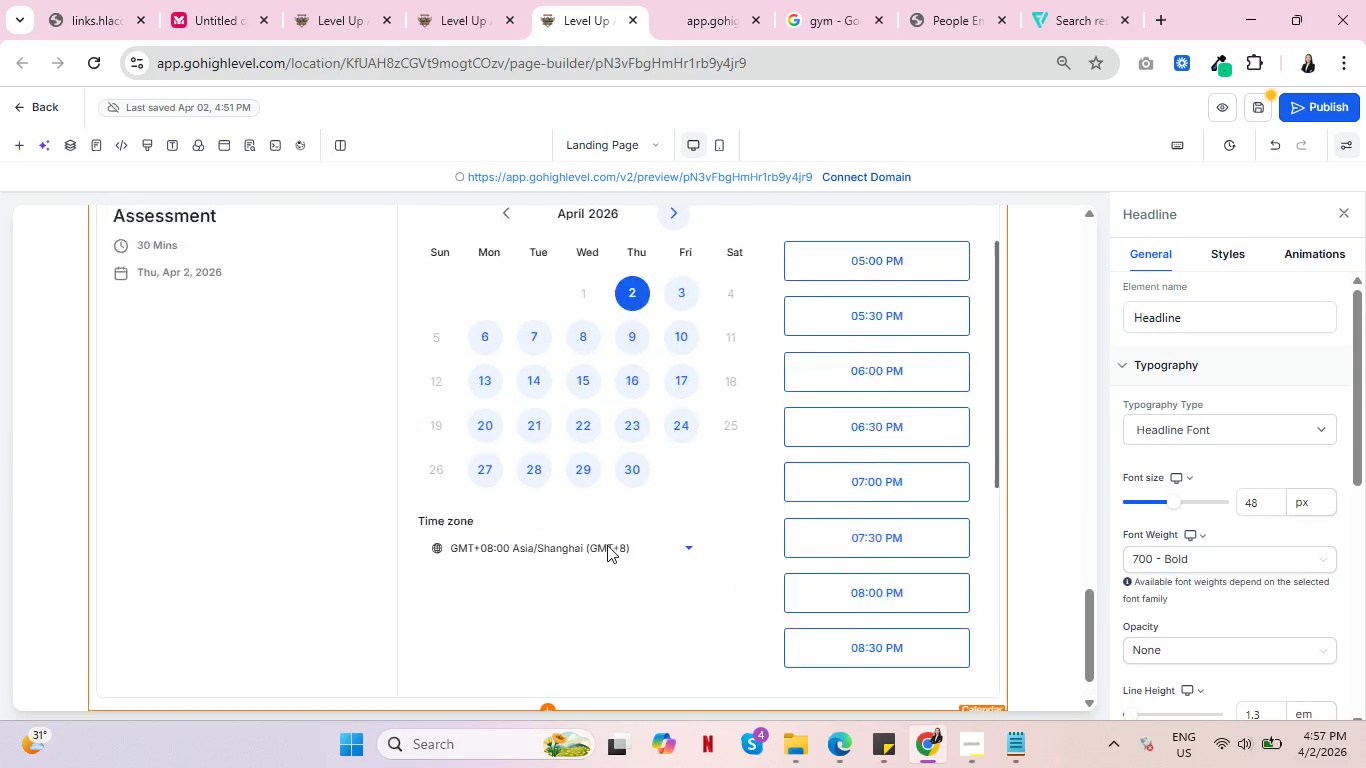 
scroll: coordinate [587, 551], scroll_direction: up, amount: 11.0
 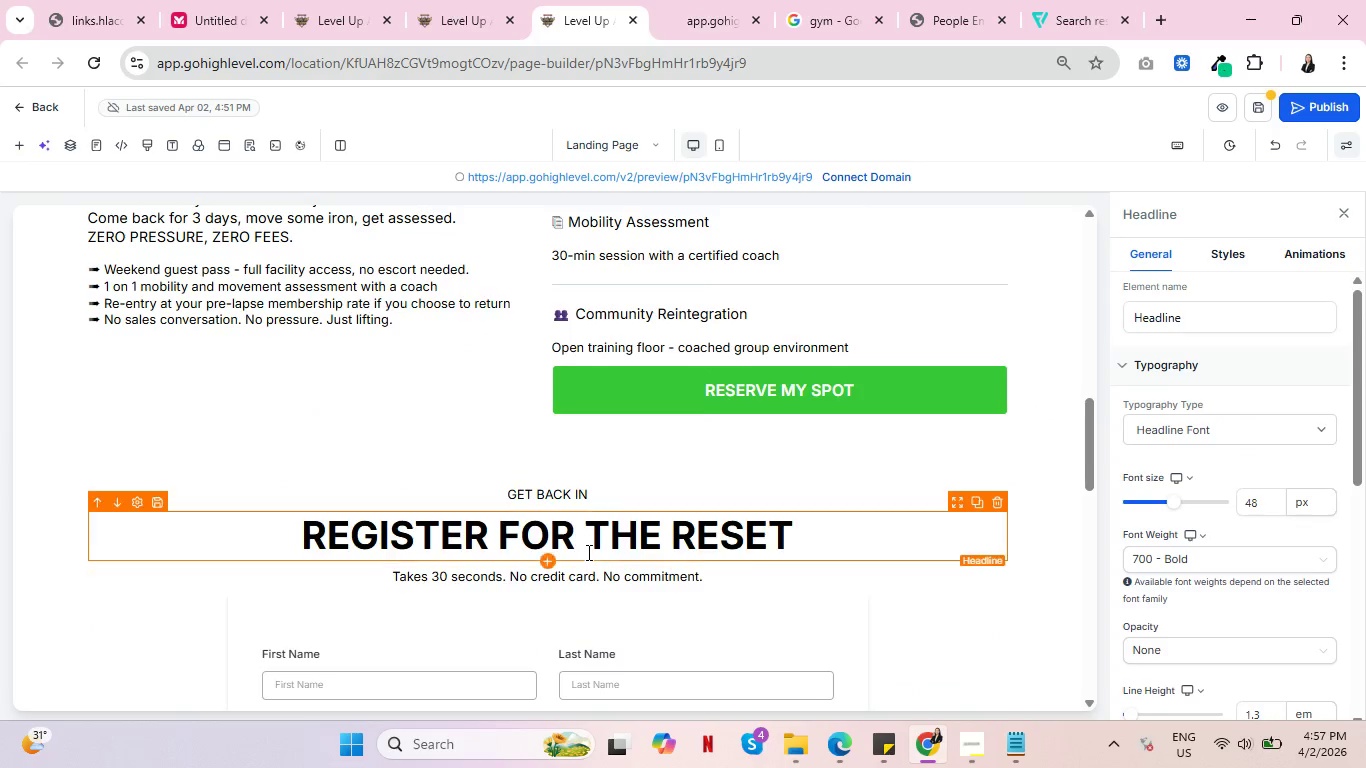 
scroll: coordinate [1087, 624], scroll_direction: down, amount: 18.0
 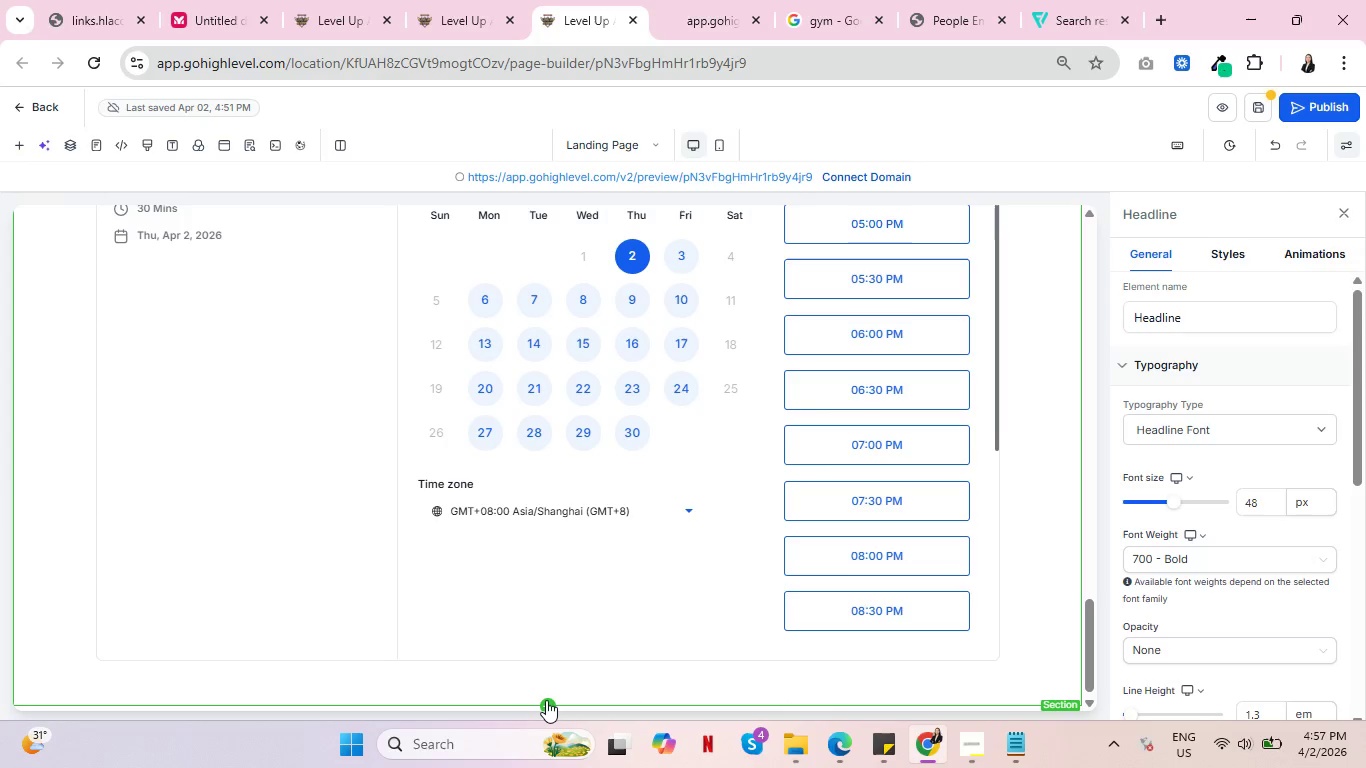 
left_click([546, 700])
 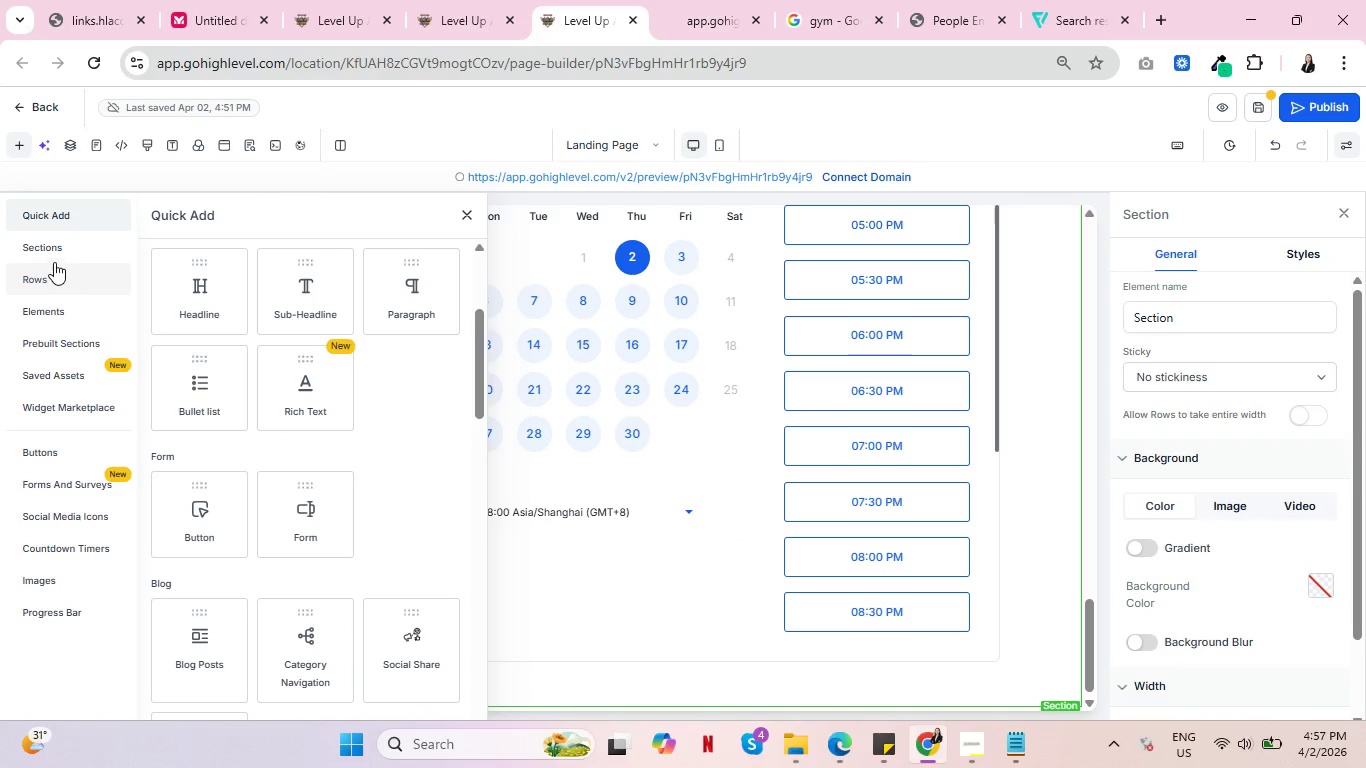 
left_click([42, 254])
 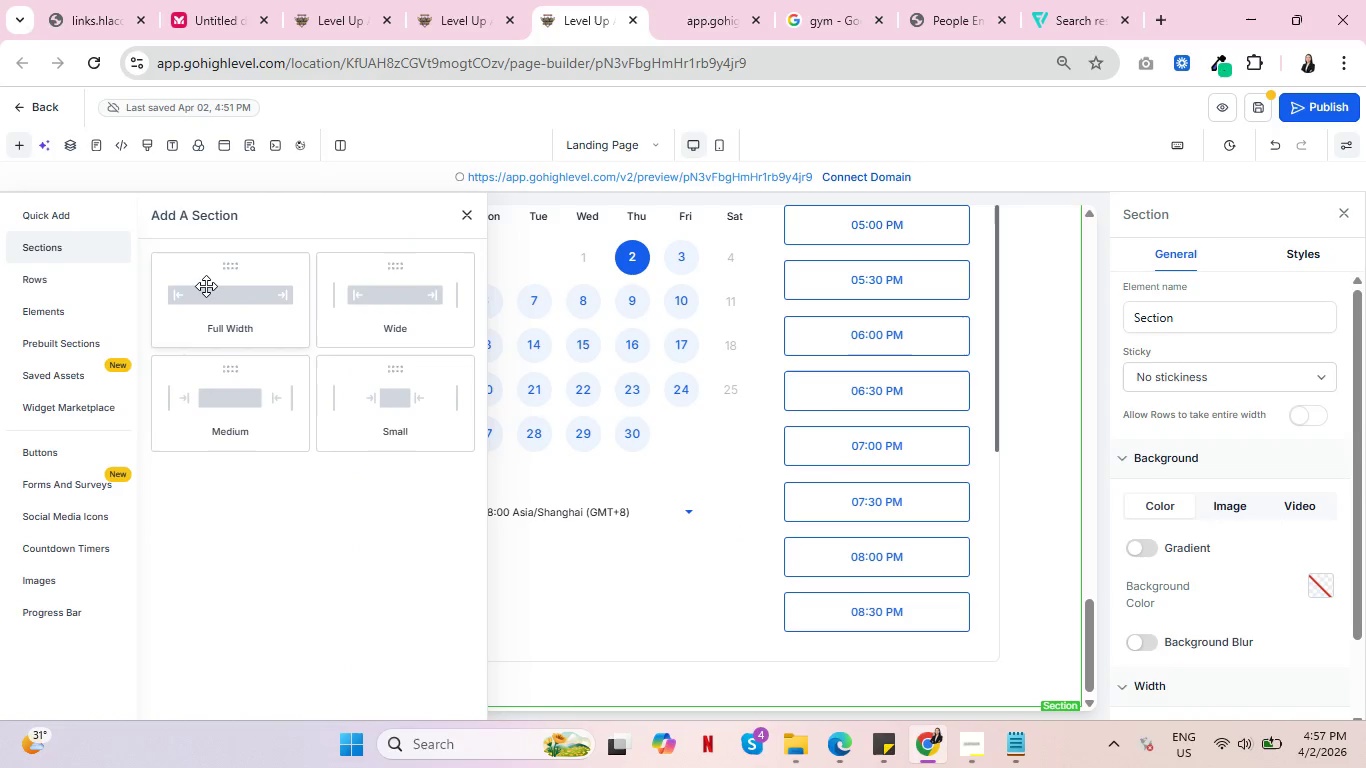 
left_click([206, 286])
 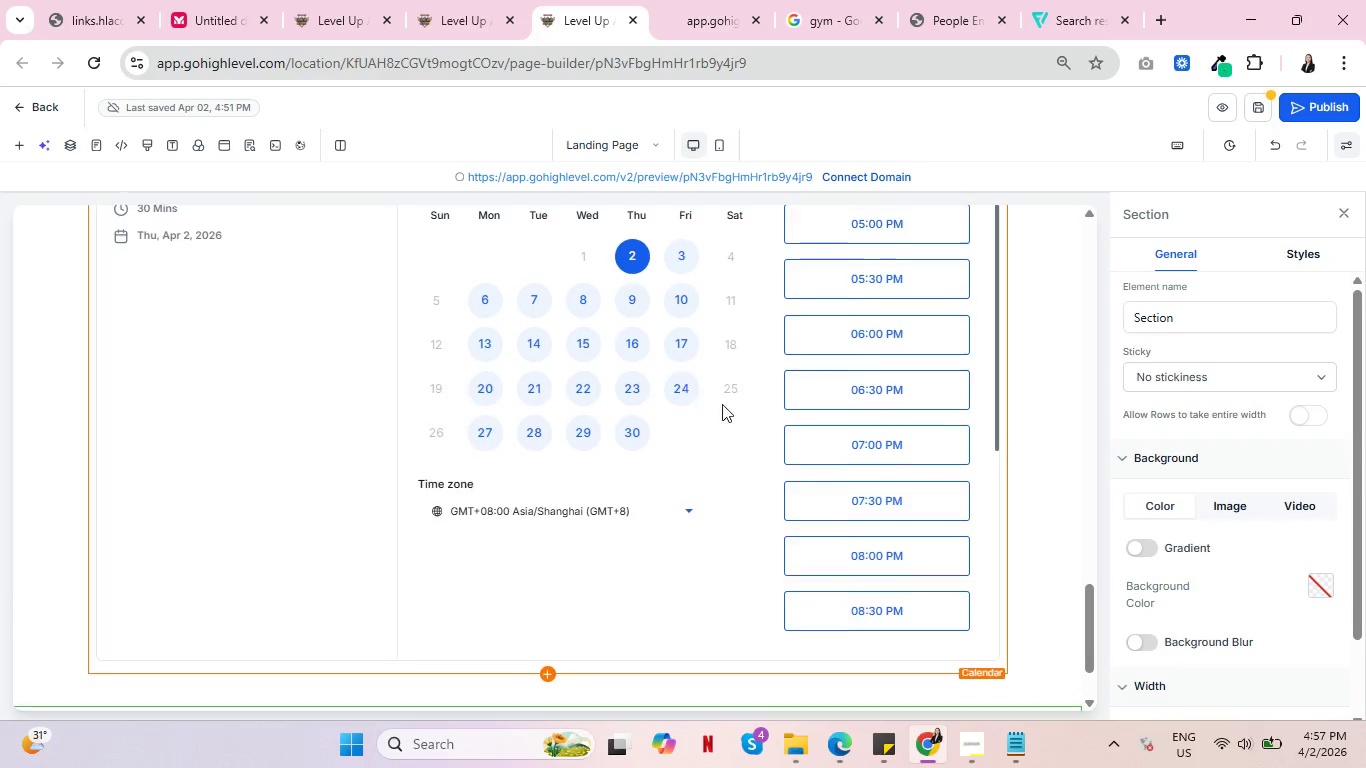 
scroll: coordinate [736, 411], scroll_direction: down, amount: 5.0
 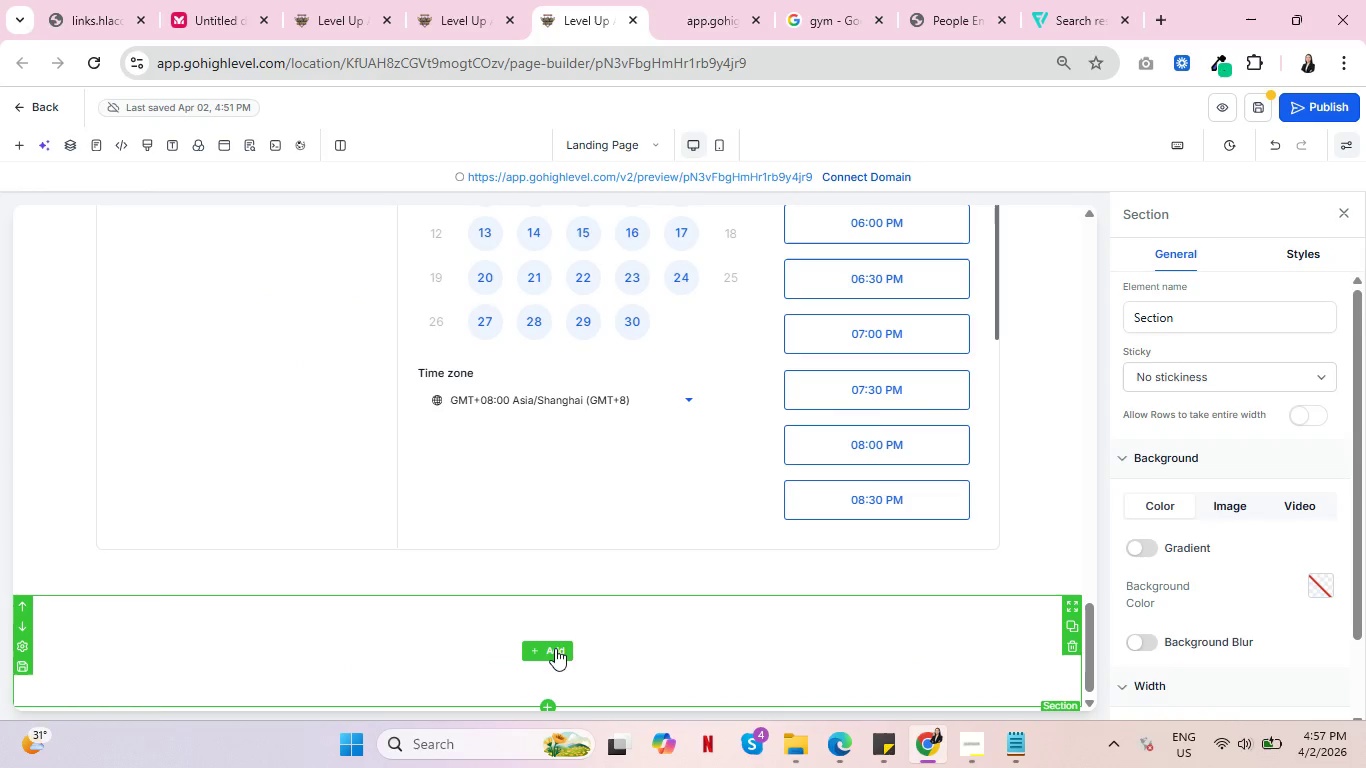 
left_click([555, 648])
 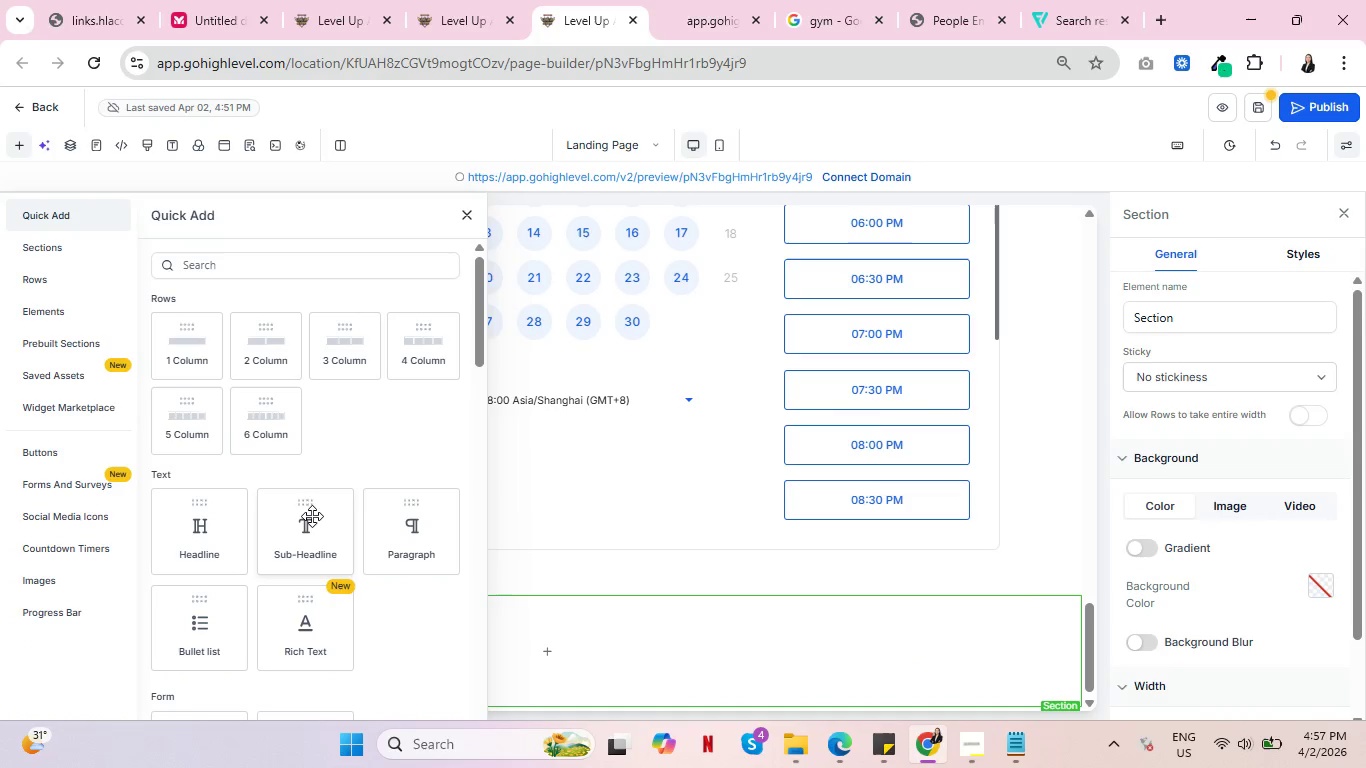 
left_click([313, 523])
 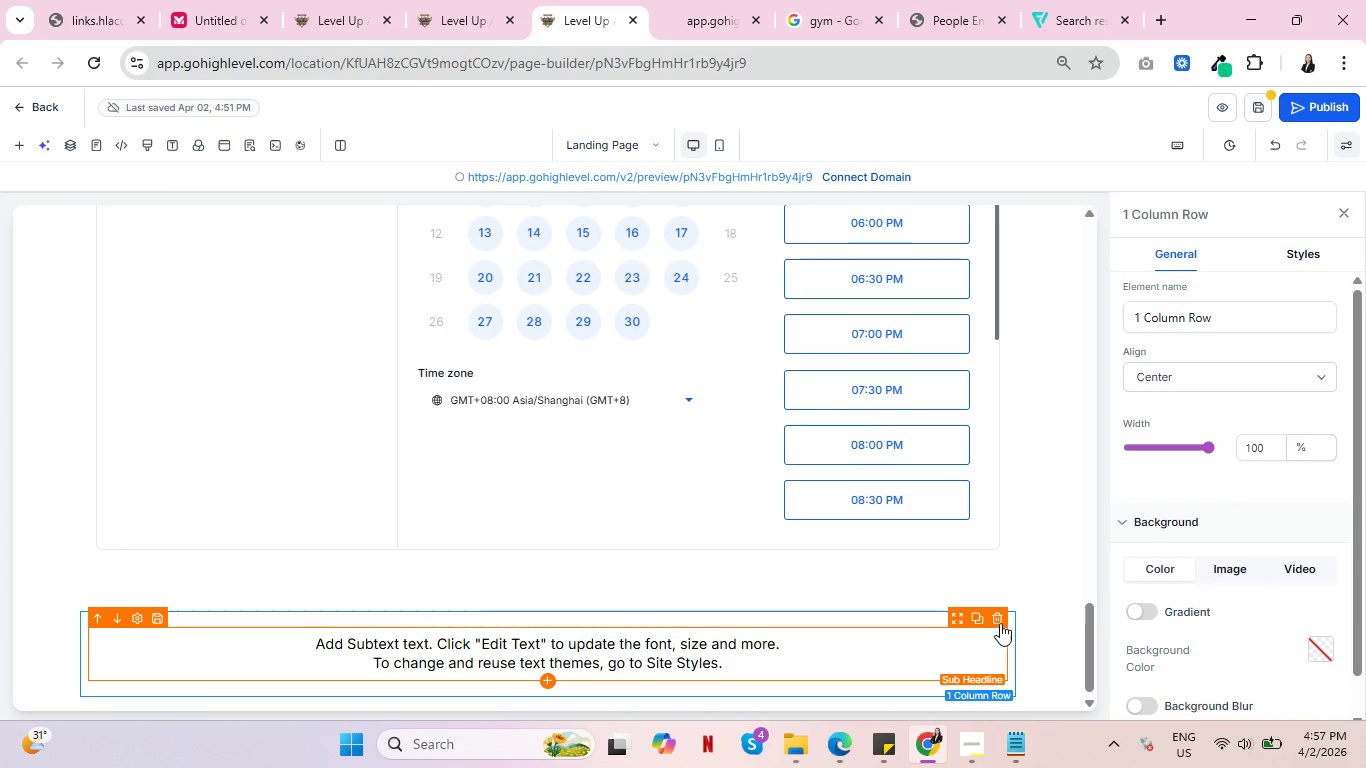 
left_click([1001, 622])
 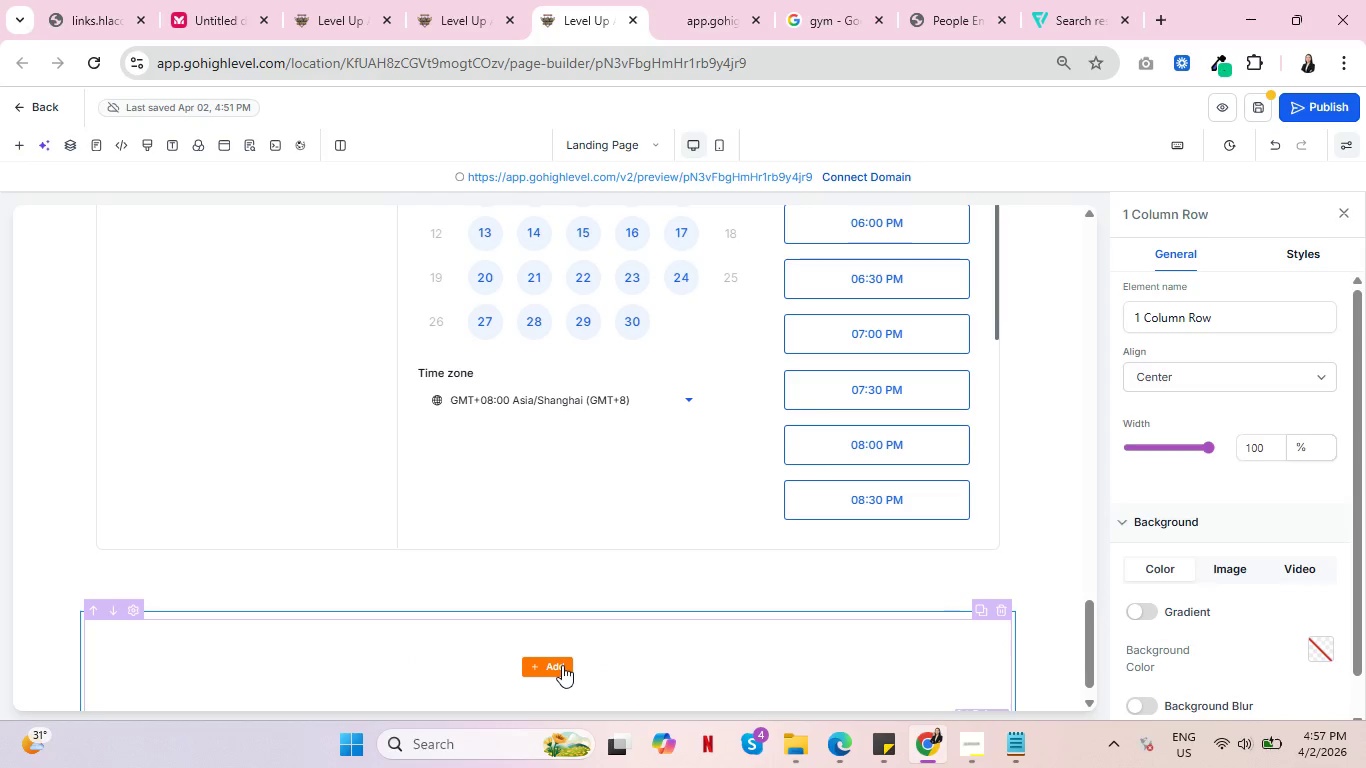 
left_click([562, 665])
 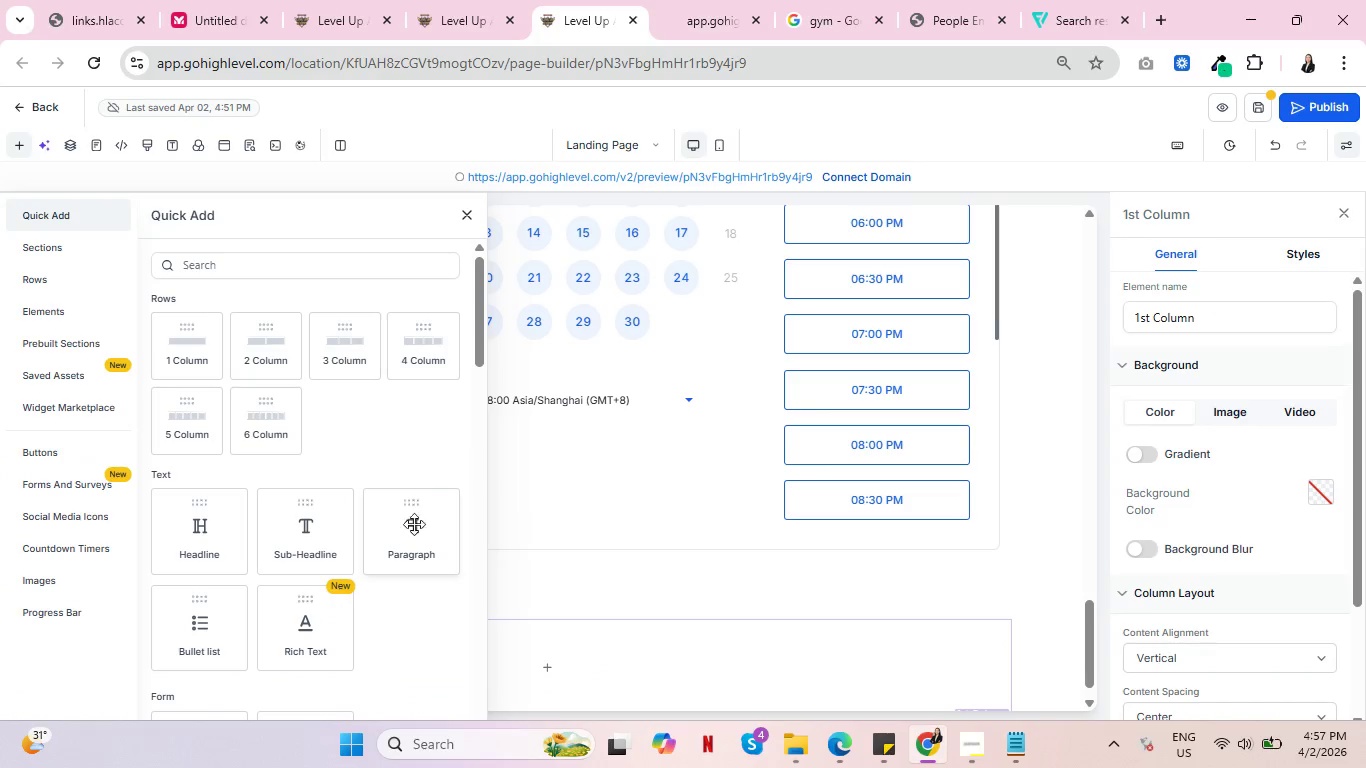 
left_click([419, 528])
 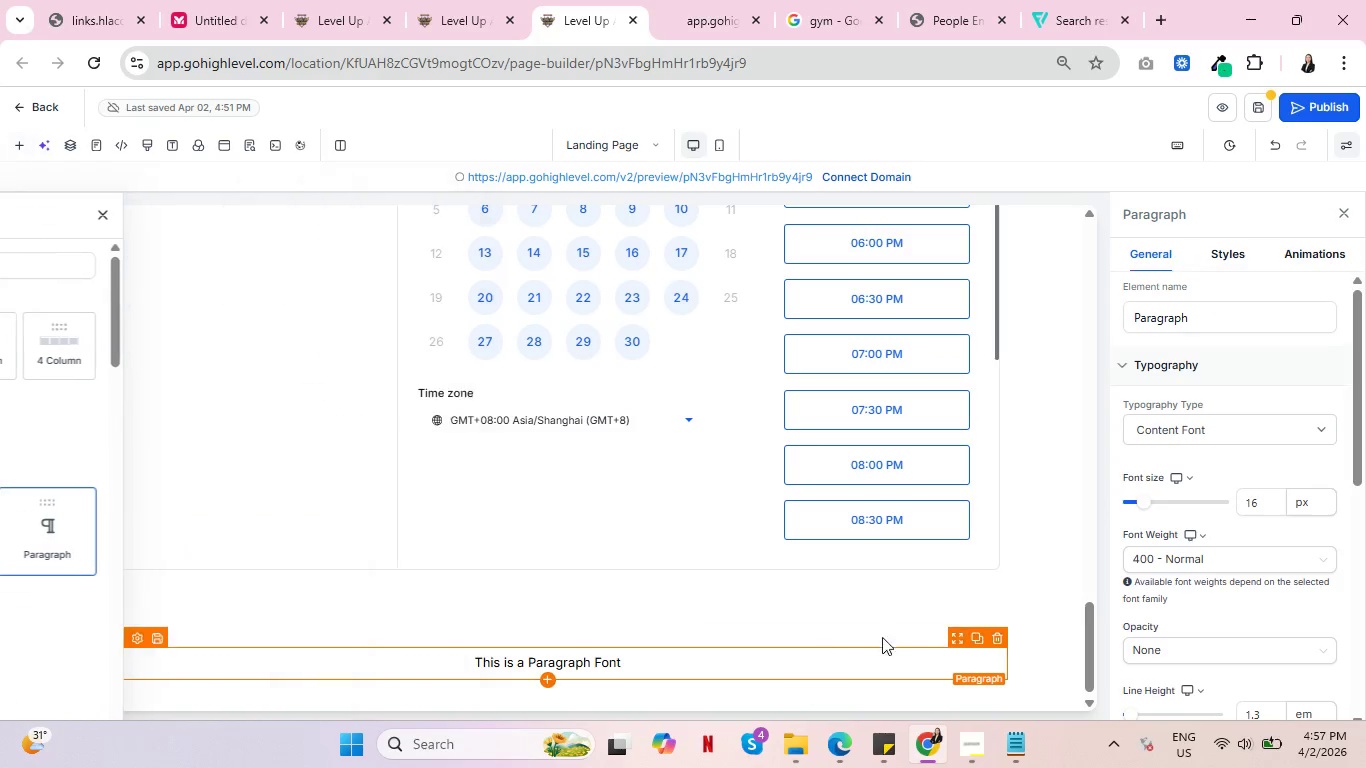 
scroll: coordinate [892, 632], scroll_direction: down, amount: 3.0
 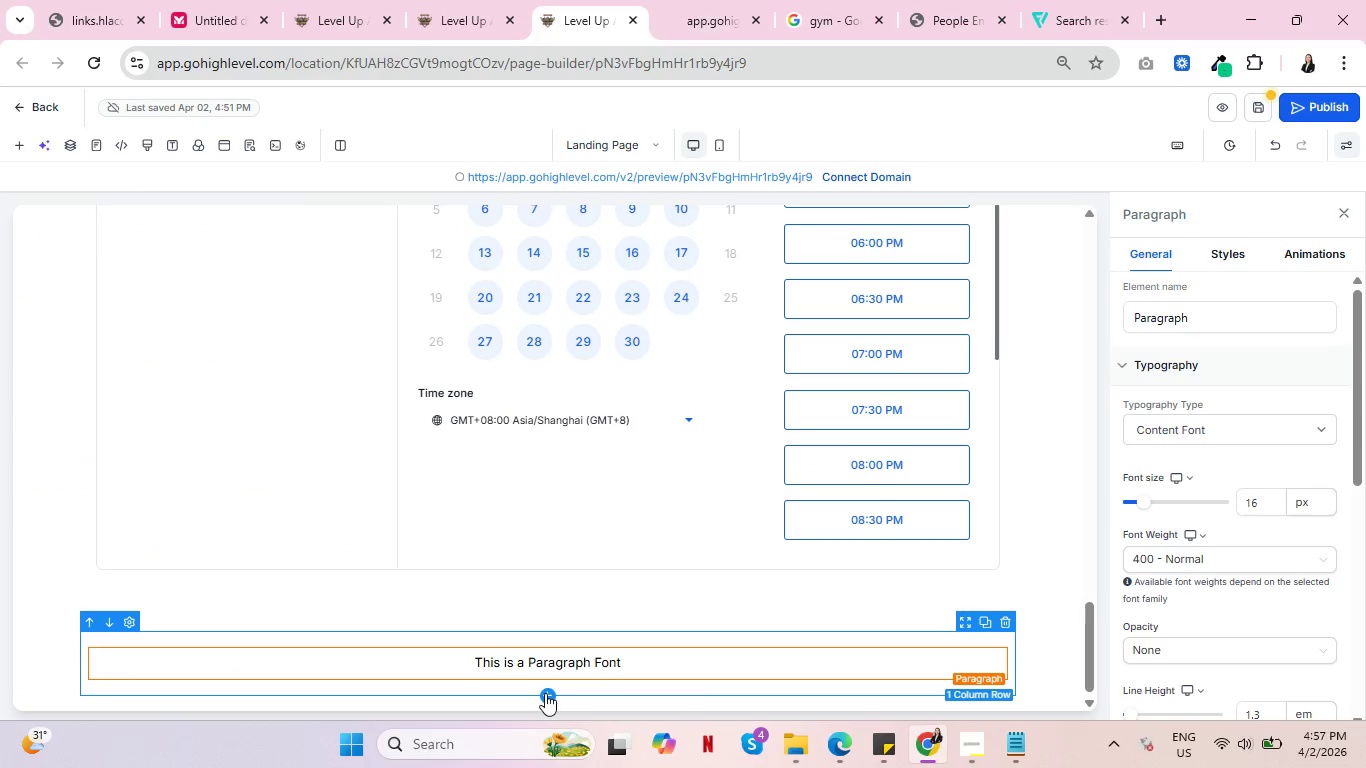 
wait(5.65)
 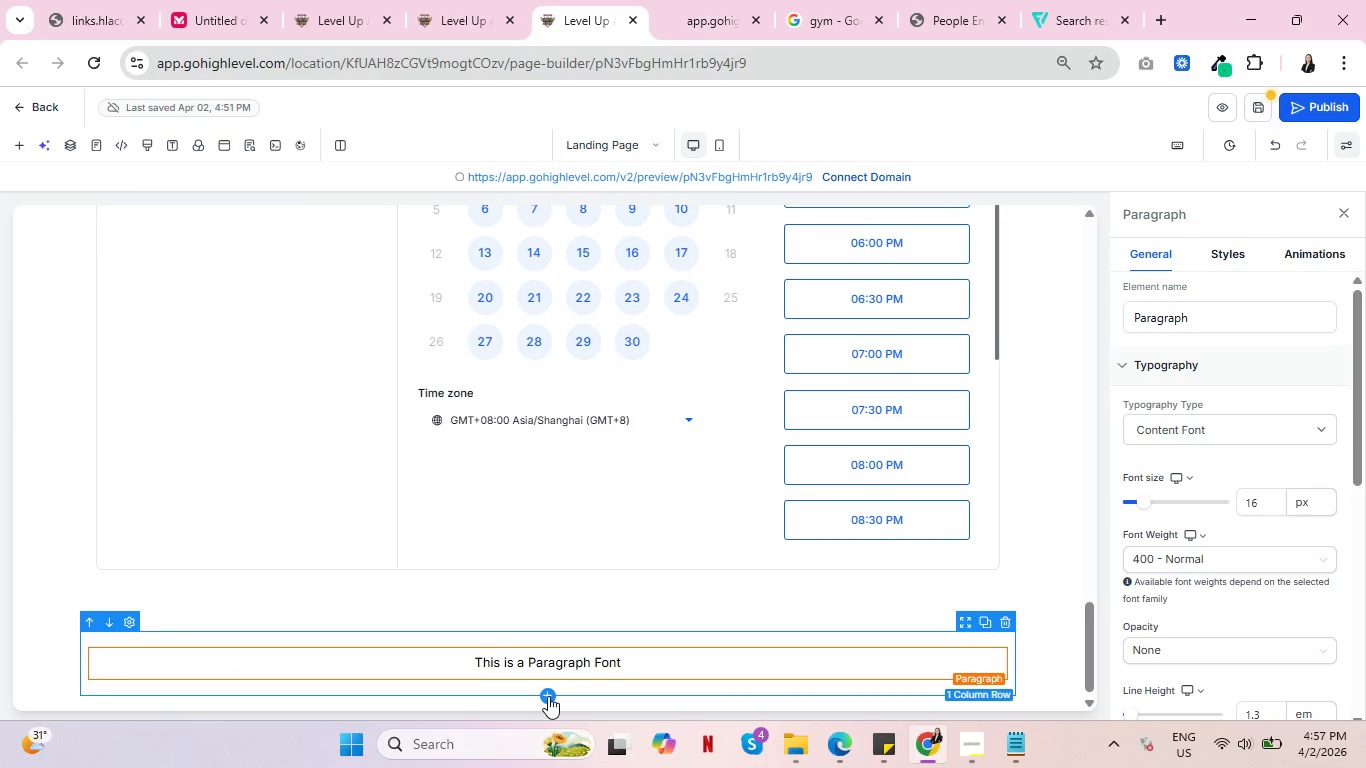 
left_click([546, 679])
 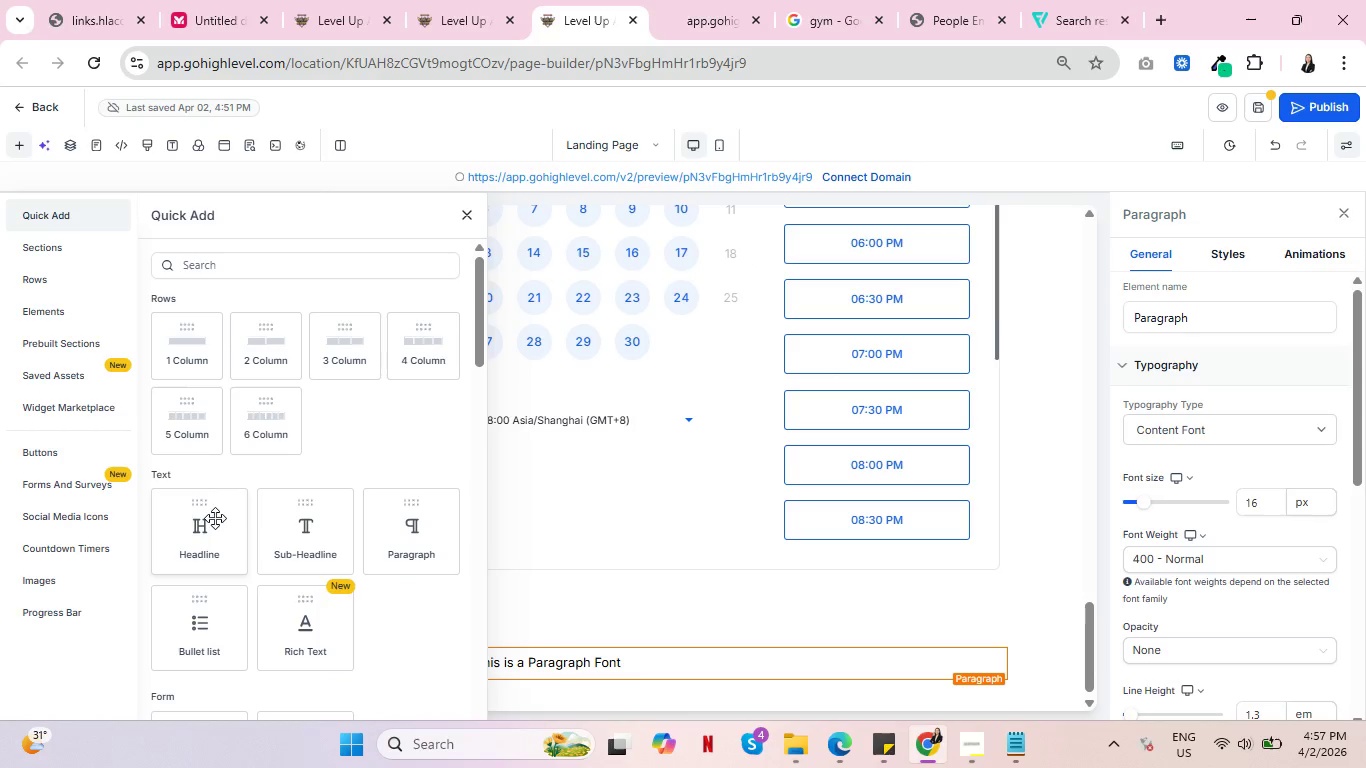 
left_click([209, 519])
 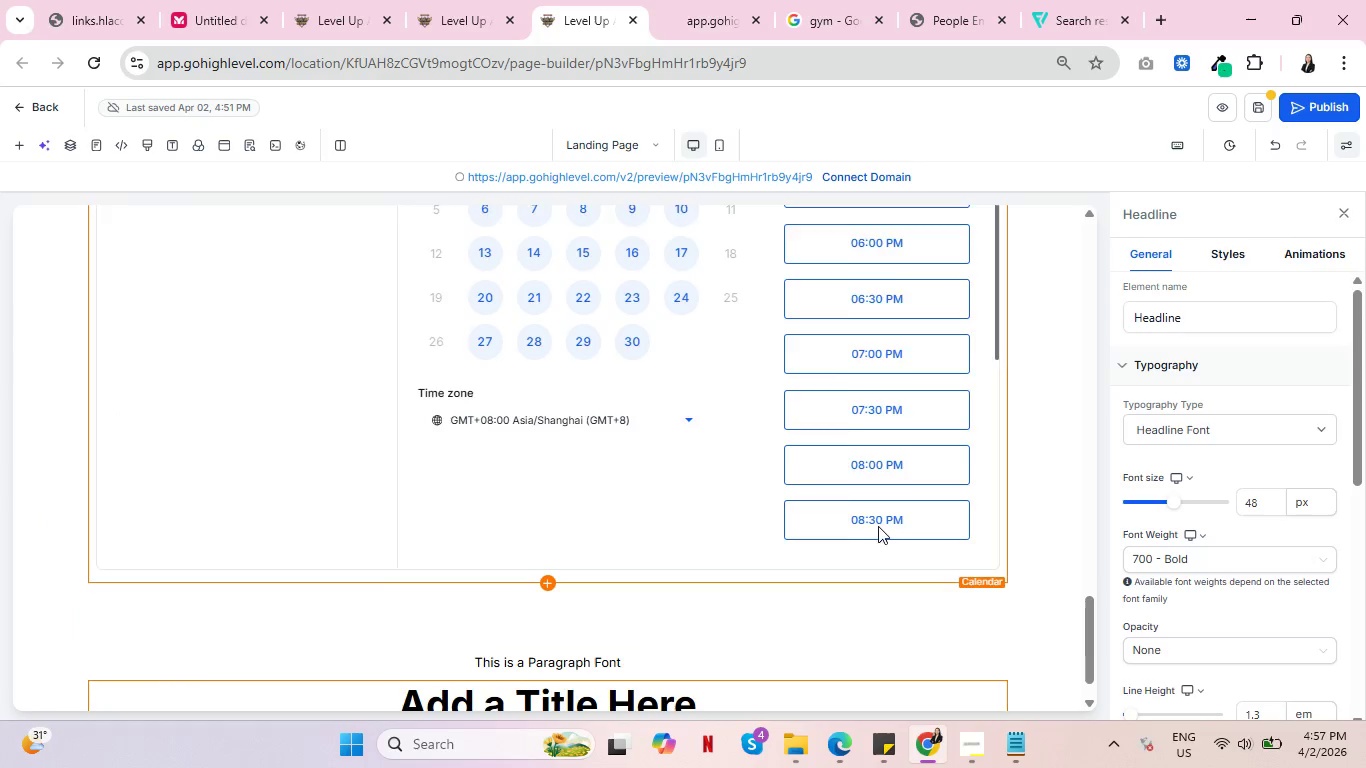 
scroll: coordinate [927, 519], scroll_direction: down, amount: 4.0
 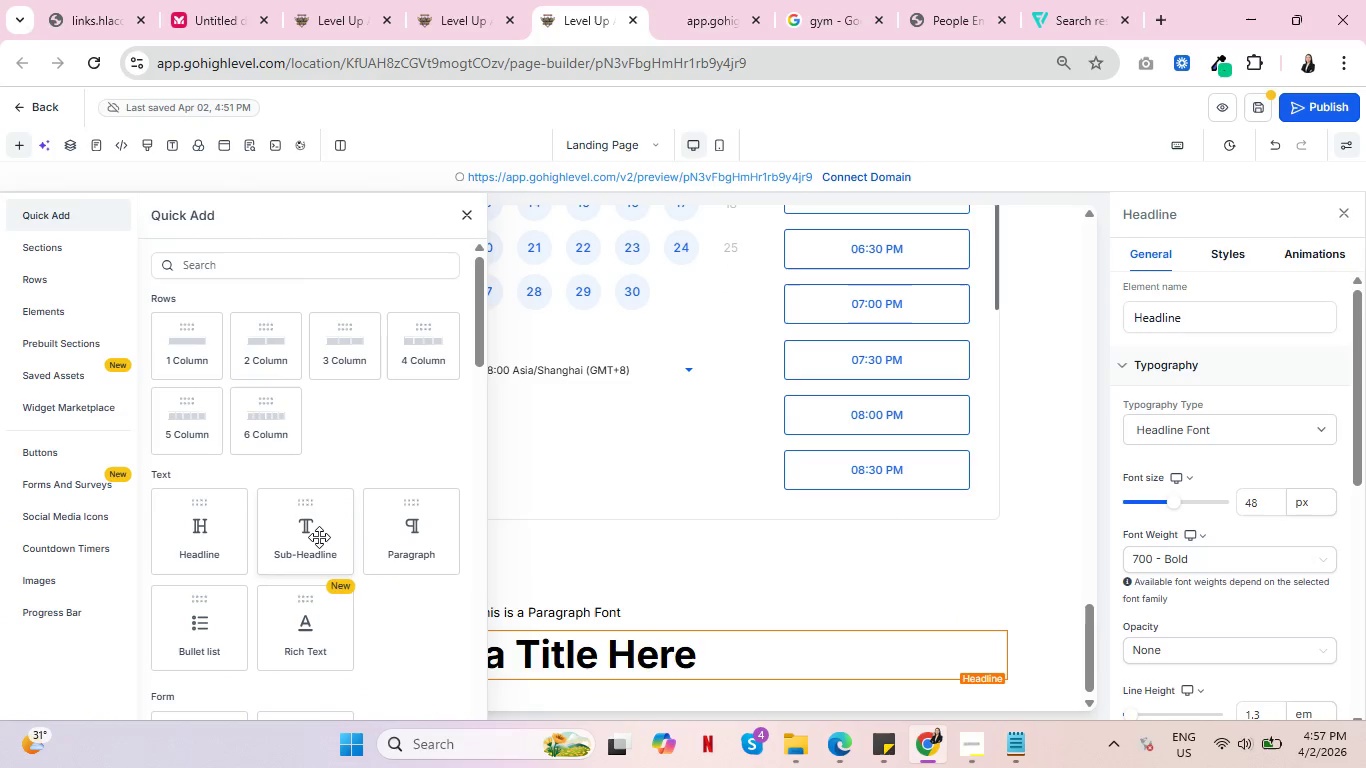 
wait(5.43)
 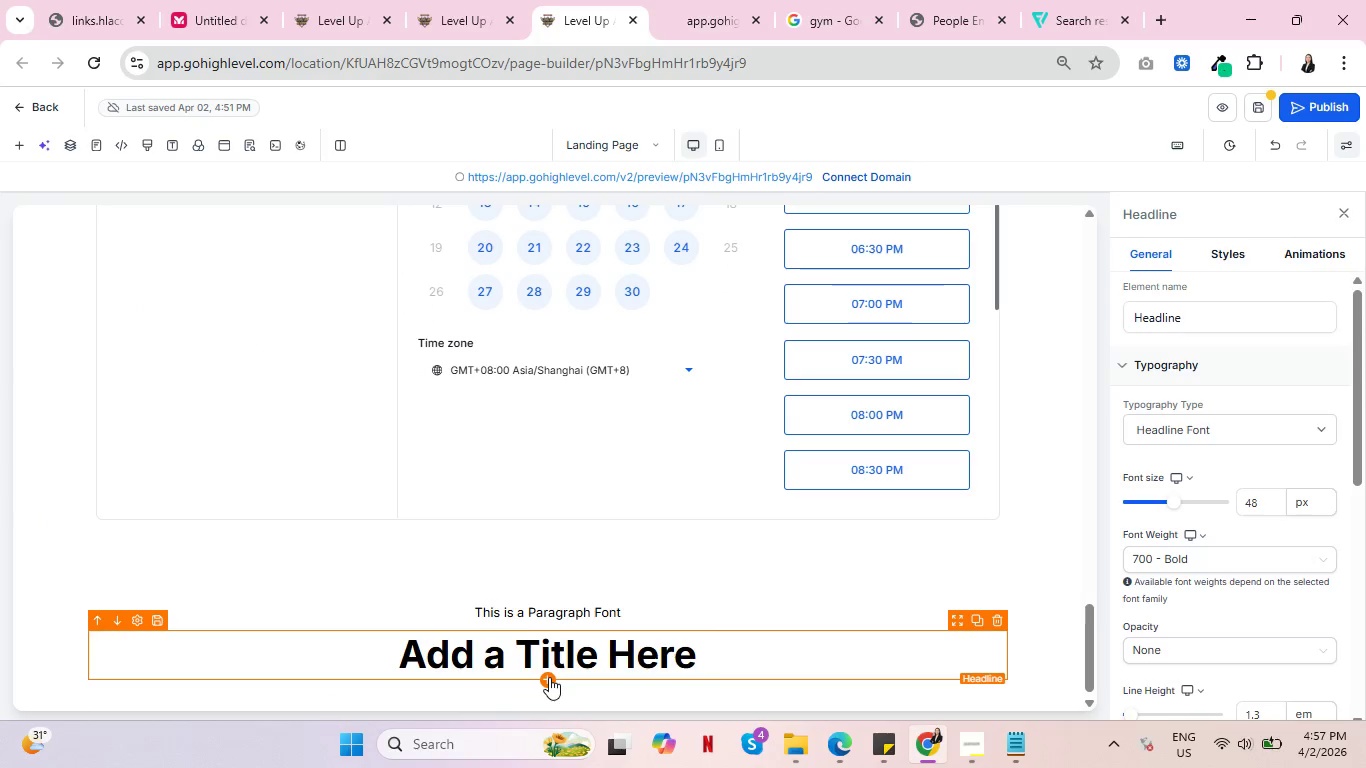 
scroll: coordinate [993, 510], scroll_direction: down, amount: 5.0
 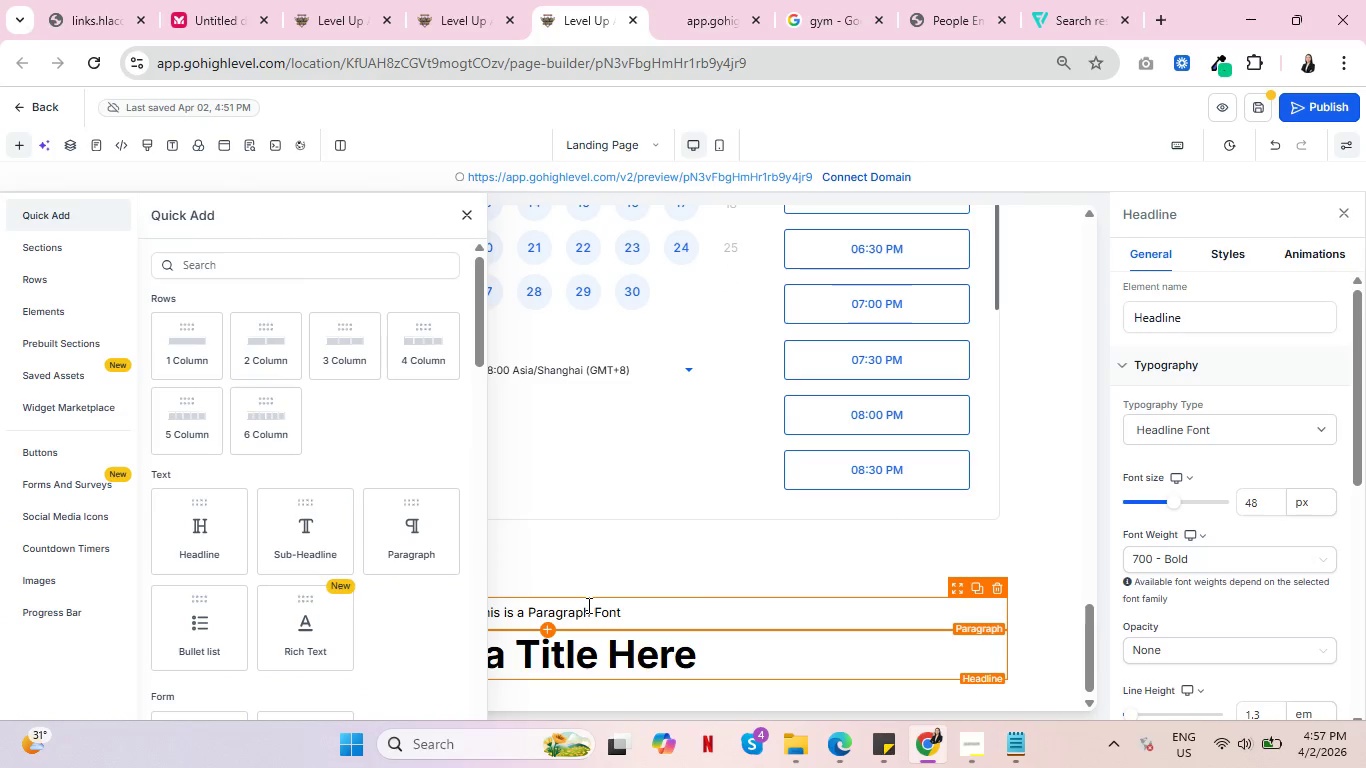 
left_click([587, 605])
 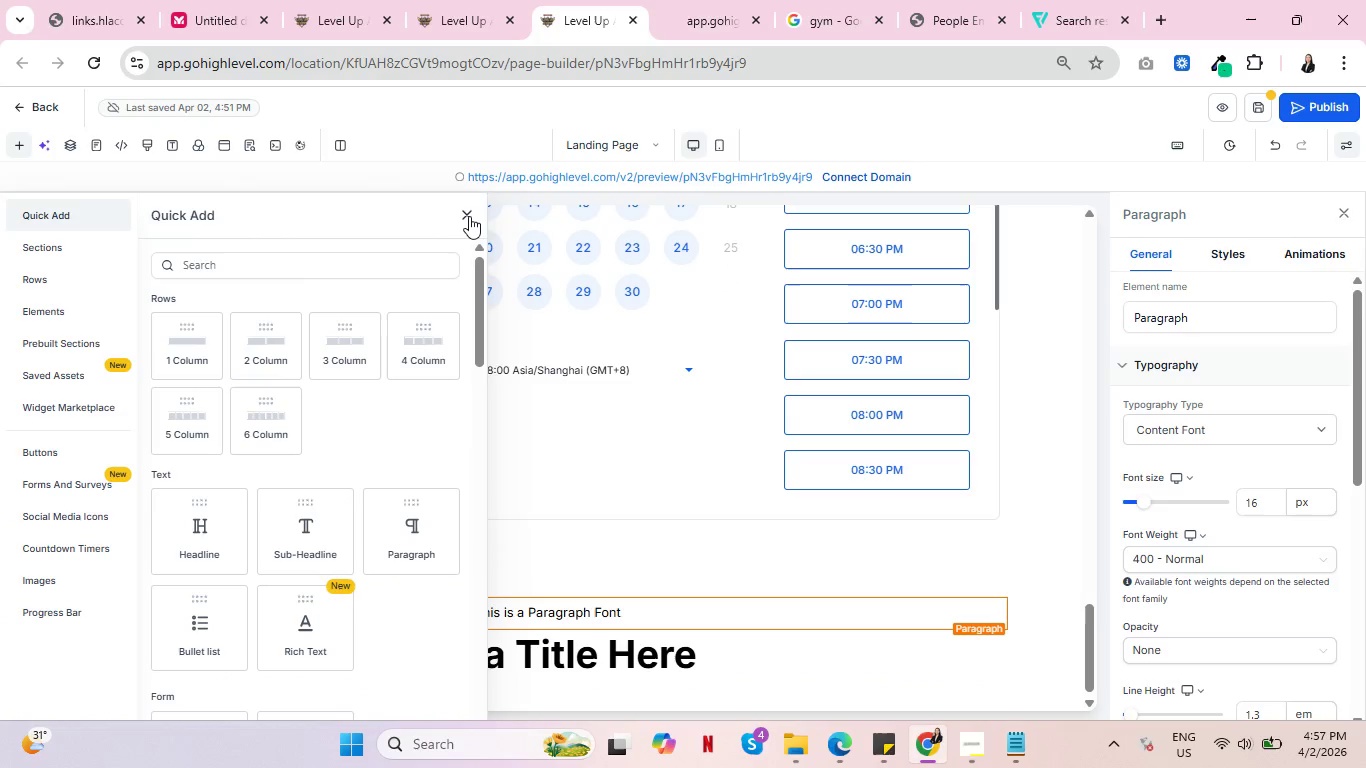 
left_click([469, 215])
 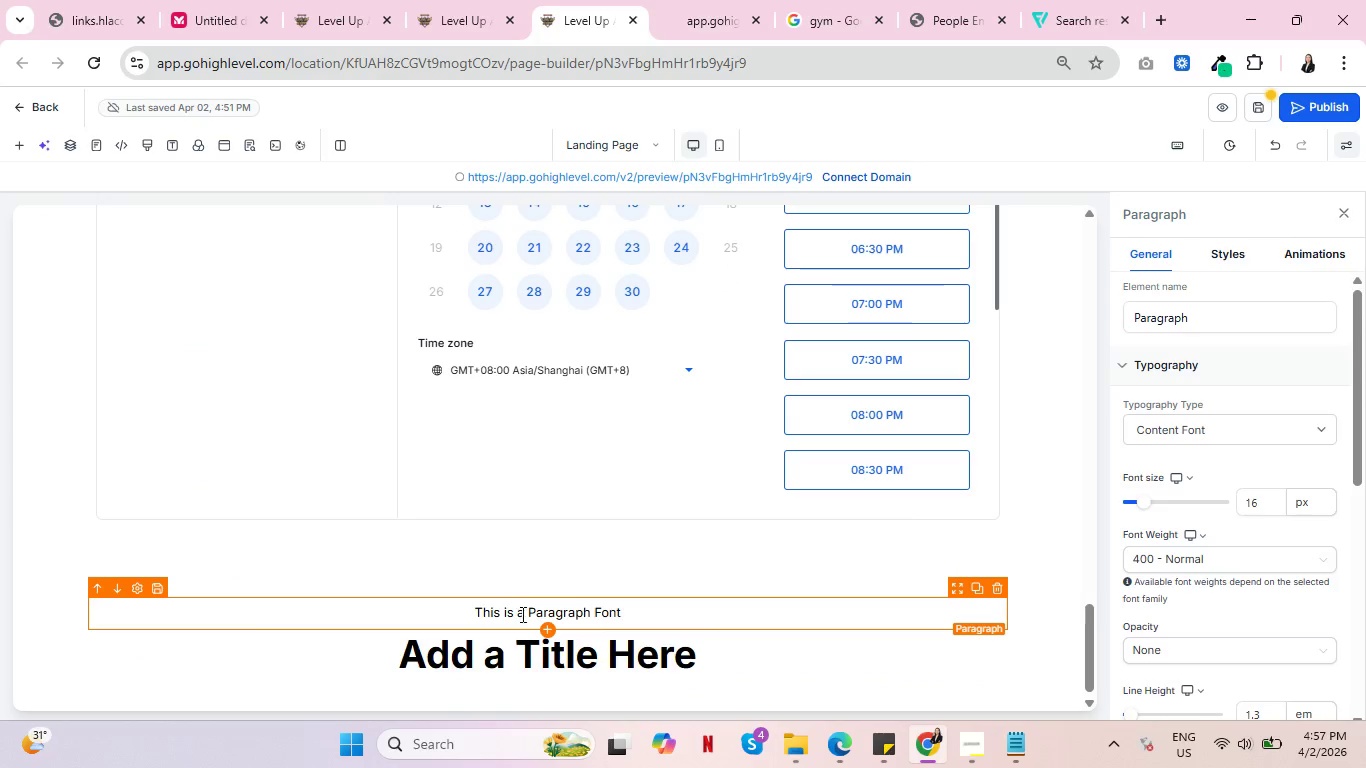 
double_click([521, 614])
 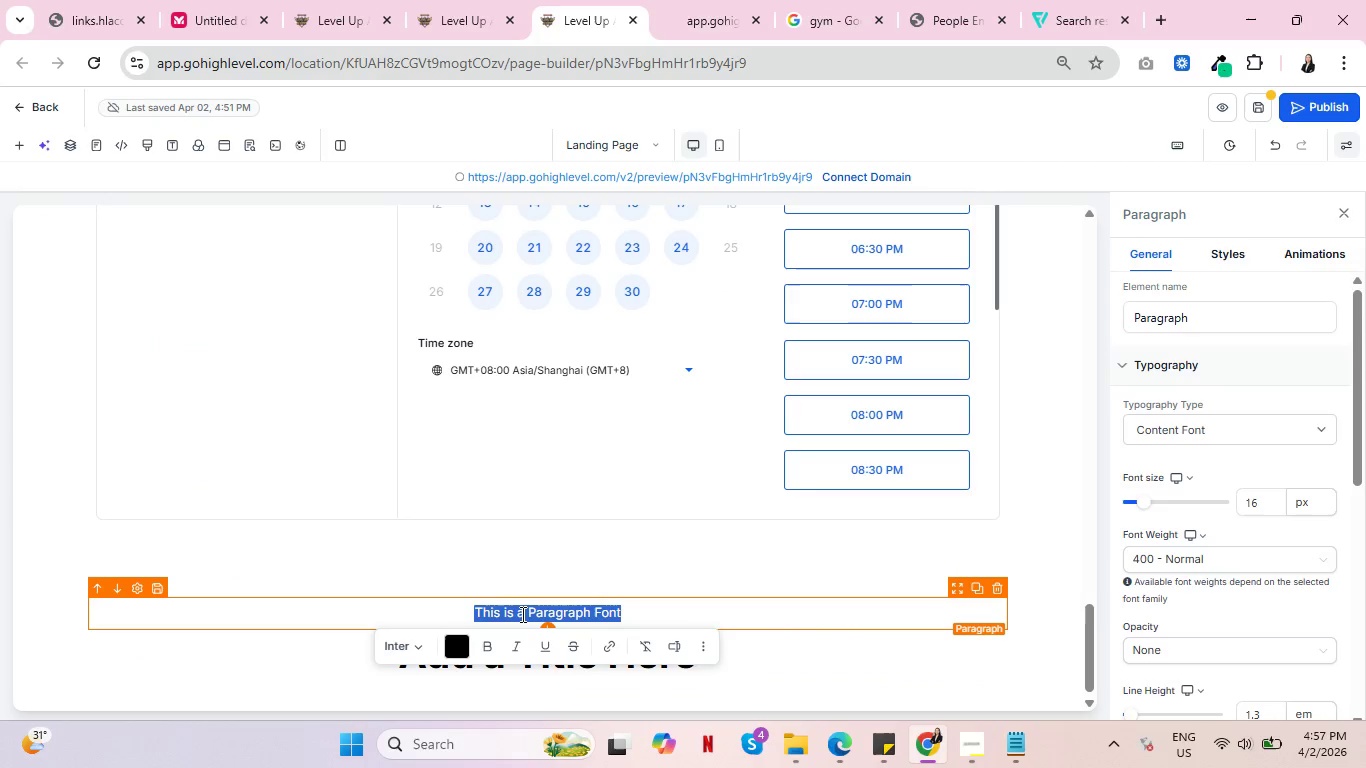 
triple_click([521, 614])
 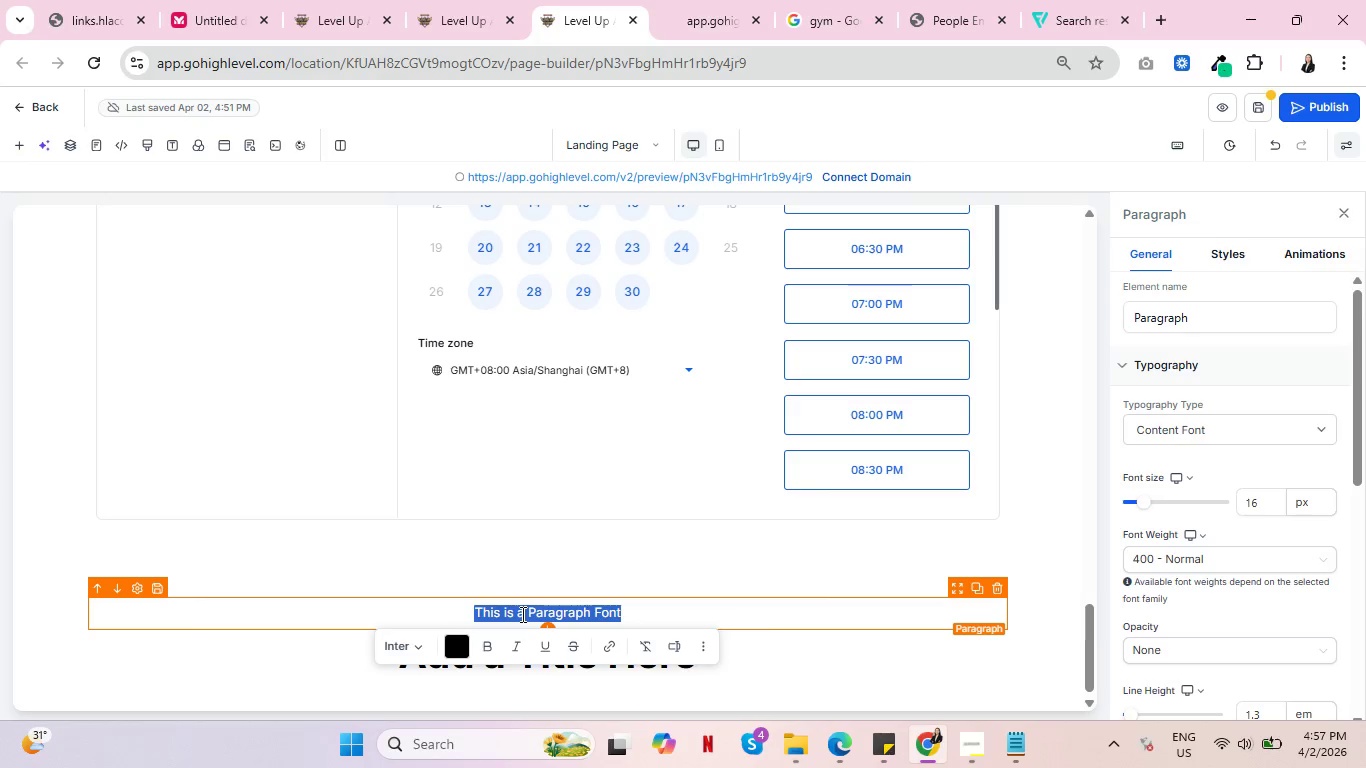 
type(THE COMMUNITY)
 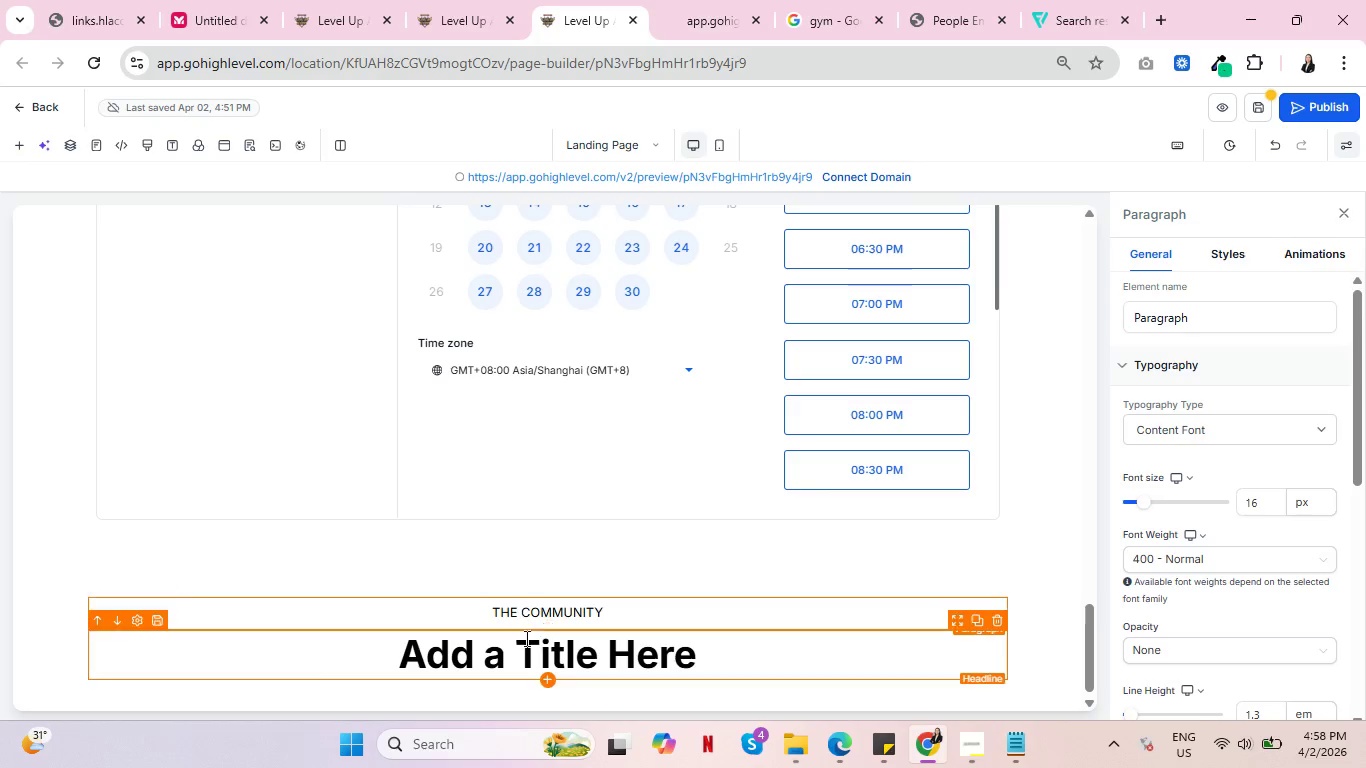 
left_click([529, 655])
 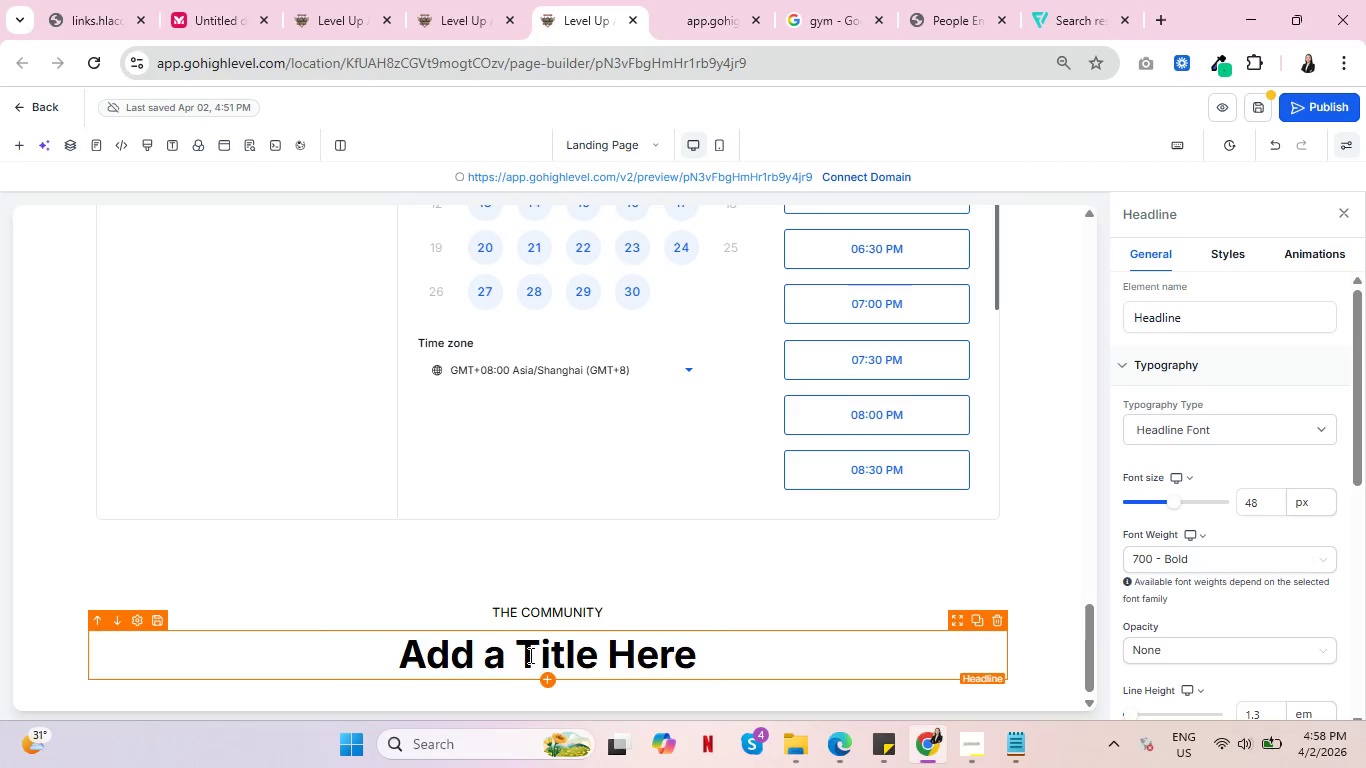 
wait(17.27)
 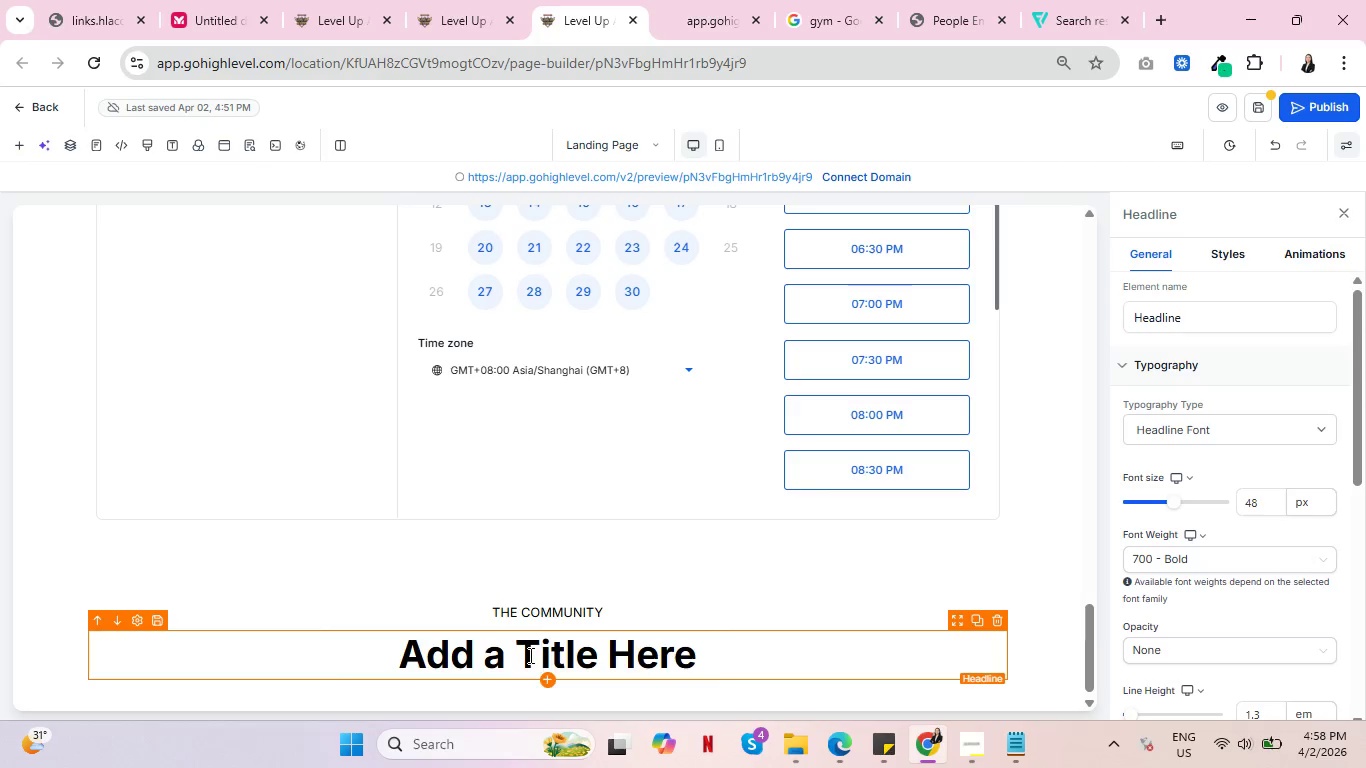 
type(THYE)
 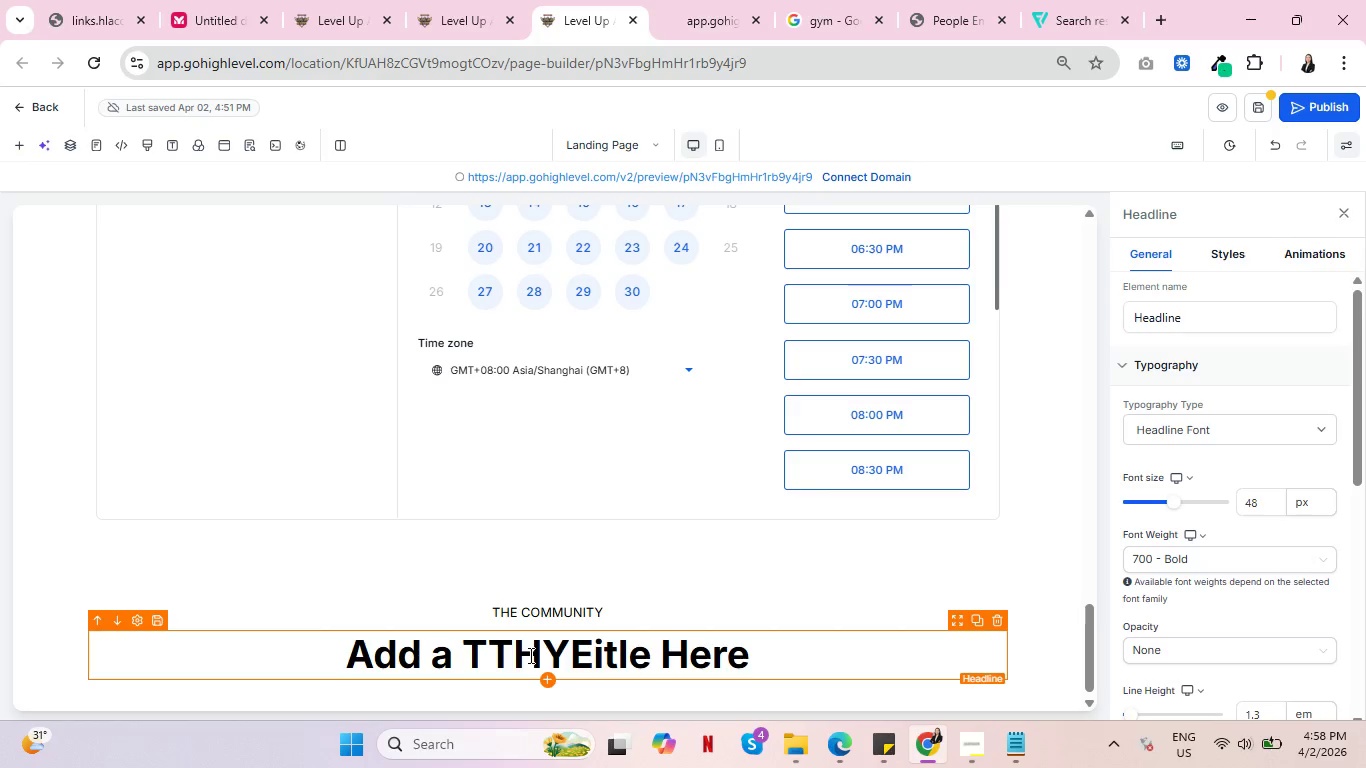 
key(Control+ControlLeft)
 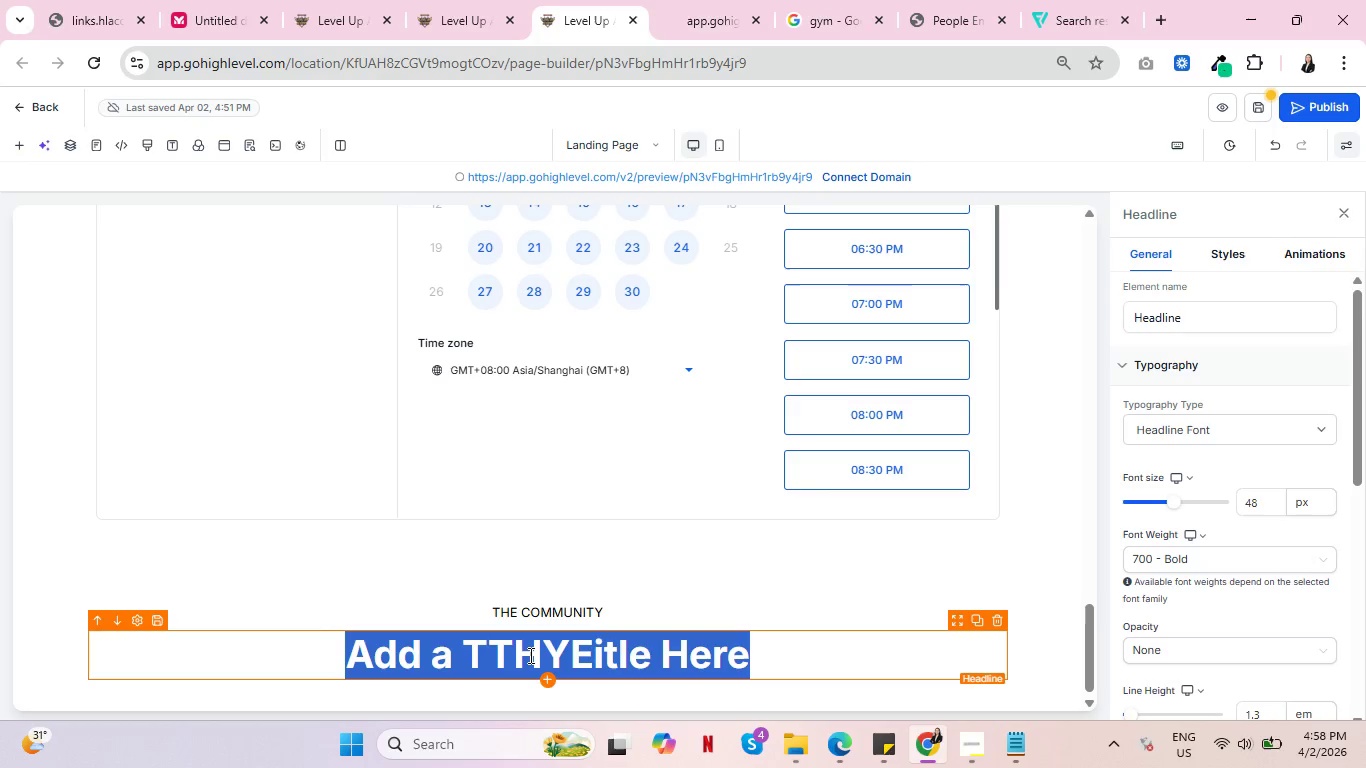 
key(Control+ControlLeft)
 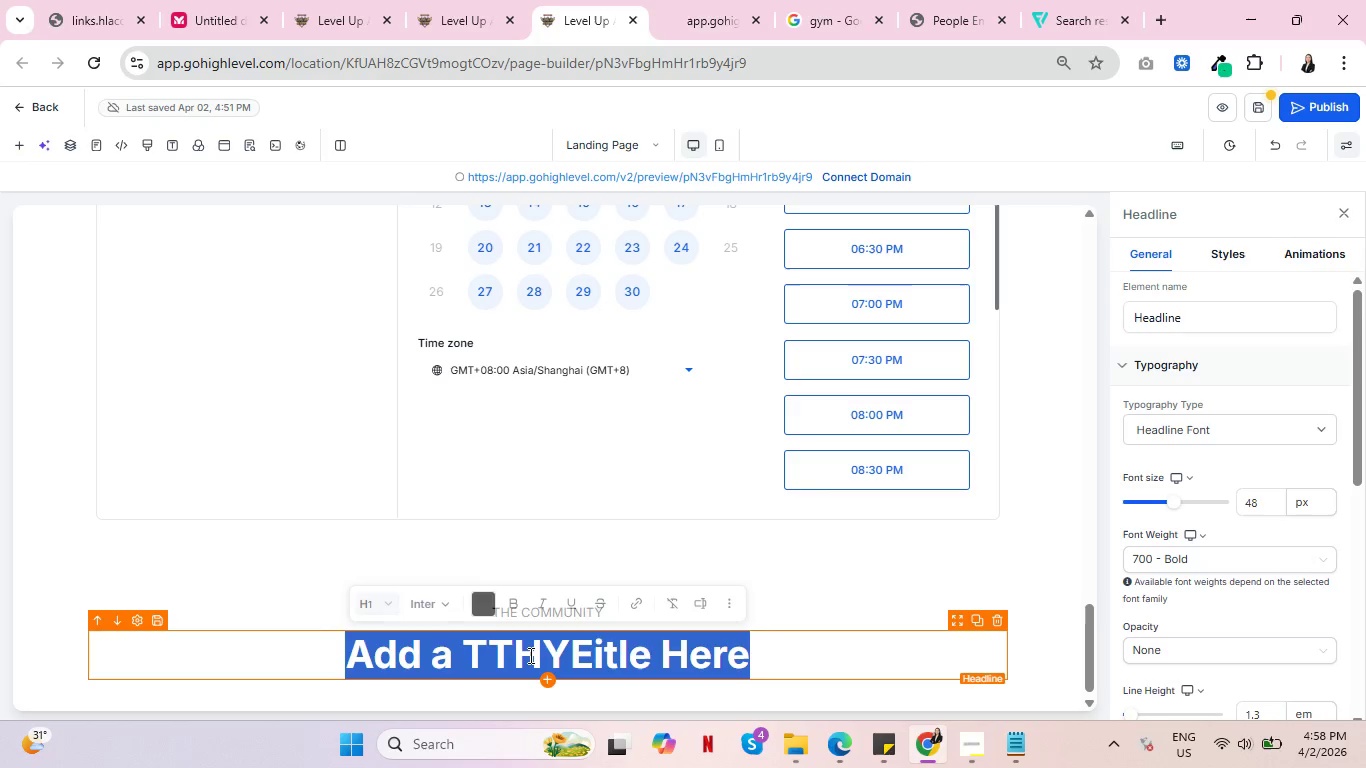 
key(Control+A)
 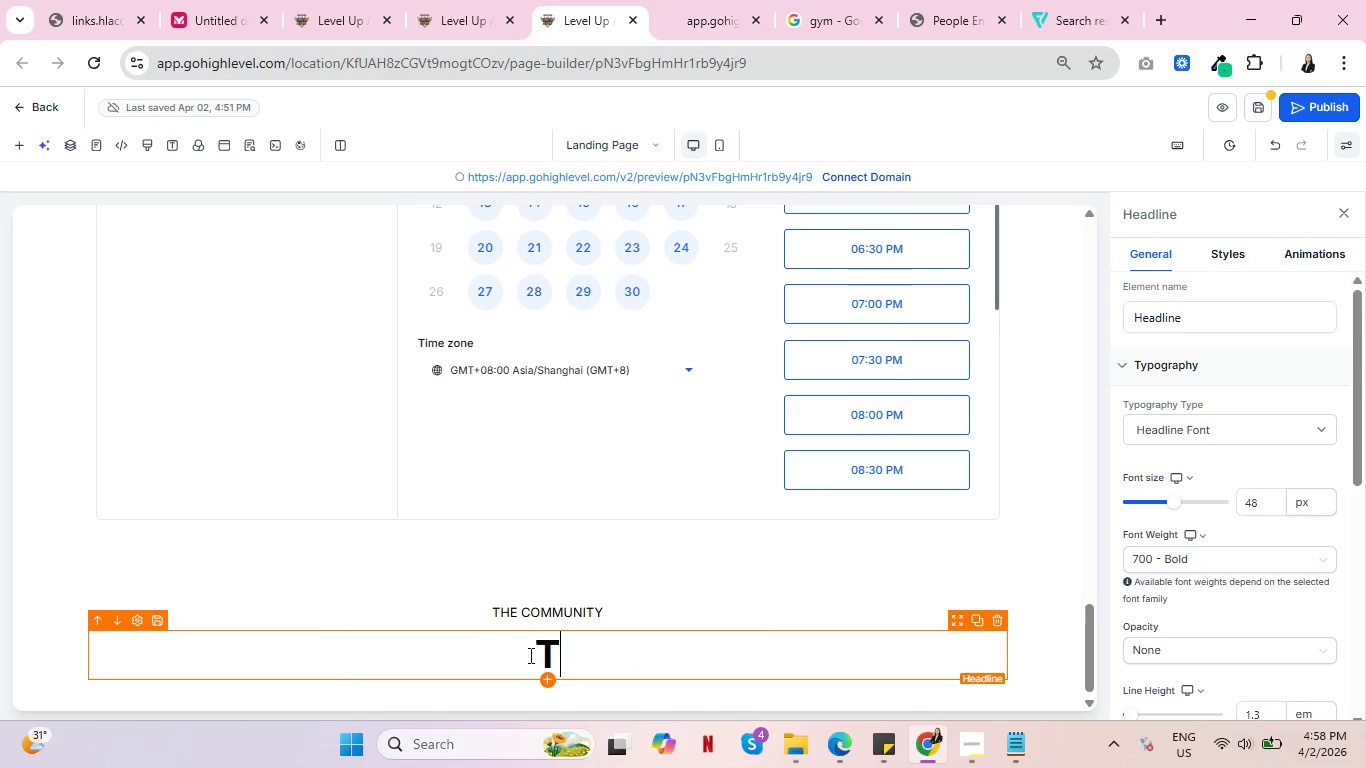 
type(THYE)
key(Backspace)
key(Backspace)
type(EY CAME A)
key(Backspace)
type(BACK.)
 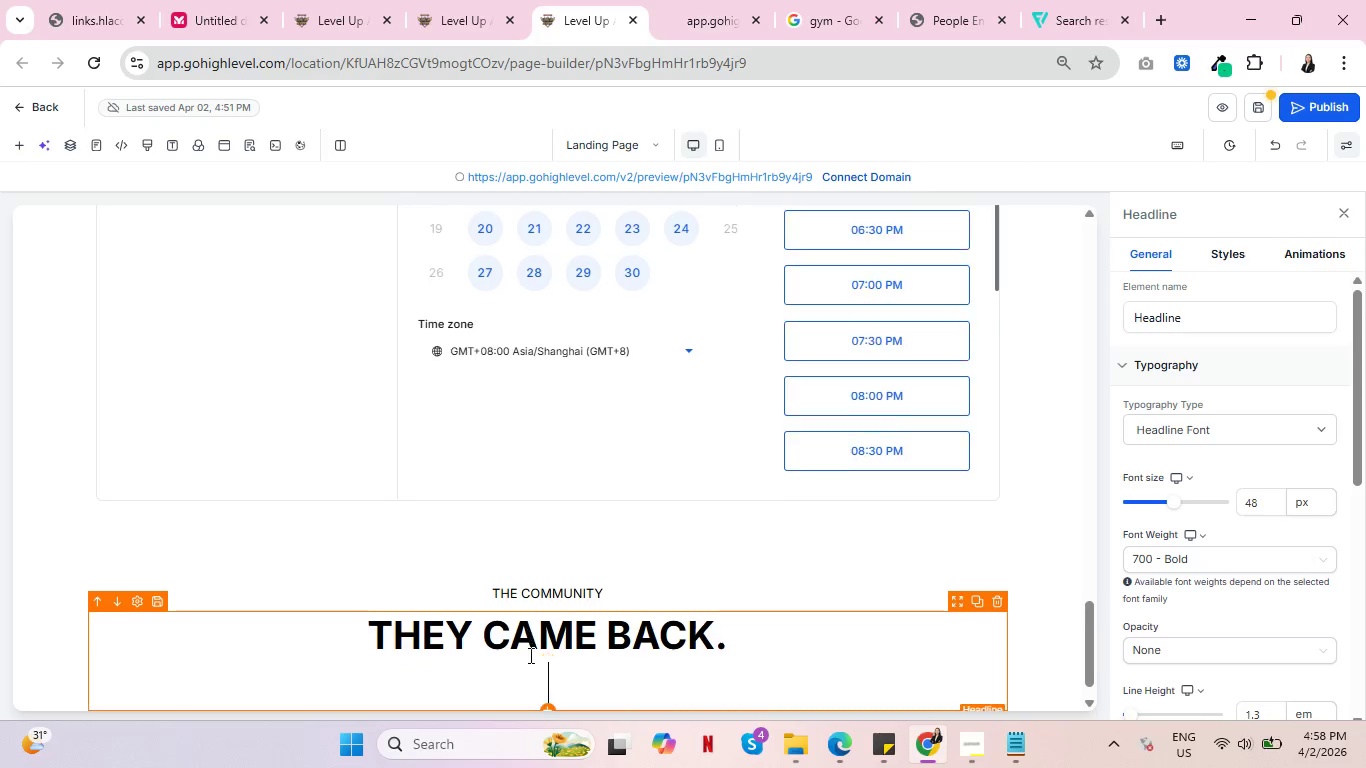 
key(Enter)
 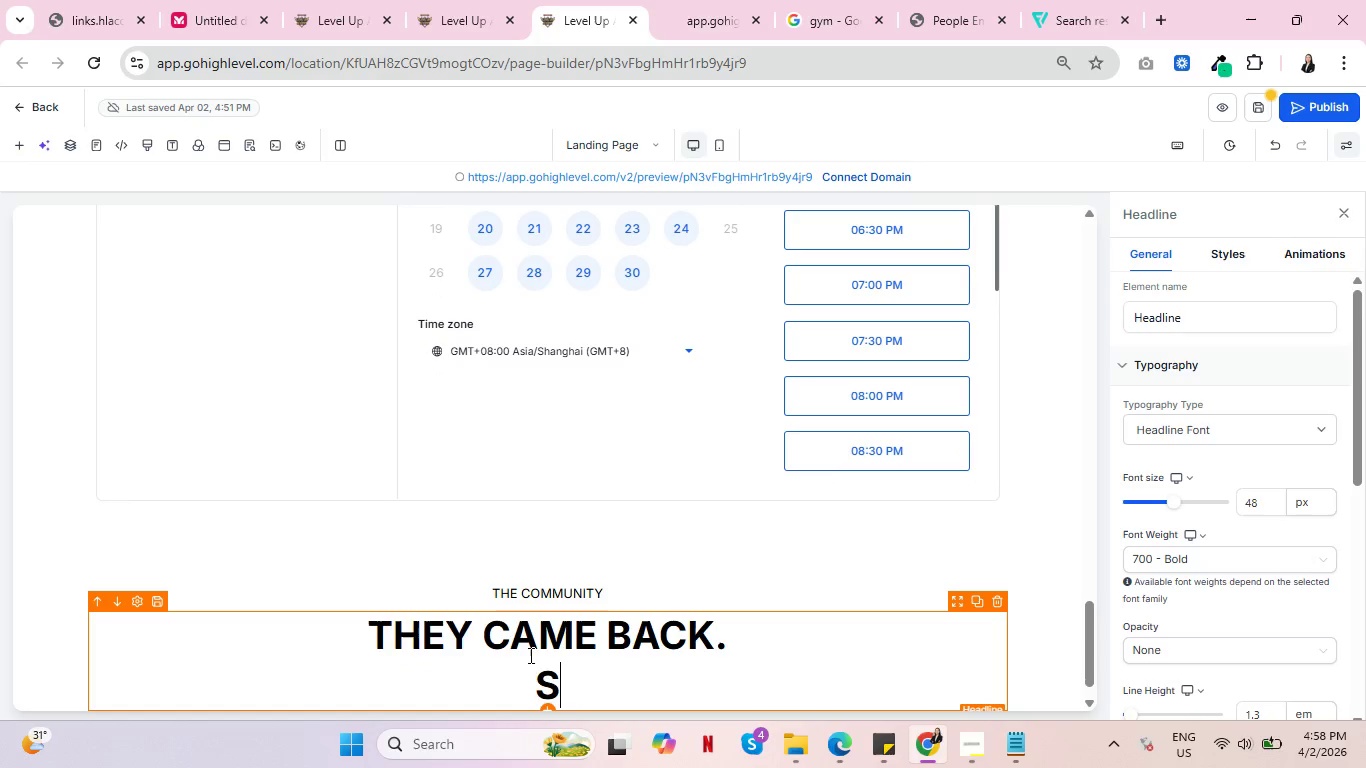 
type(SO CAN YOU.)
 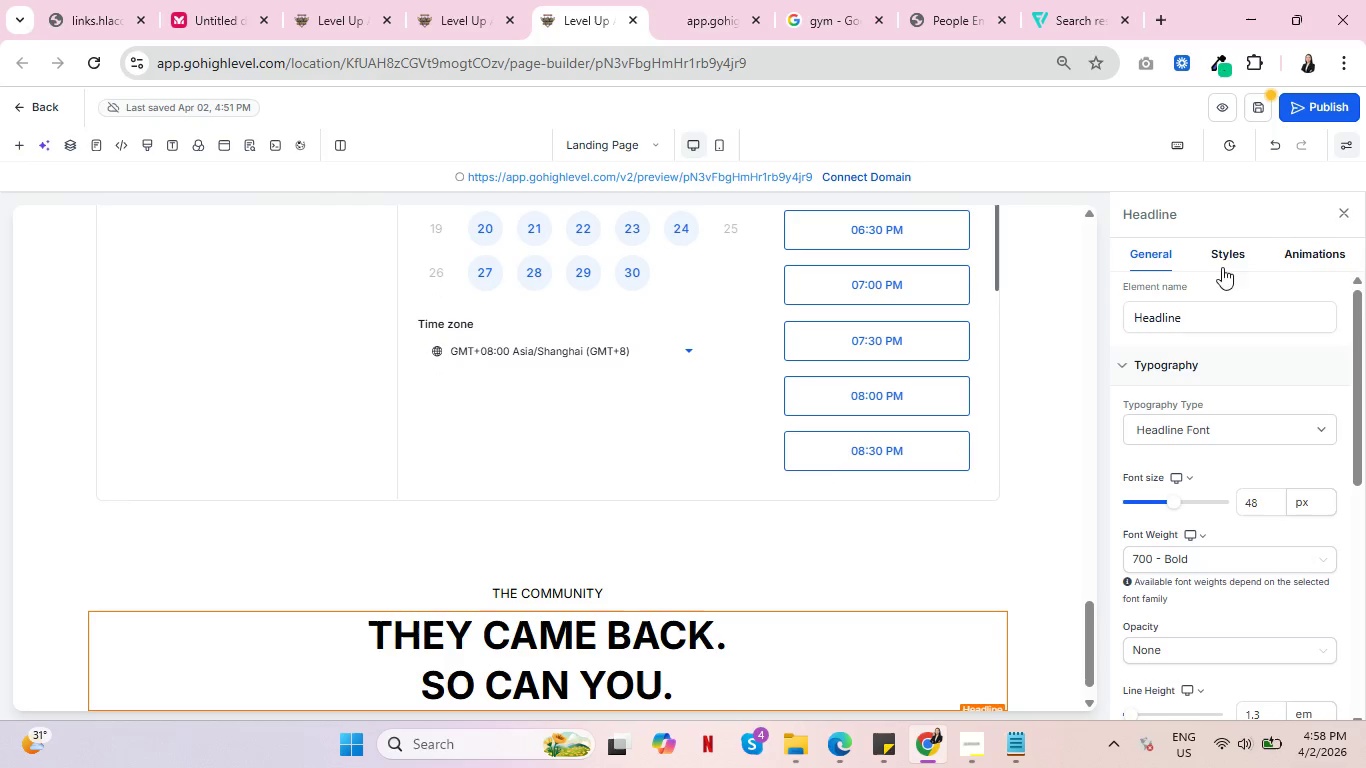 
left_click([1245, 237])
 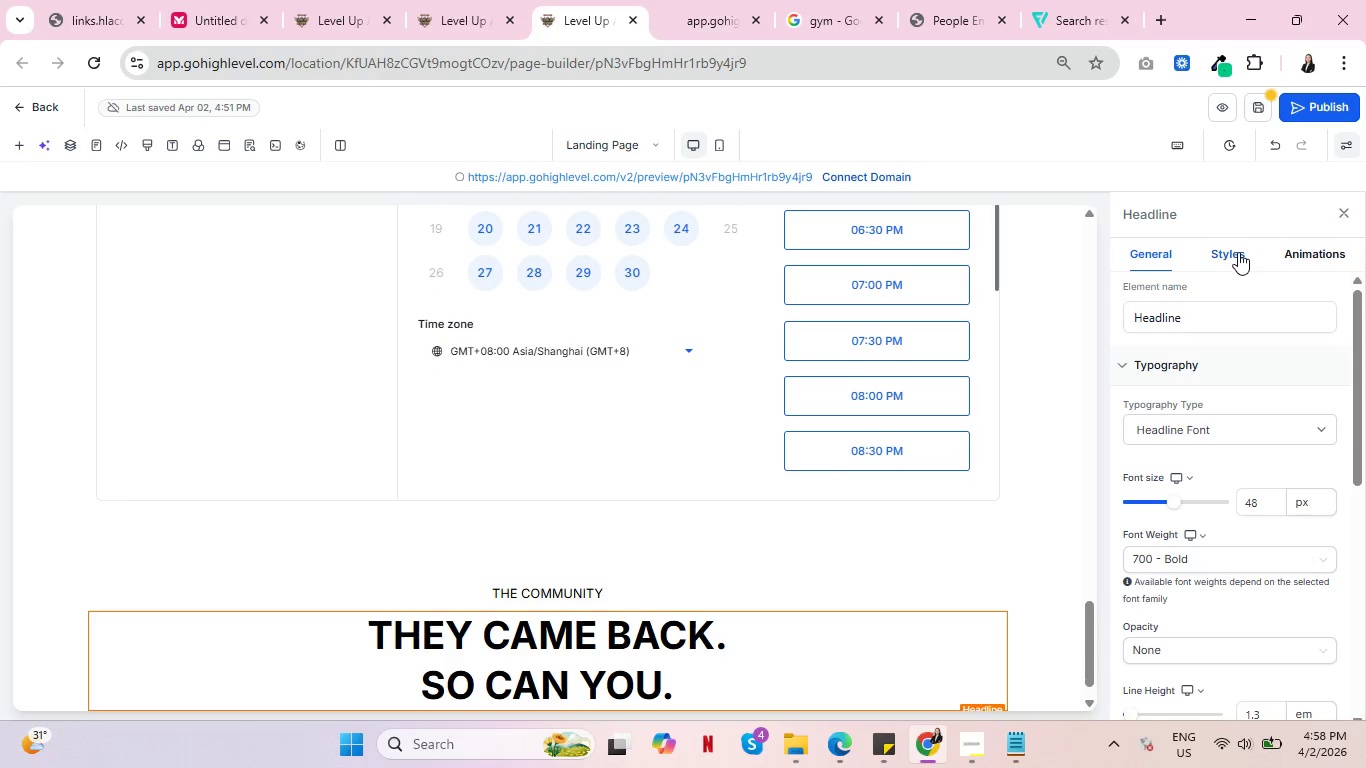 
left_click([1238, 252])
 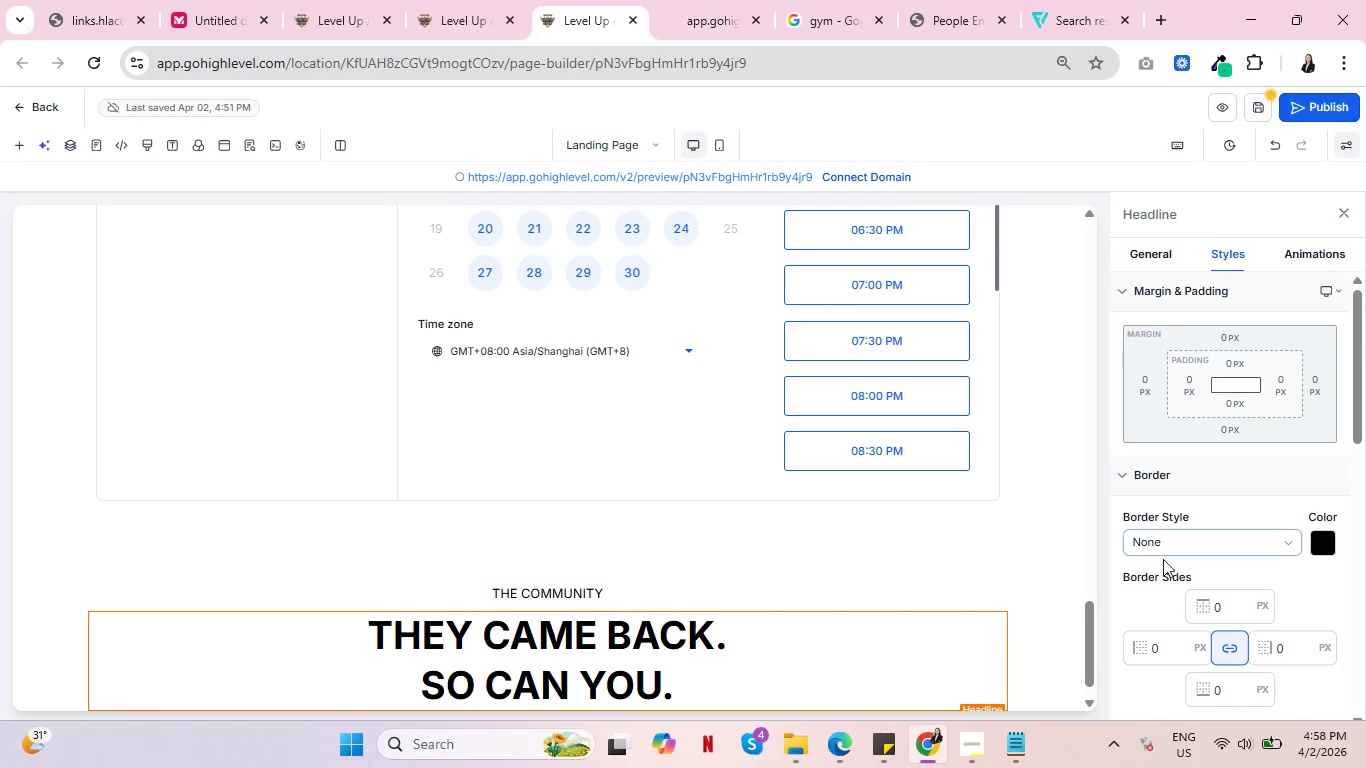 
scroll: coordinate [1151, 557], scroll_direction: down, amount: 3.0
 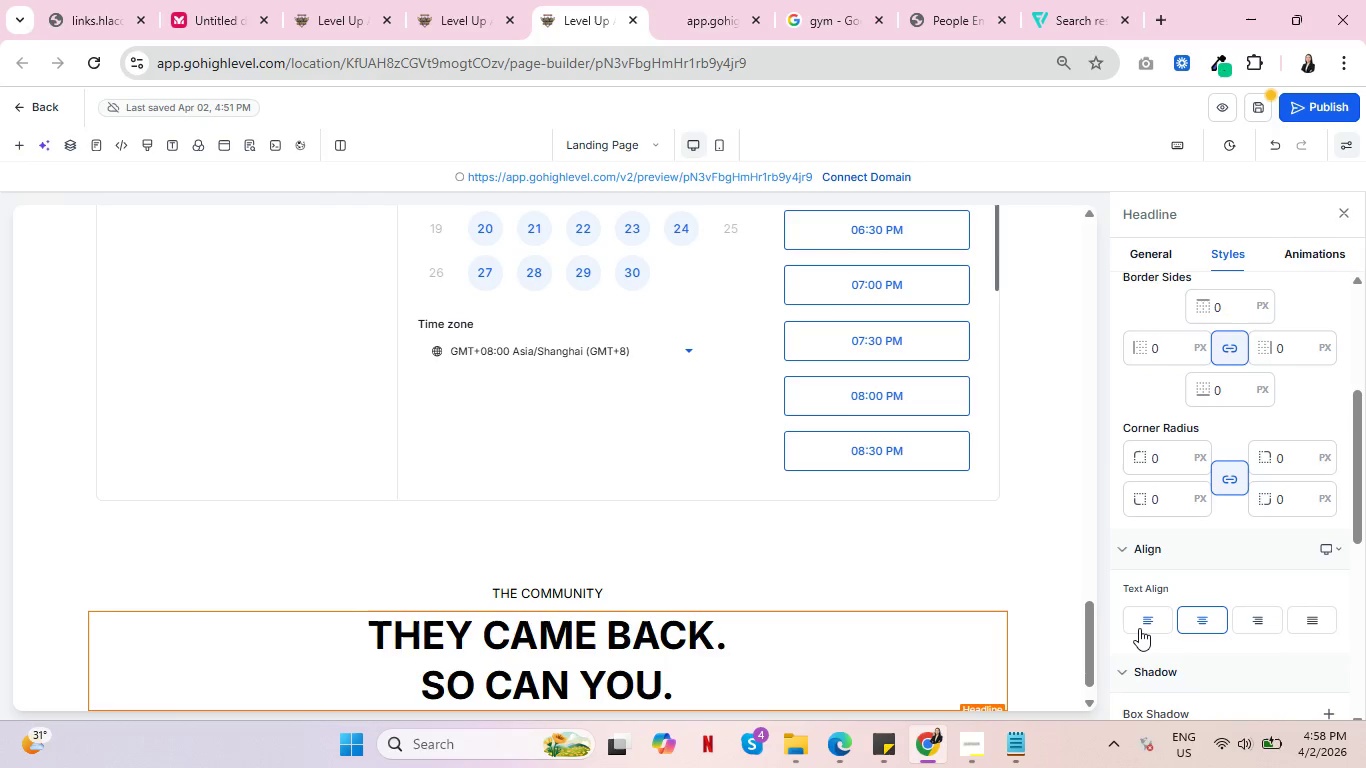 
left_click([1139, 628])
 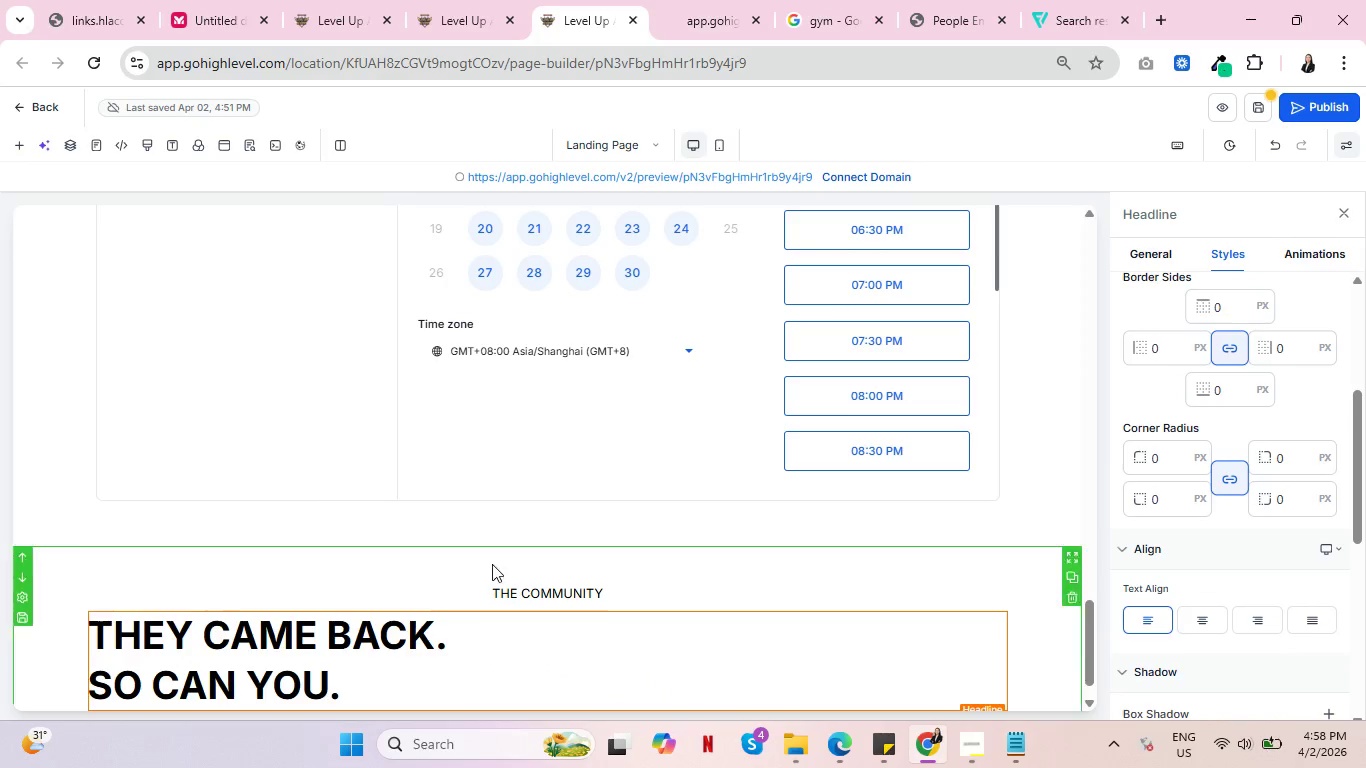 
left_click([541, 586])
 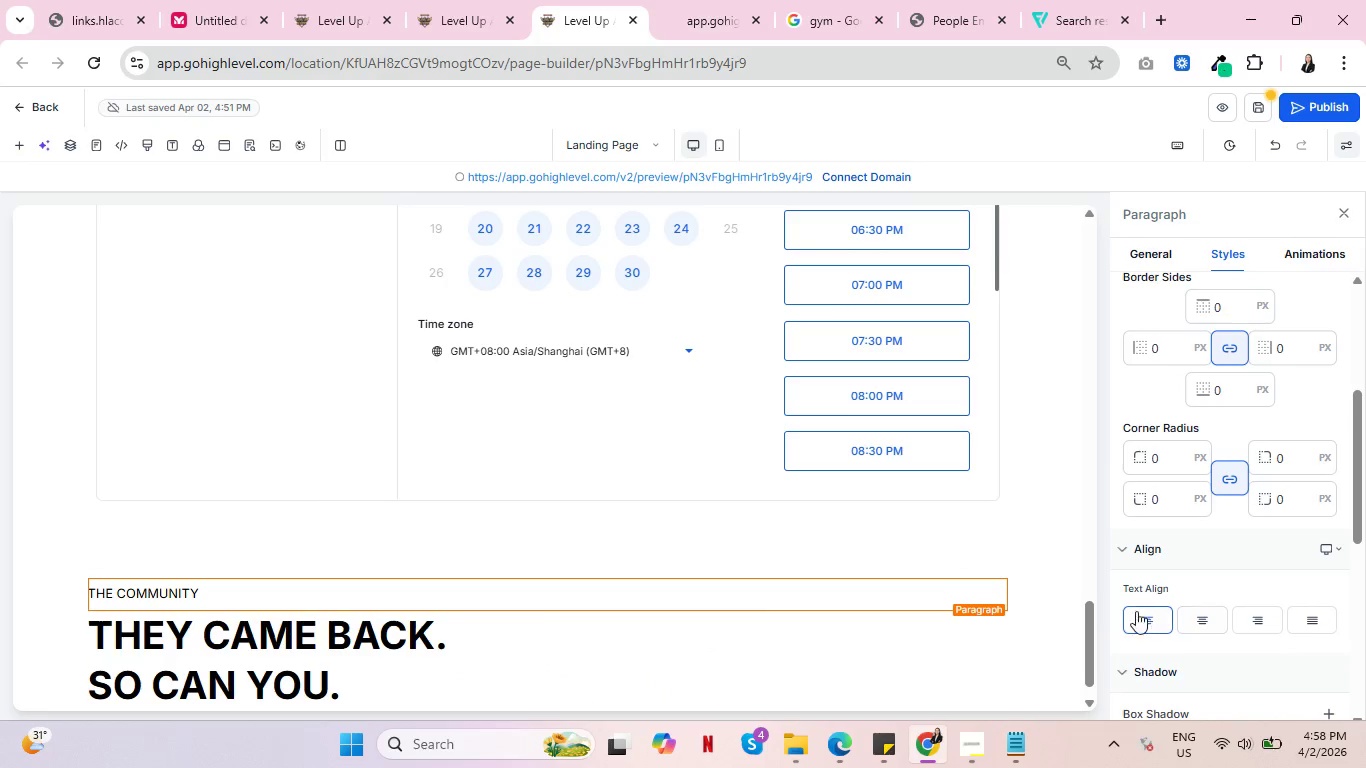 
scroll: coordinate [1365, 471], scroll_direction: down, amount: 10.0
 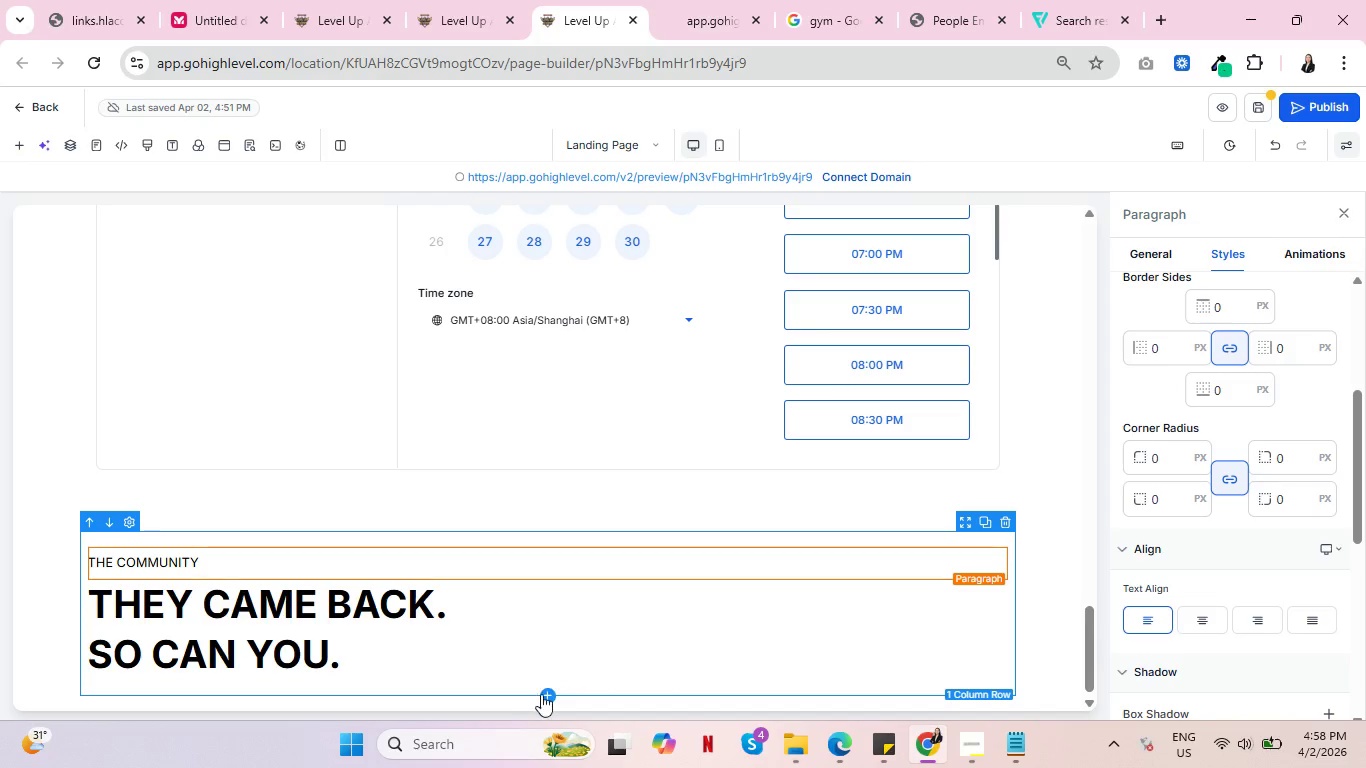 
left_click([545, 694])
 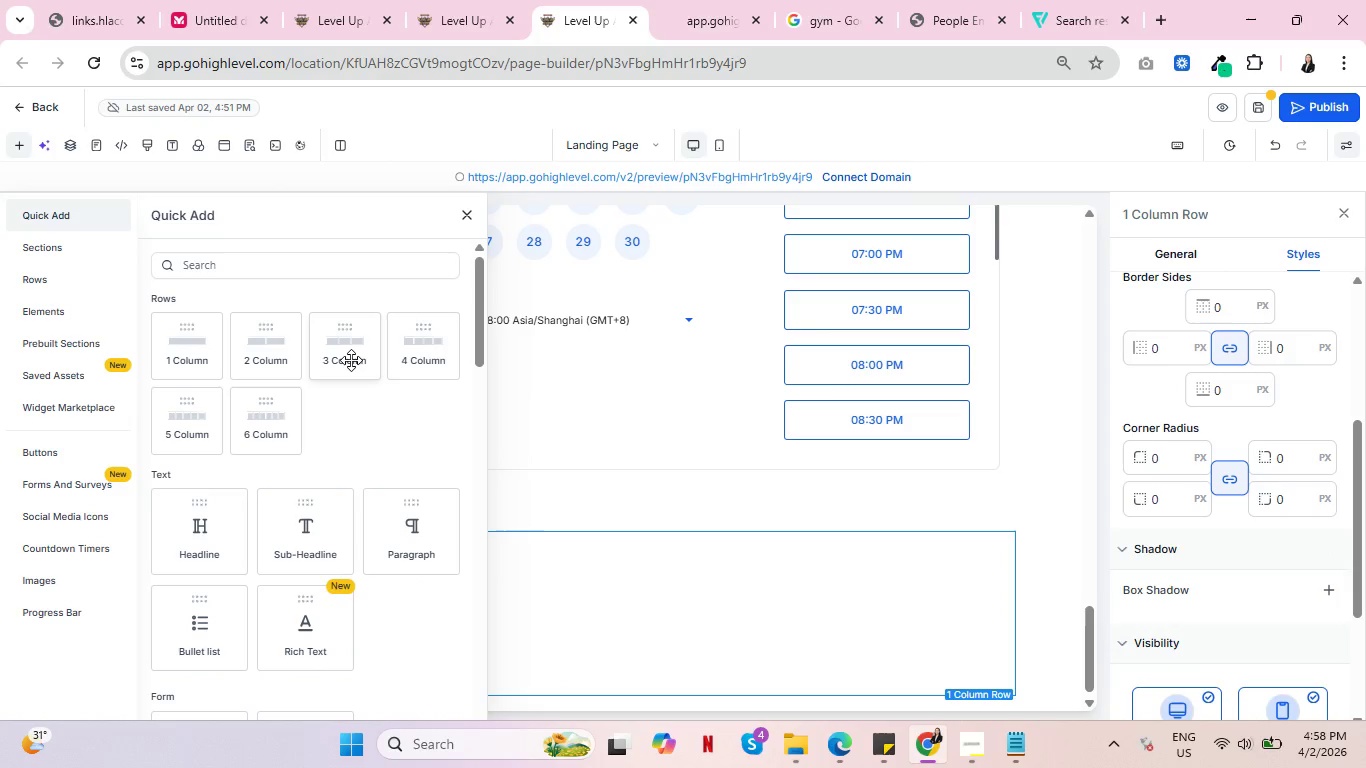 
wait(7.91)
 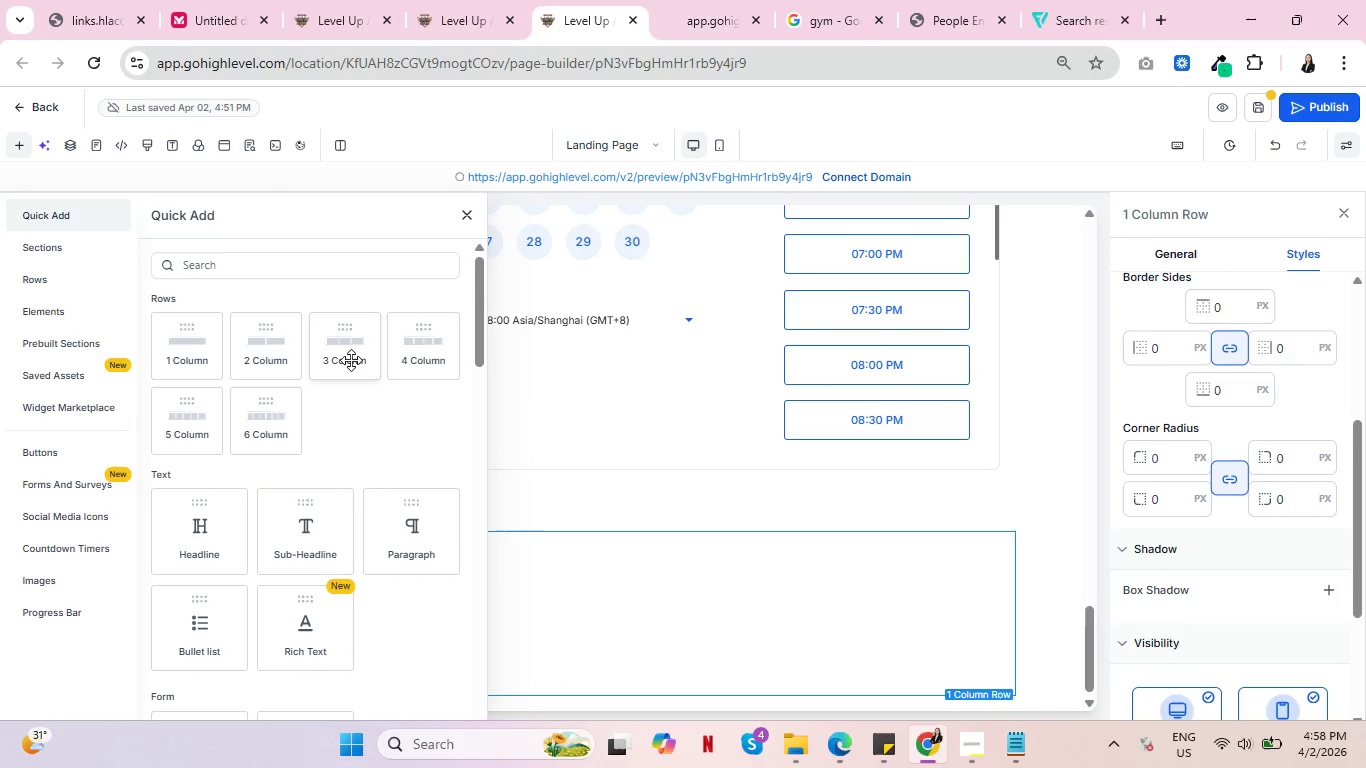 
left_click([181, 356])
 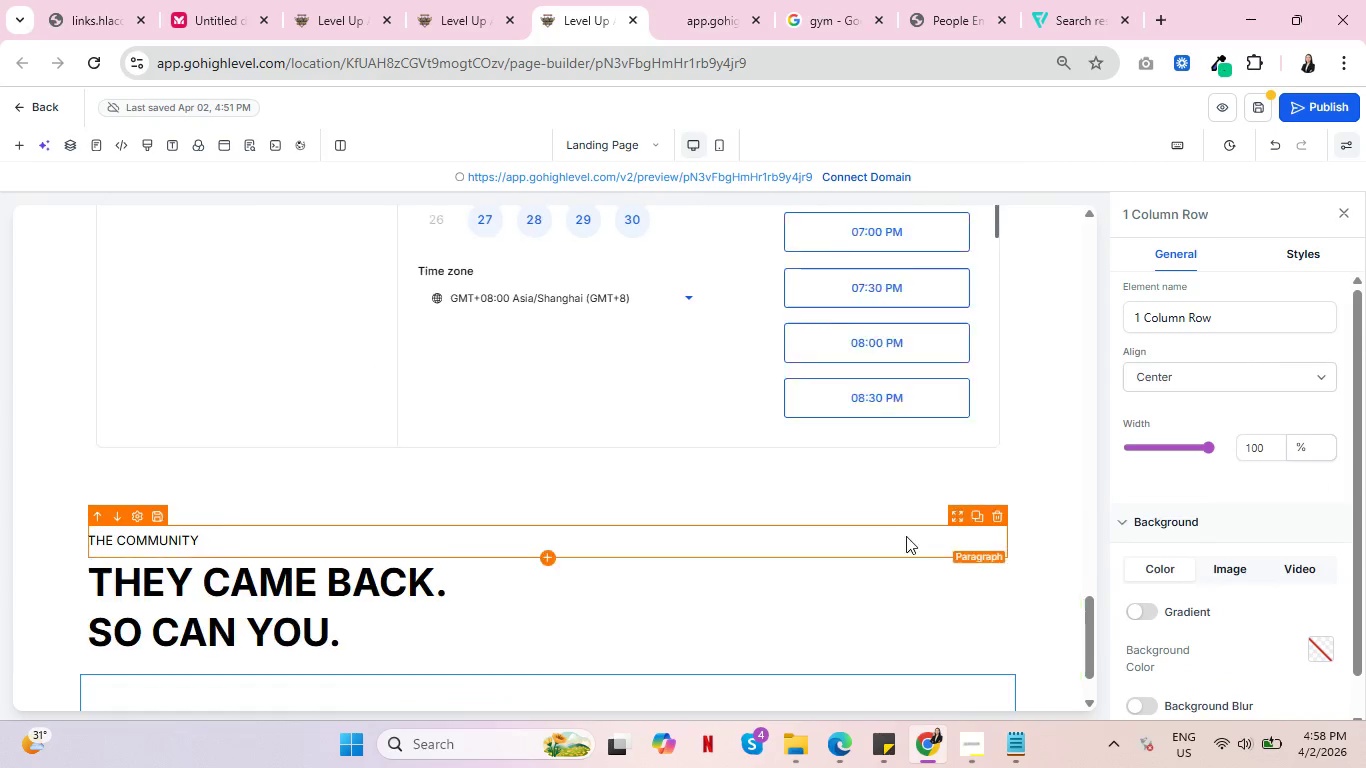 
scroll: coordinate [957, 530], scroll_direction: down, amount: 6.0
 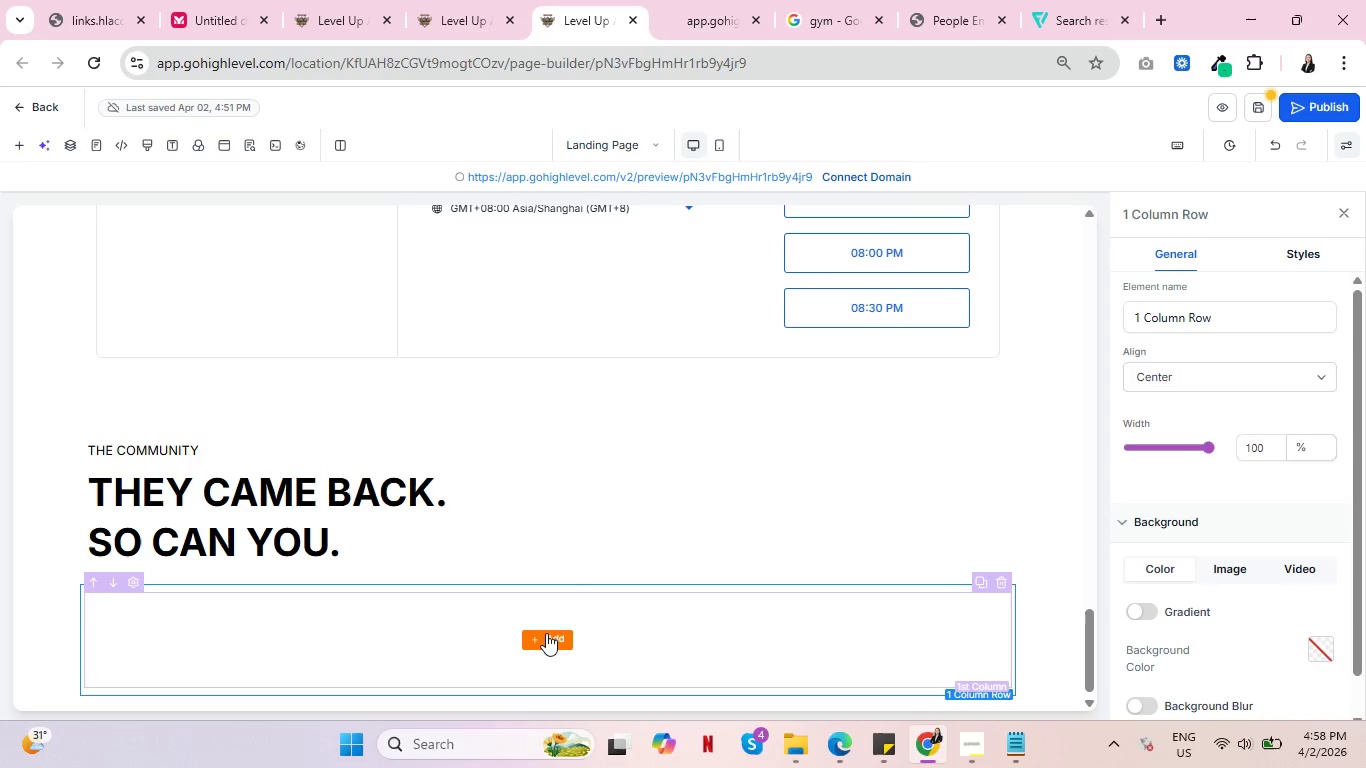 
wait(5.26)
 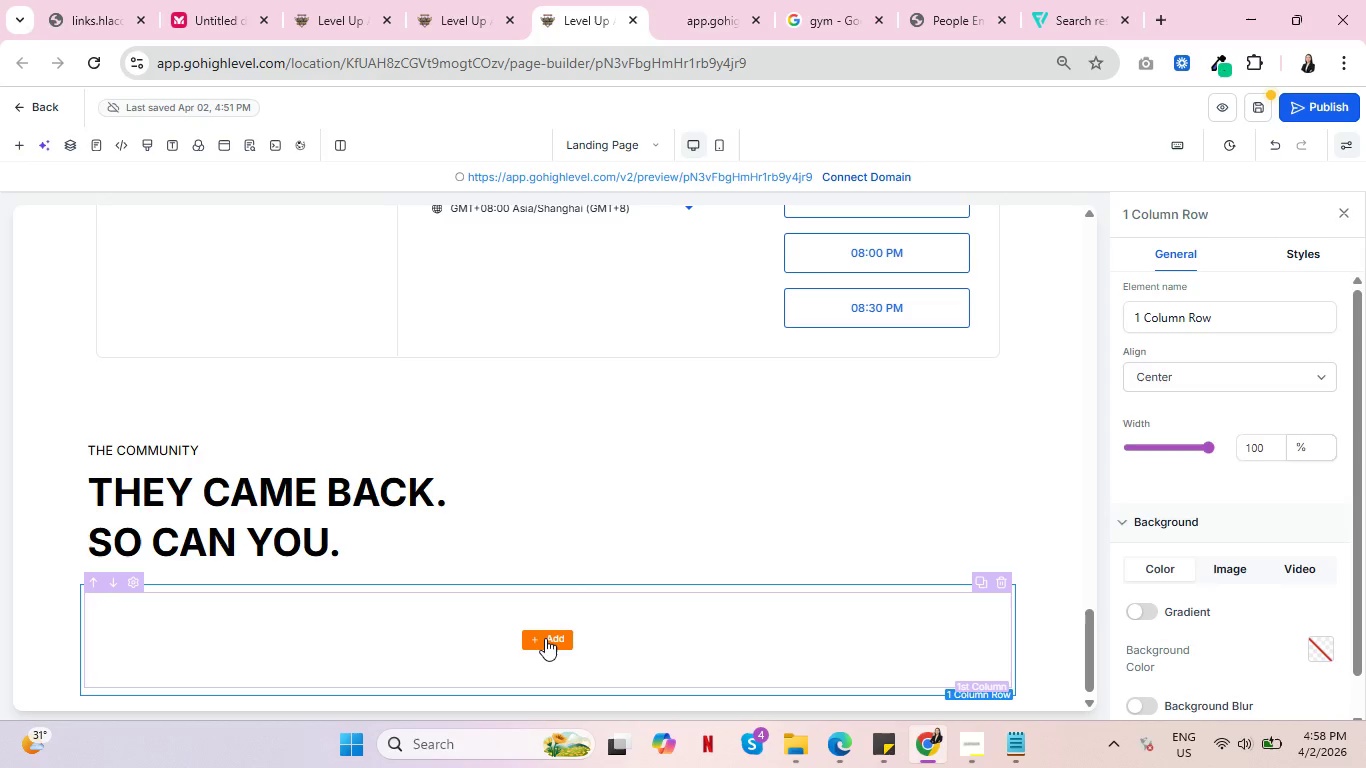 
left_click([546, 633])
 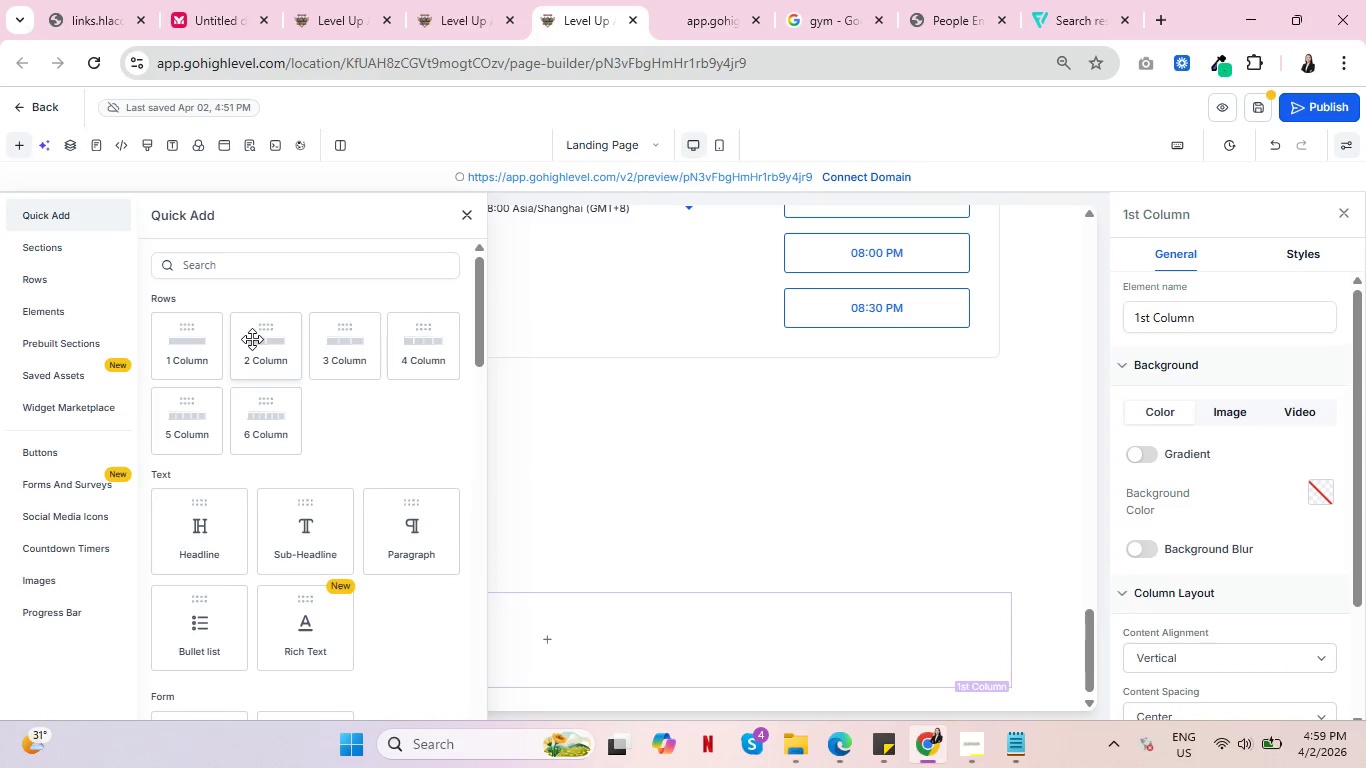 
left_click([252, 339])
 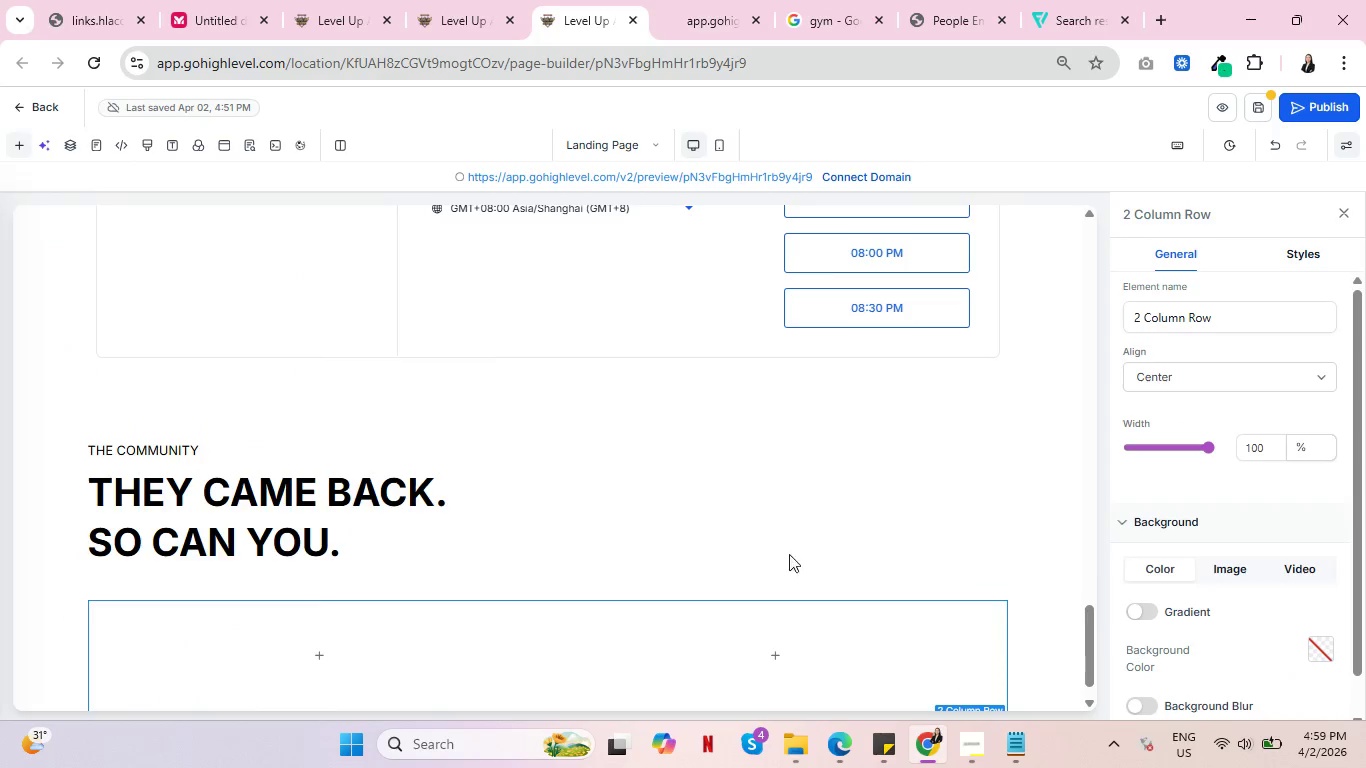 
scroll: coordinate [790, 554], scroll_direction: down, amount: 5.0
 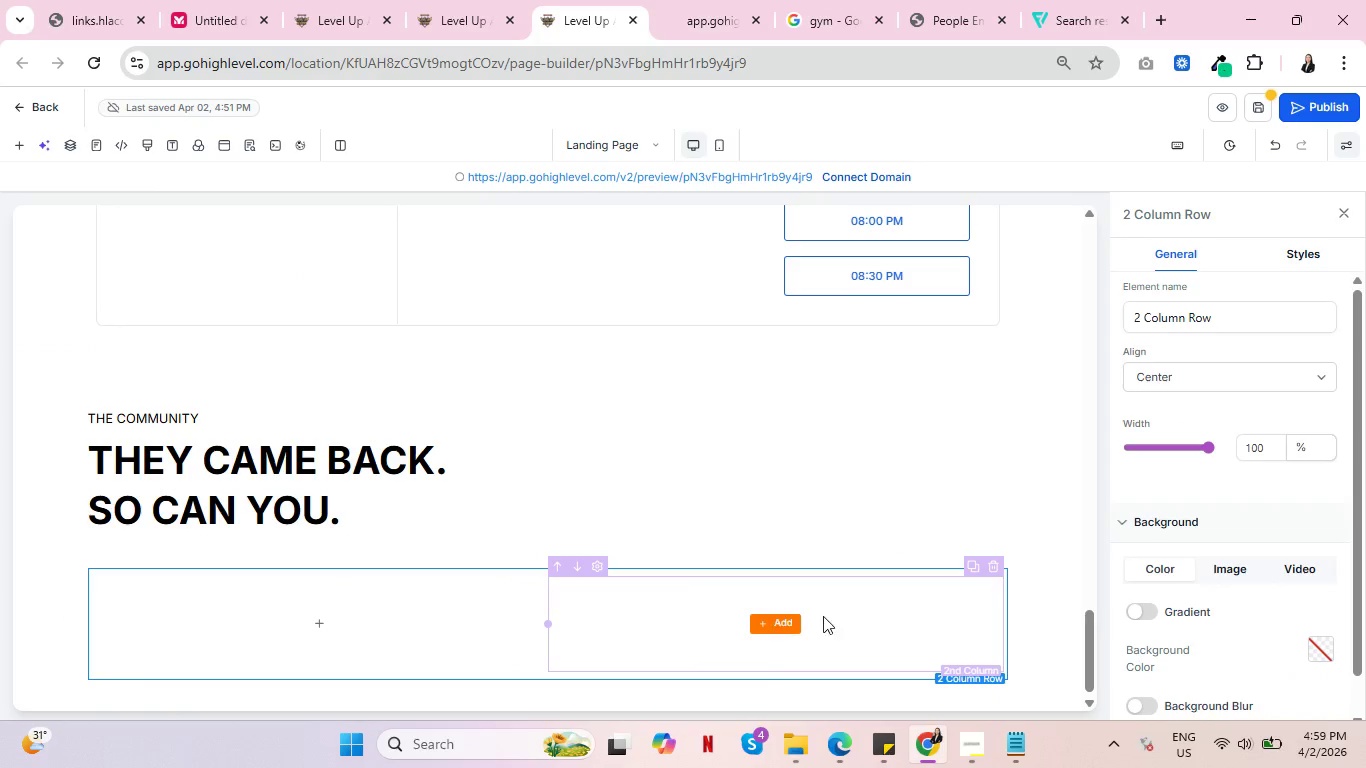 
left_click([998, 574])
 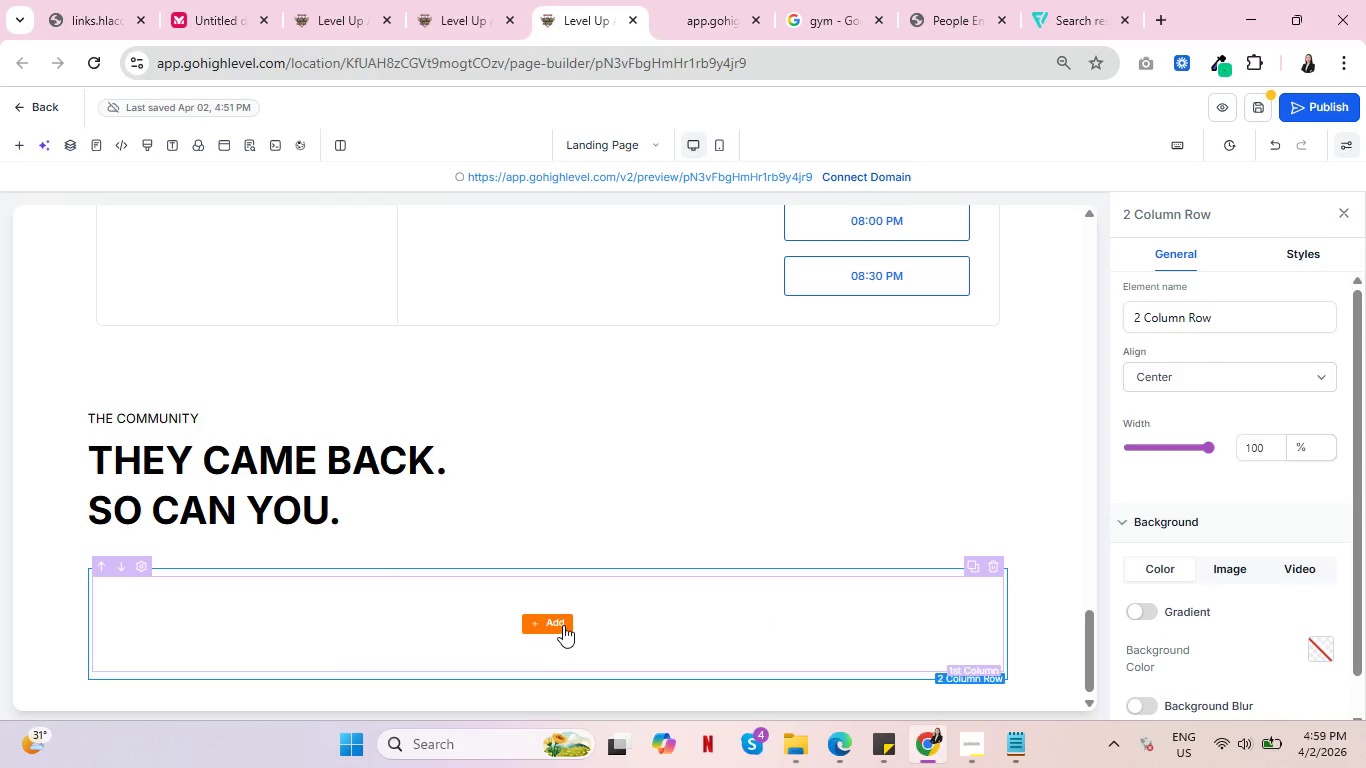 
left_click([563, 625])
 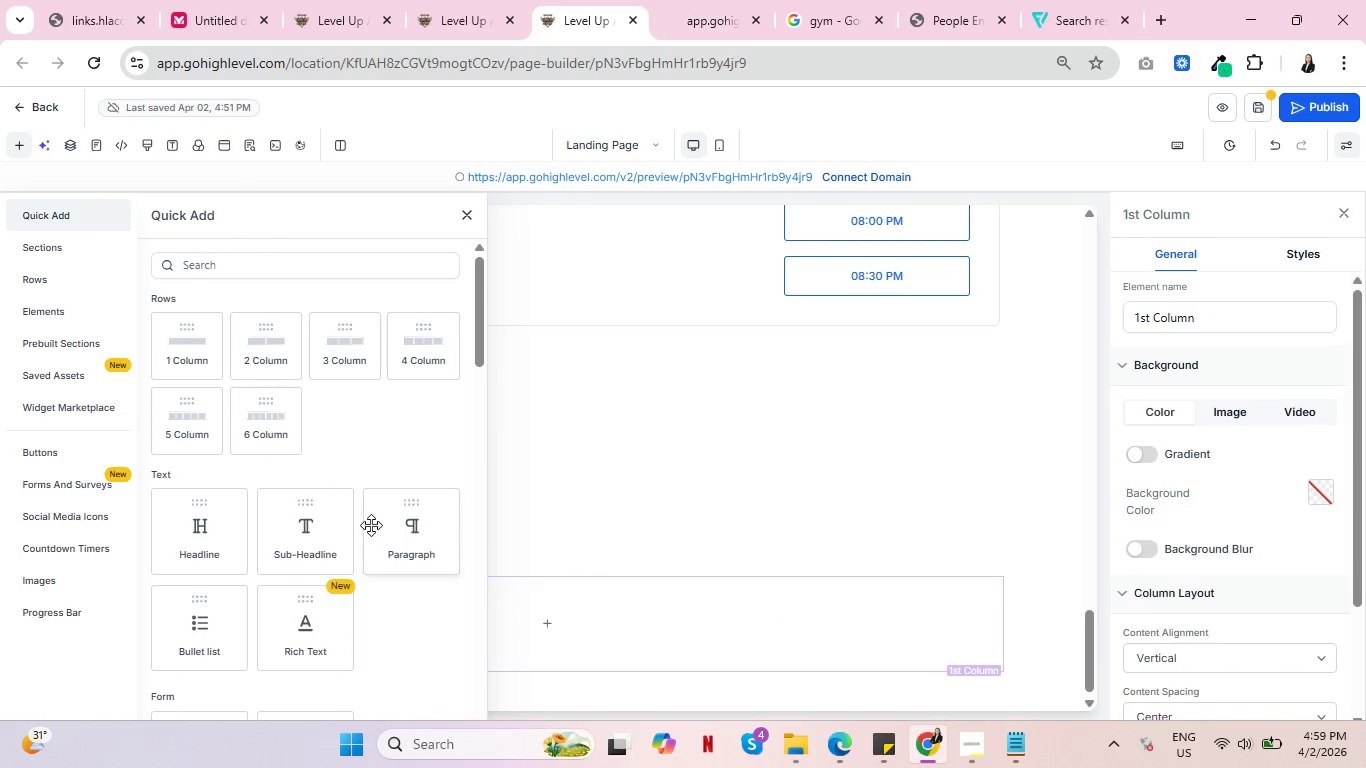 
scroll: coordinate [365, 569], scroll_direction: down, amount: 14.0
 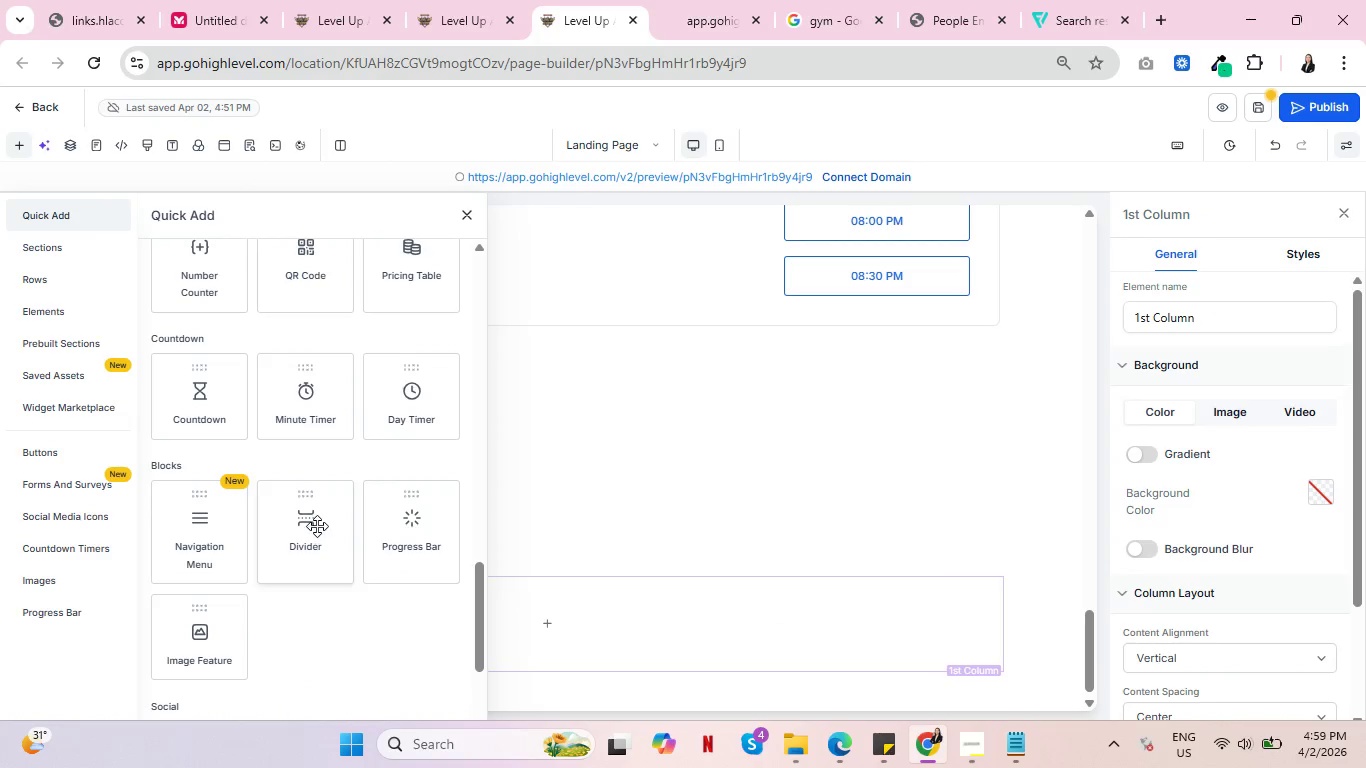 
left_click([317, 526])
 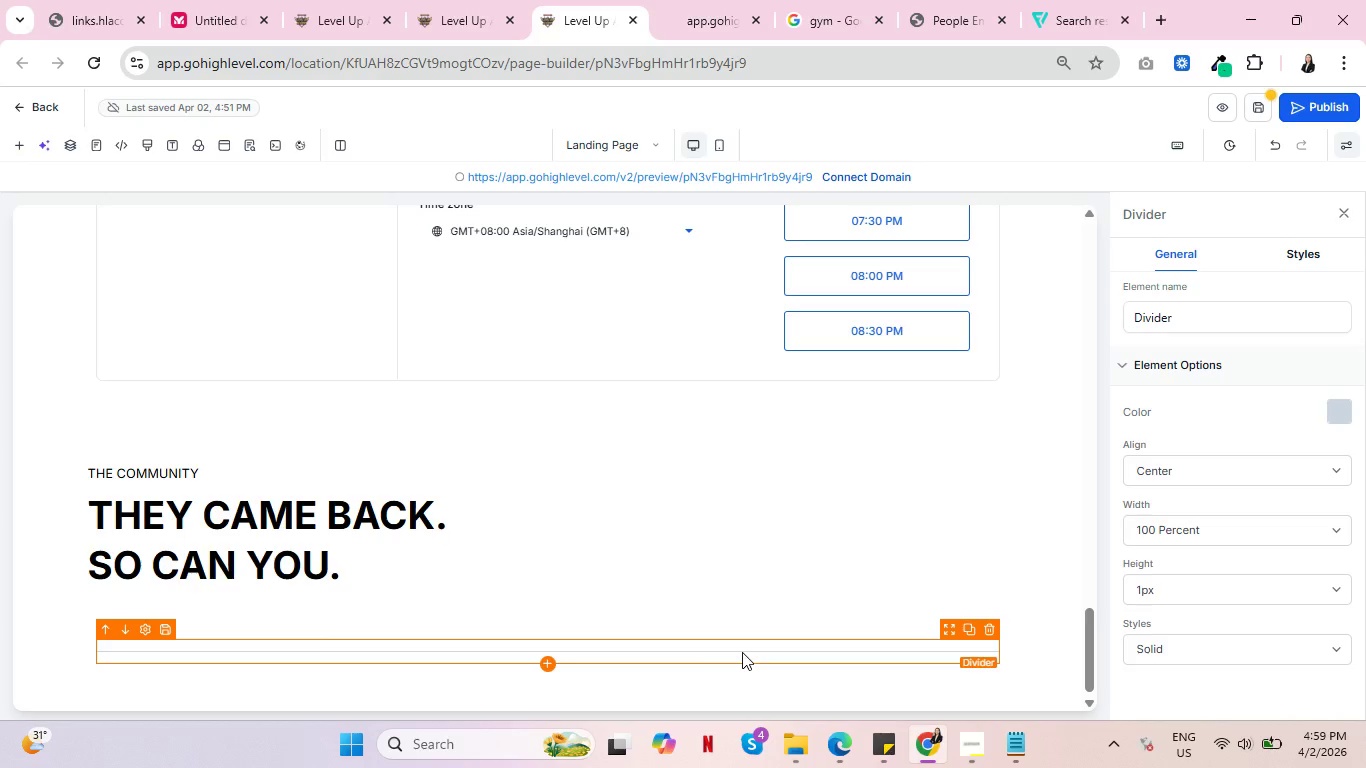 
scroll: coordinate [1300, 514], scroll_direction: down, amount: 1.0
 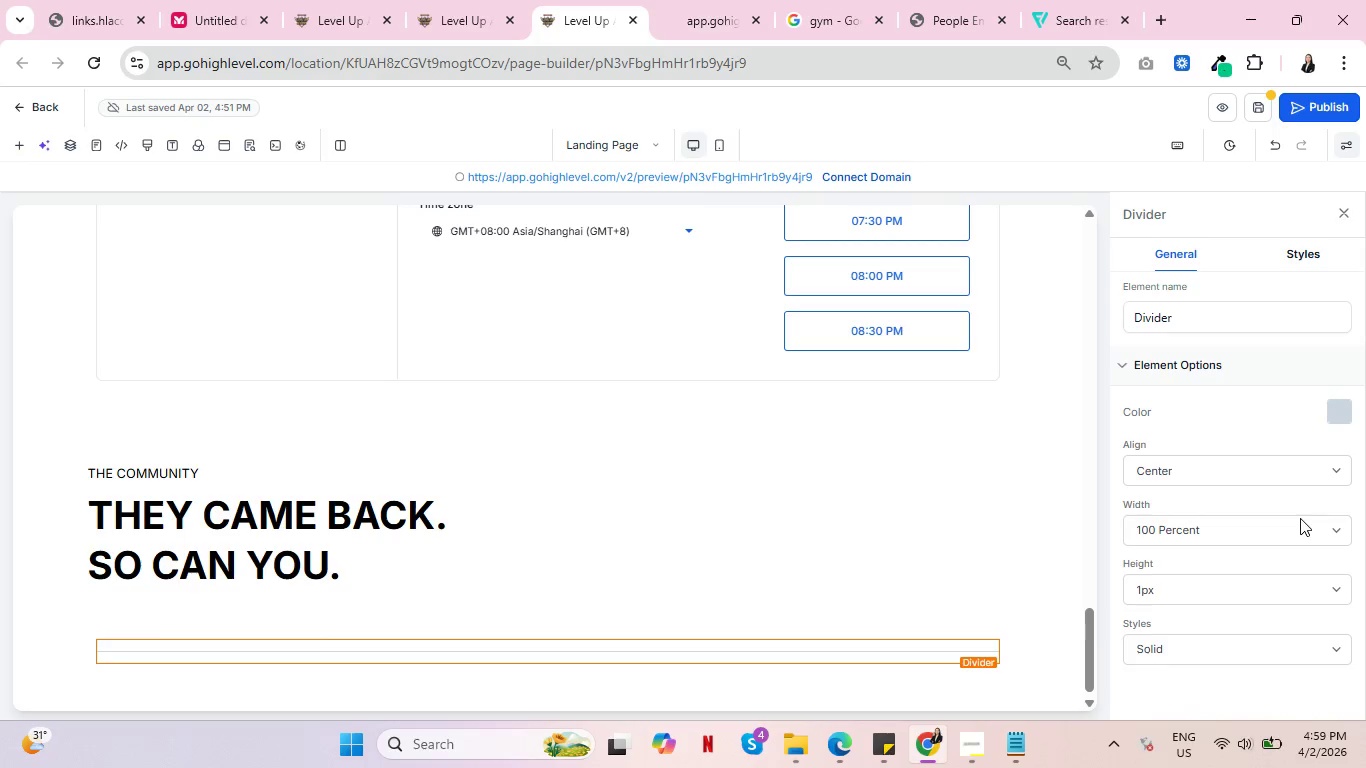 
scroll: coordinate [1300, 519], scroll_direction: up, amount: 2.0
 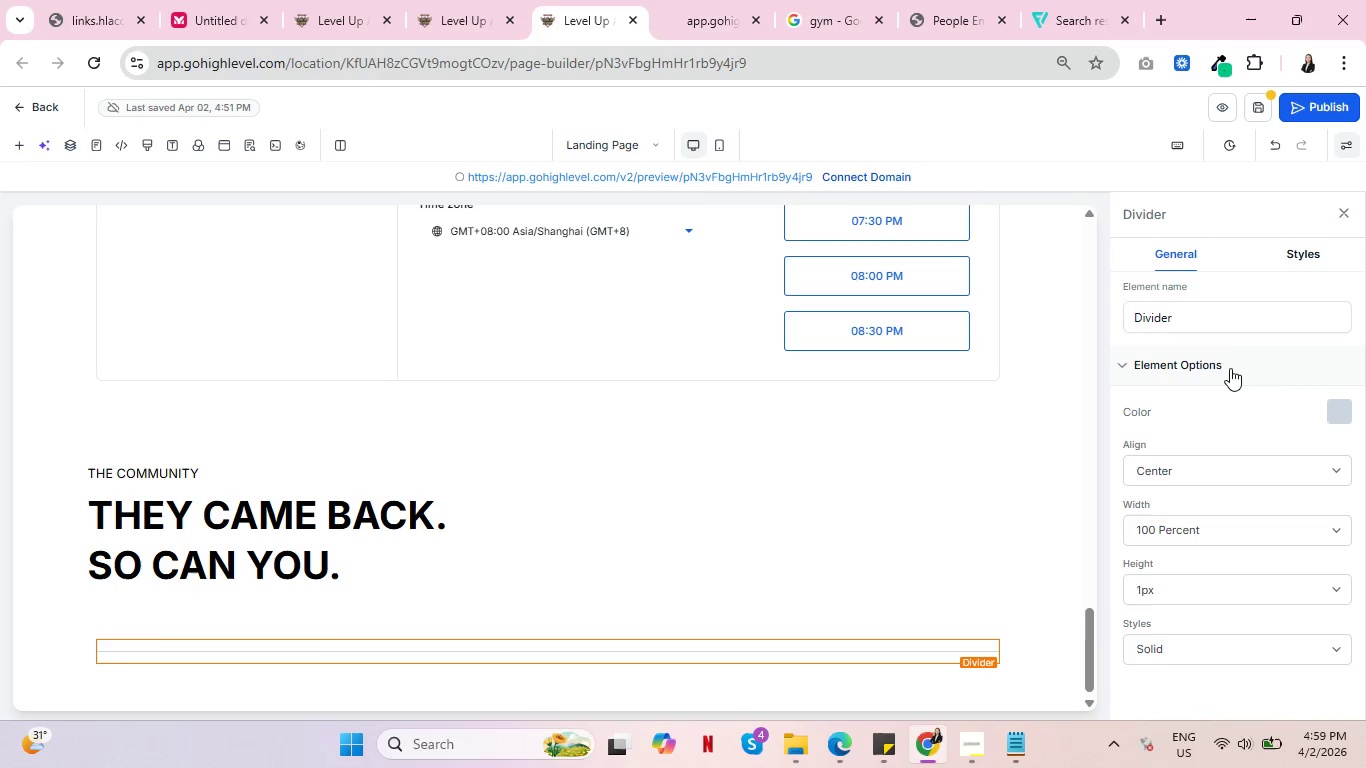 
scroll: coordinate [1230, 322], scroll_direction: down, amount: 3.0
 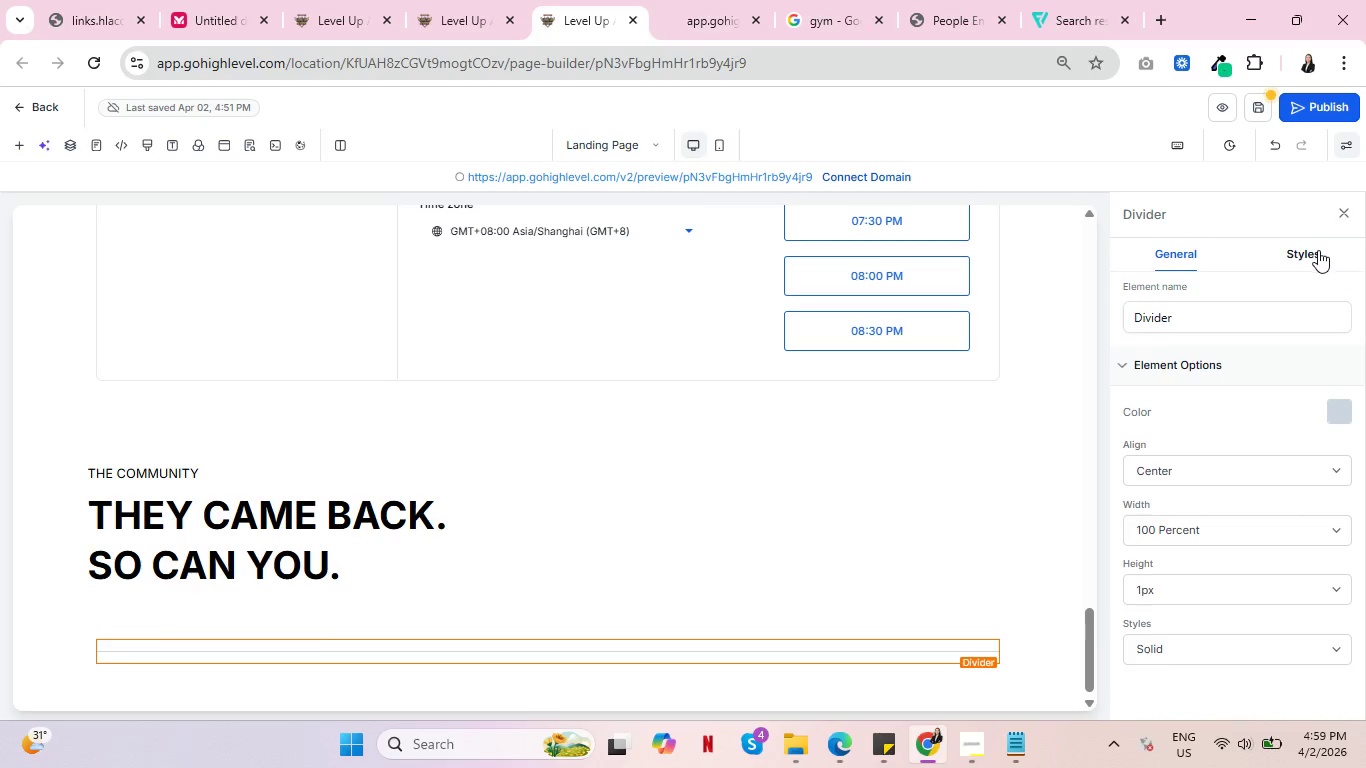 
double_click([1318, 250])
 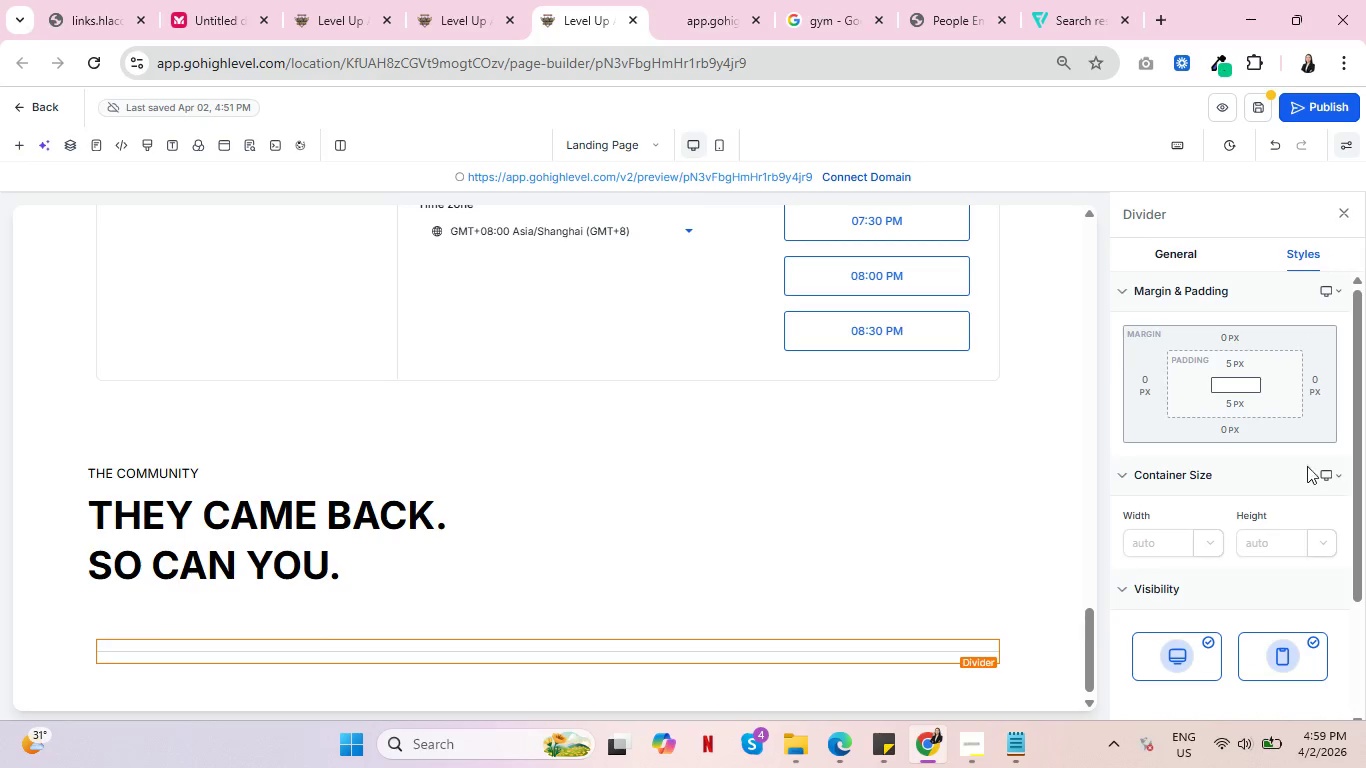 
scroll: coordinate [1305, 507], scroll_direction: down, amount: 4.0
 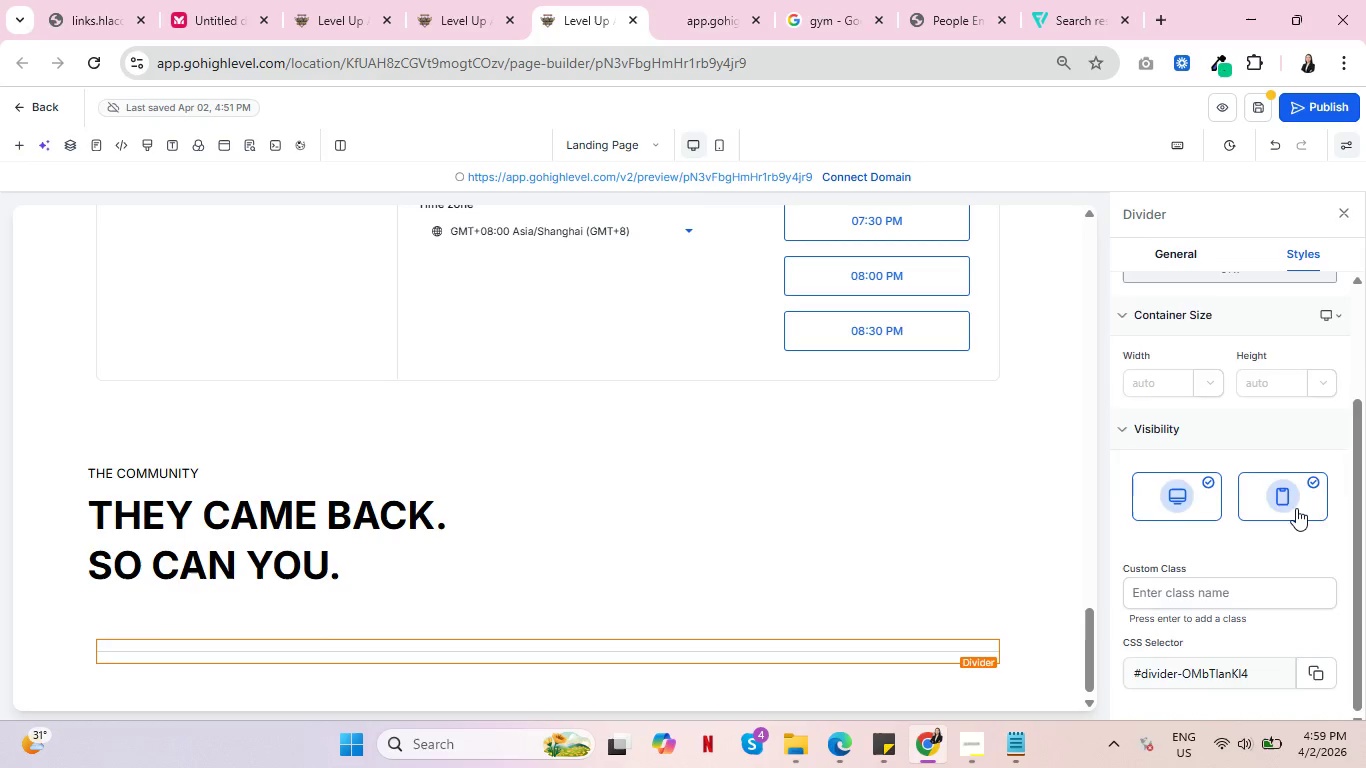 
scroll: coordinate [1296, 507], scroll_direction: up, amount: 6.0
 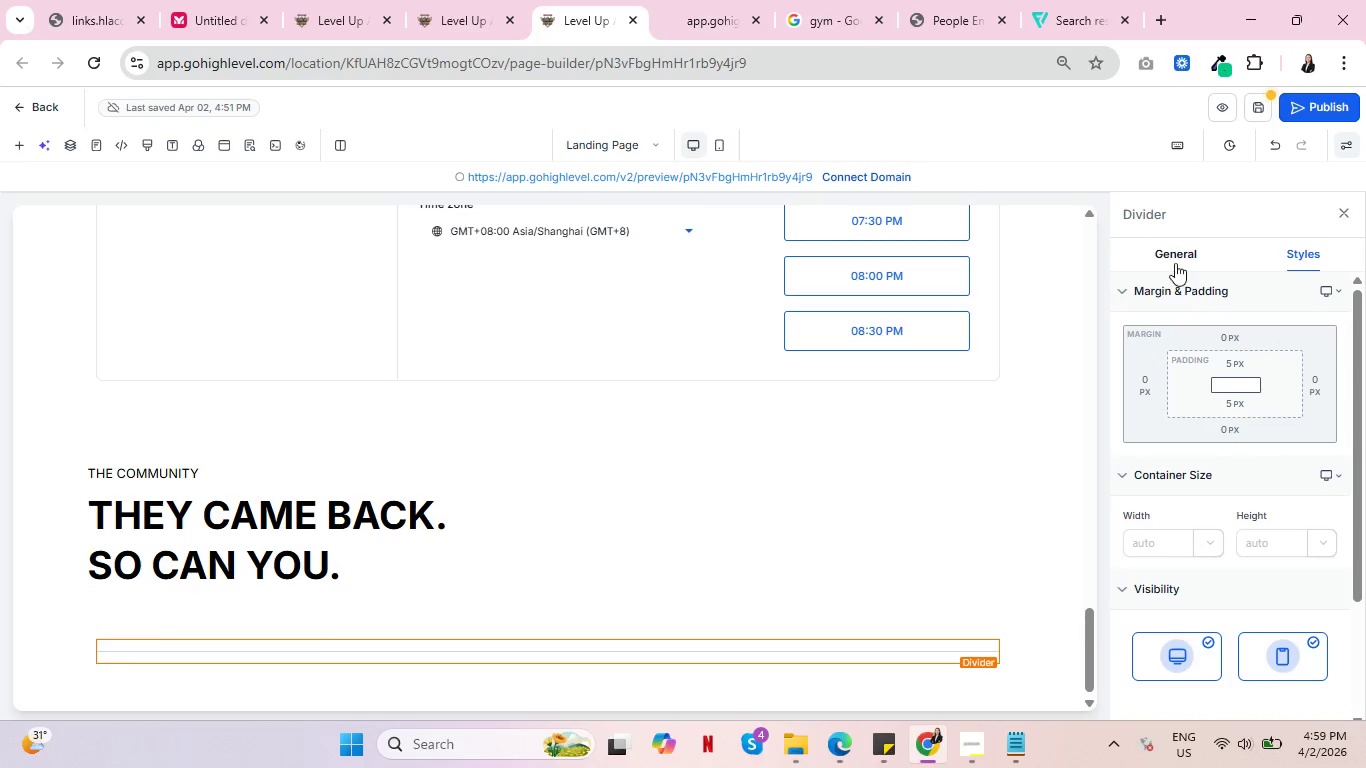 
left_click([1173, 260])
 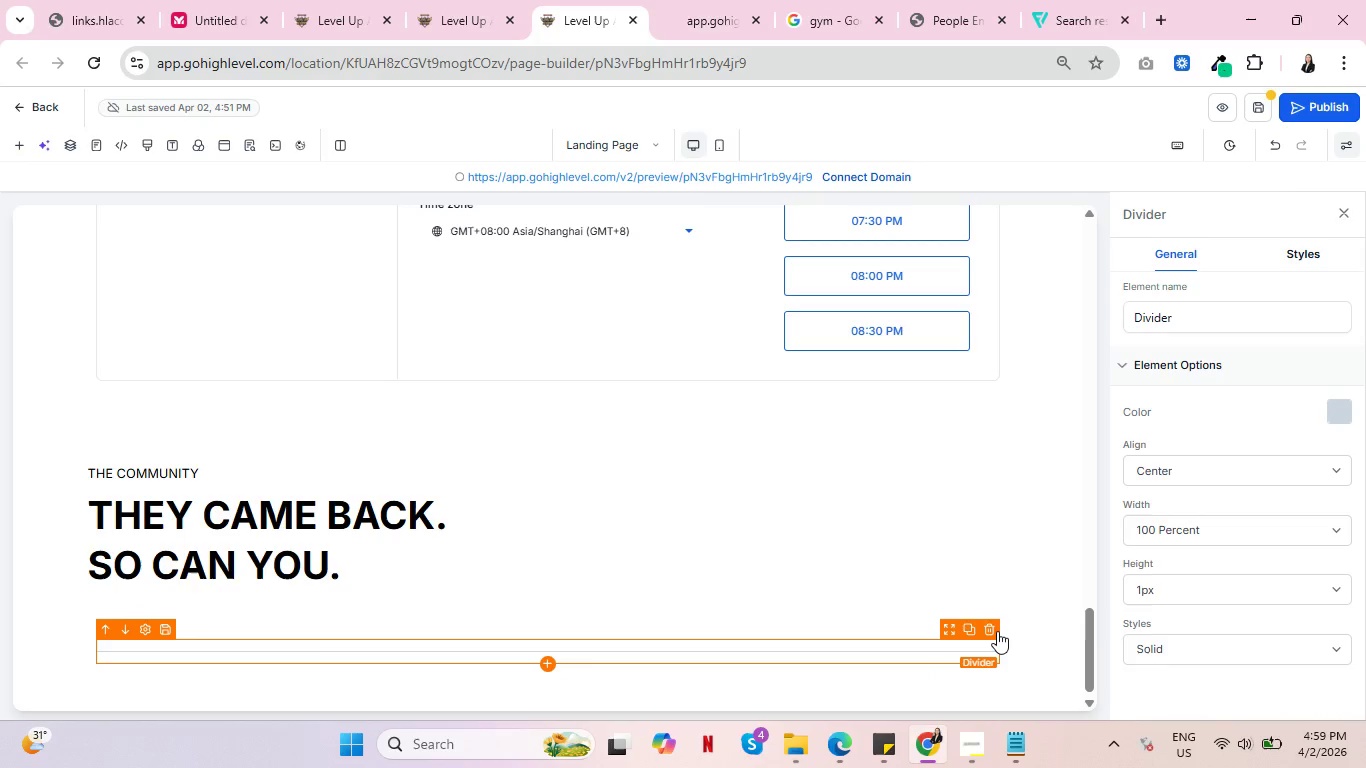 
left_click([991, 631])
 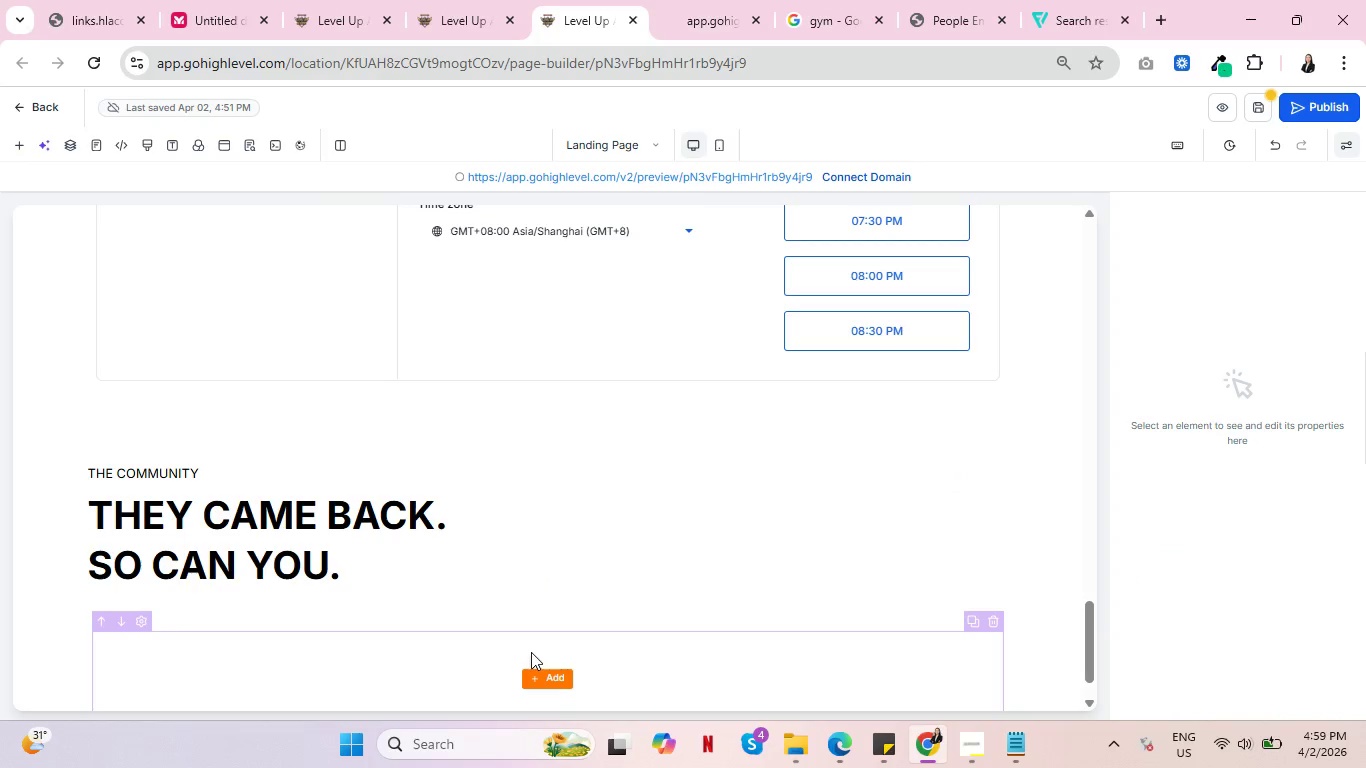 
left_click([551, 677])
 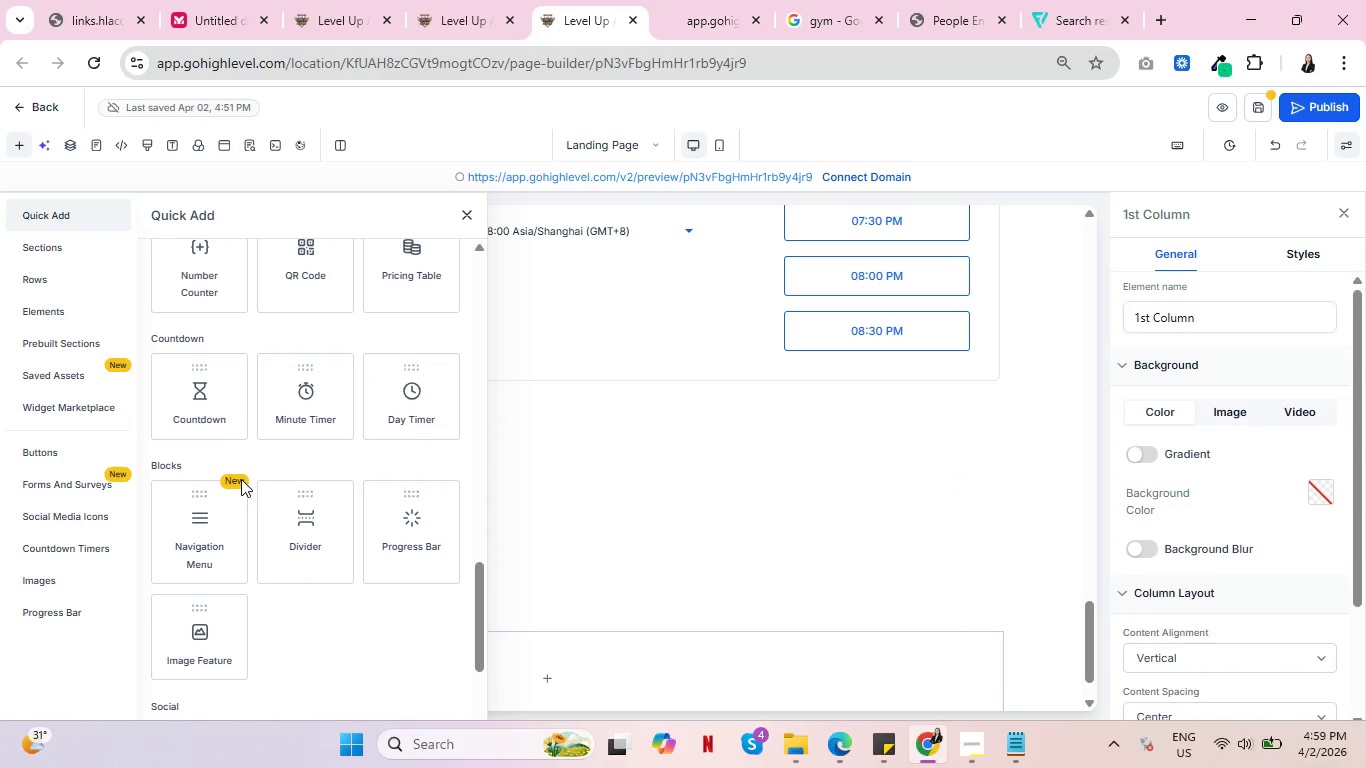 
scroll: coordinate [251, 513], scroll_direction: up, amount: 21.0
 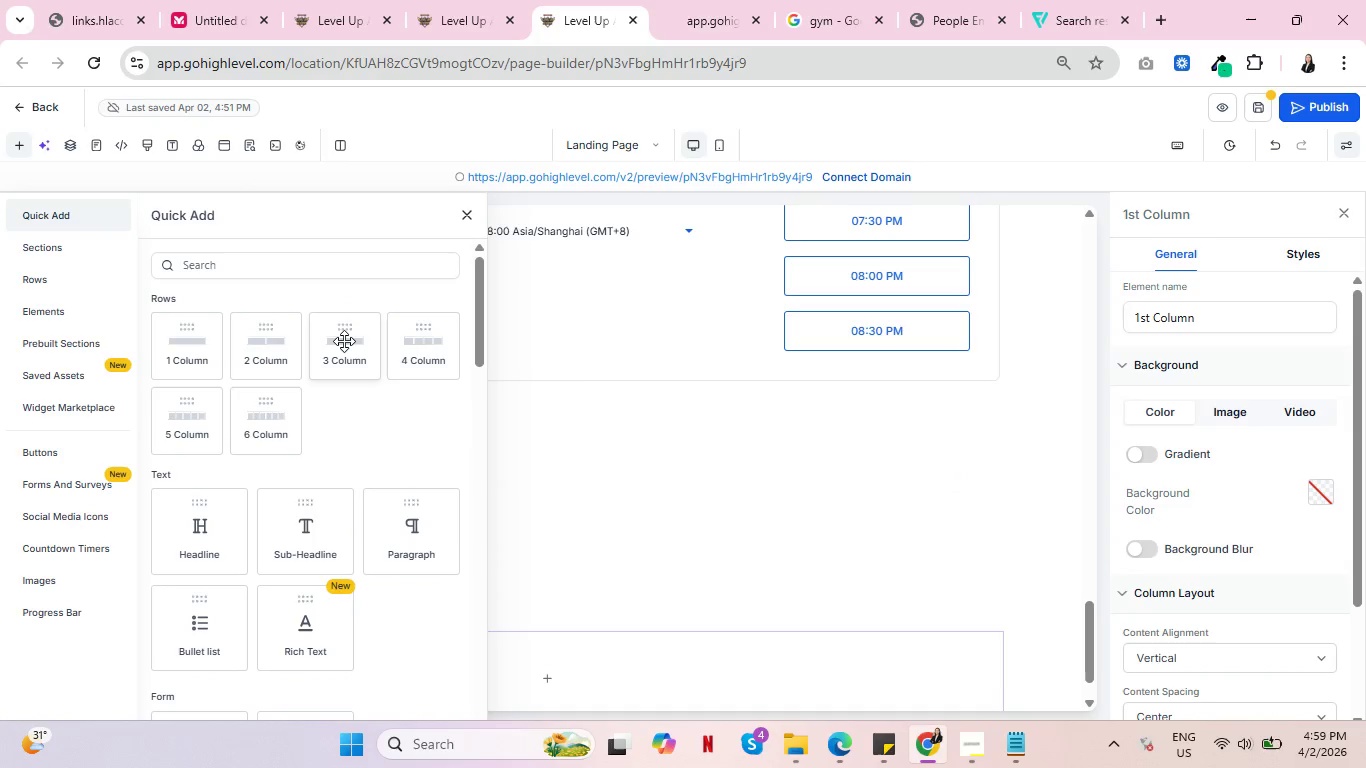 
left_click([344, 341])
 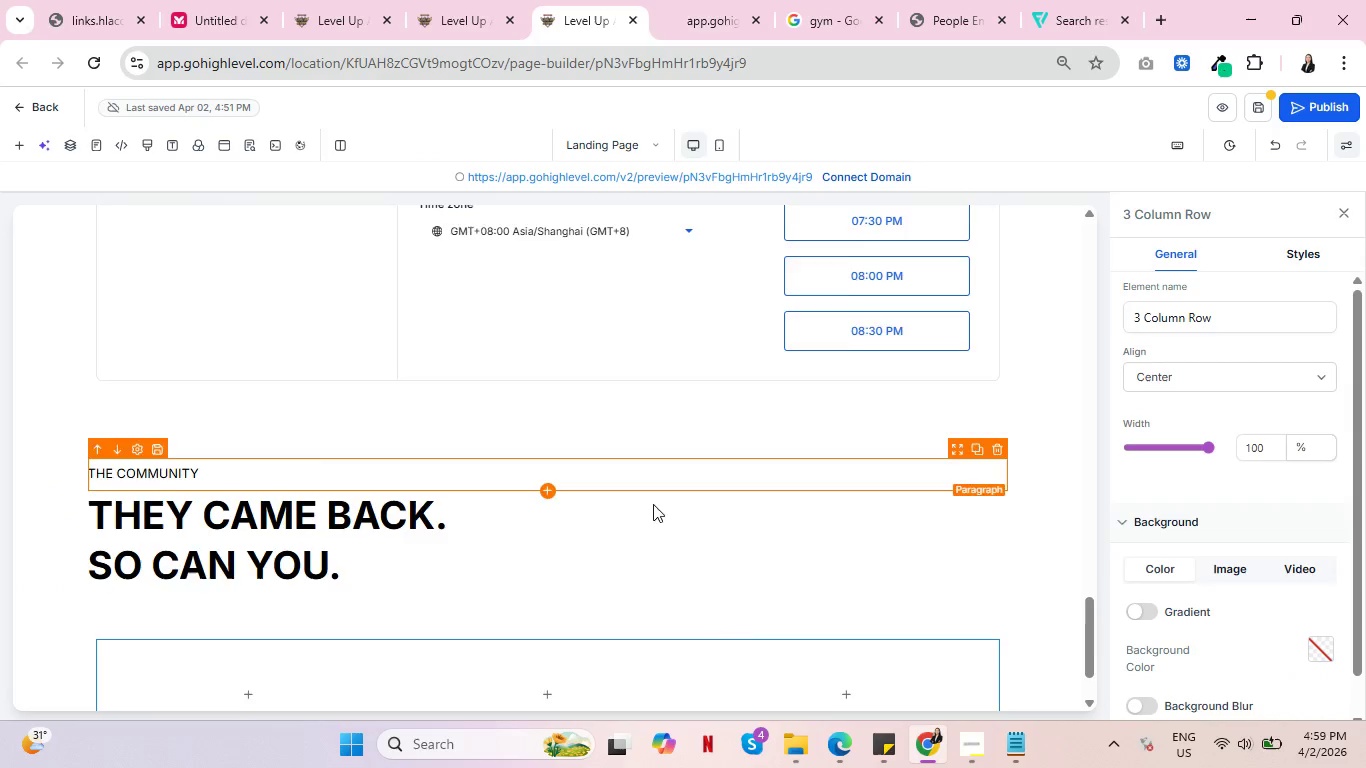 
scroll: coordinate [781, 511], scroll_direction: down, amount: 5.0
 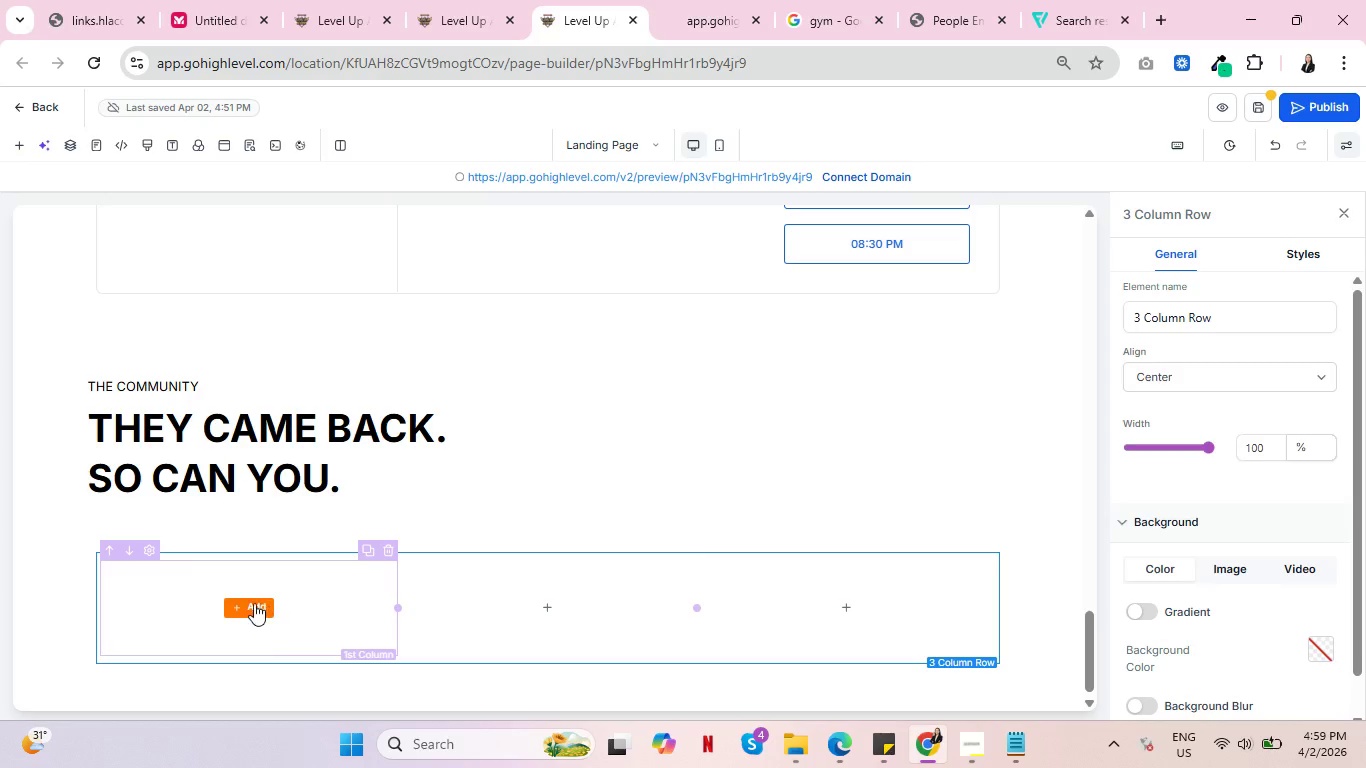 
left_click([252, 603])
 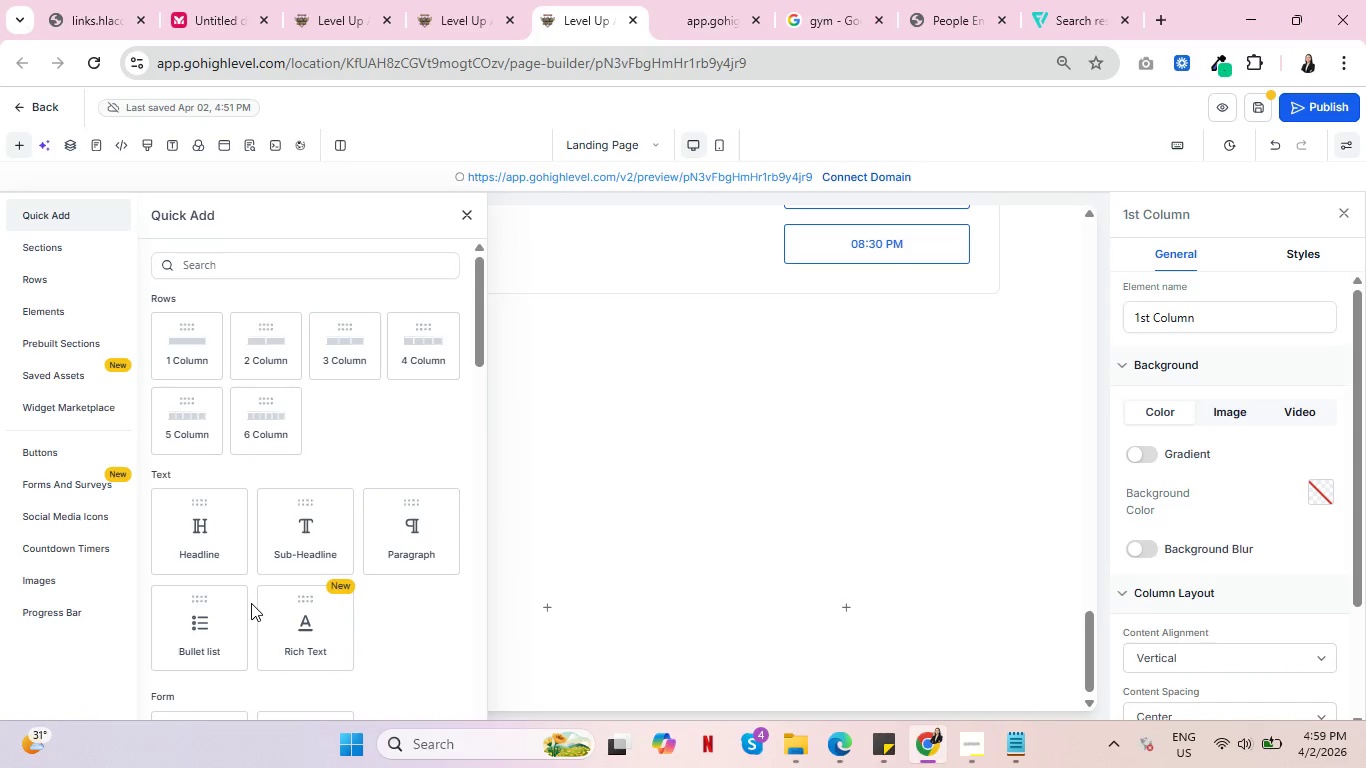 
left_click([397, 543])
 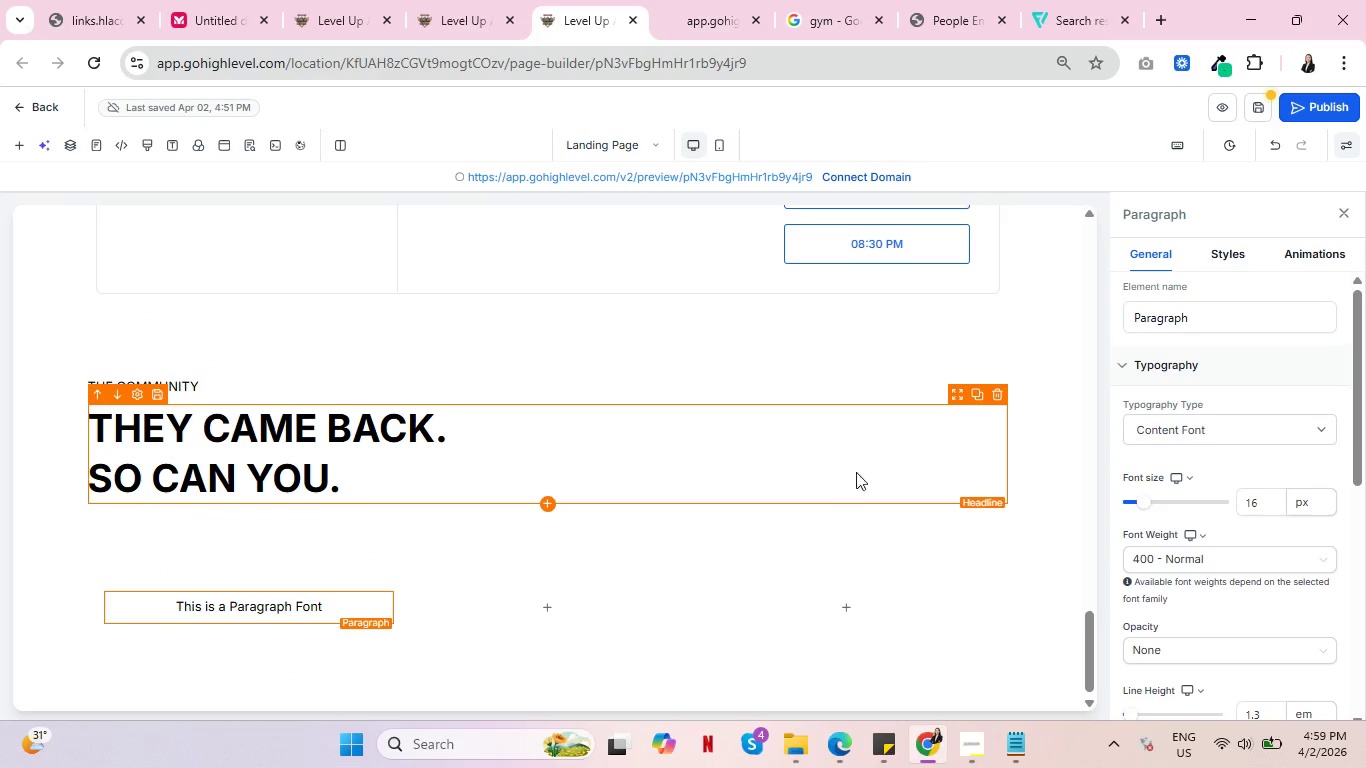 
scroll: coordinate [880, 475], scroll_direction: down, amount: 5.0
 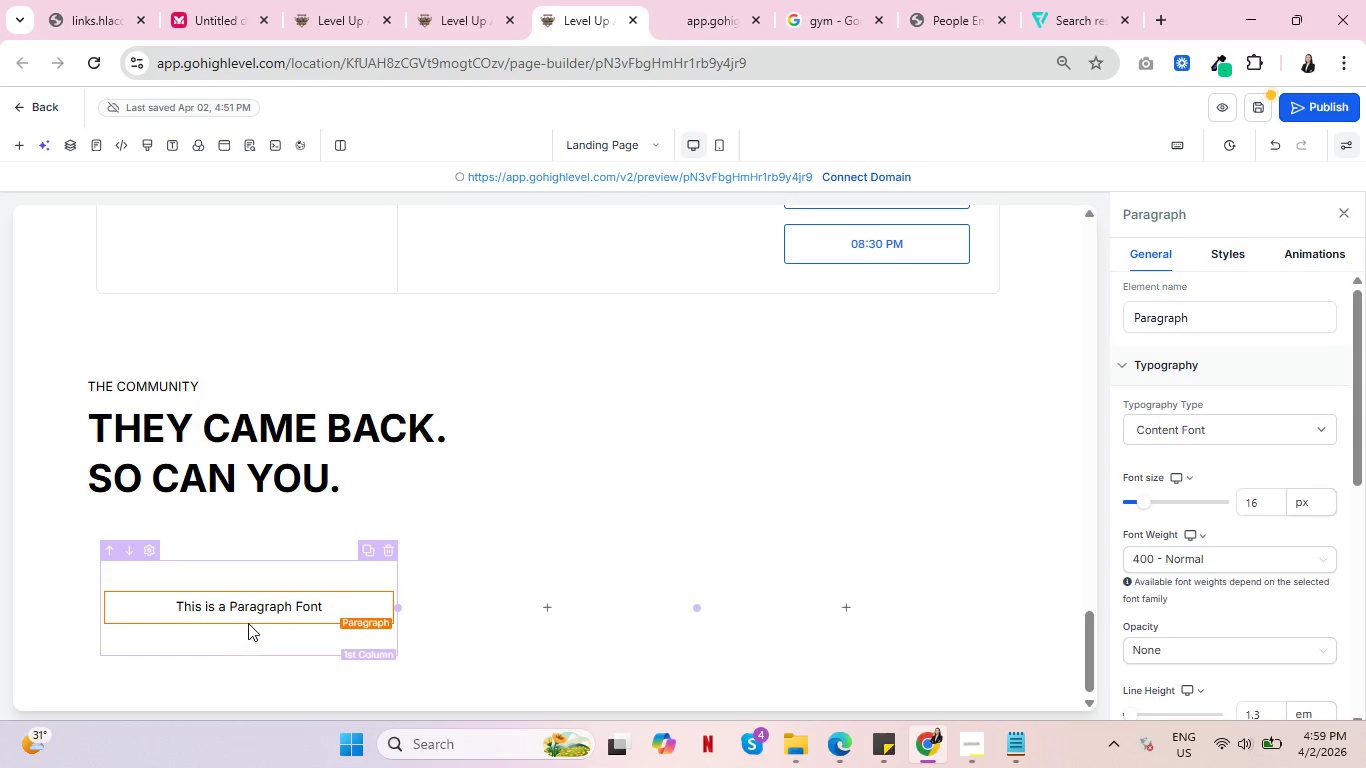 
left_click([249, 620])
 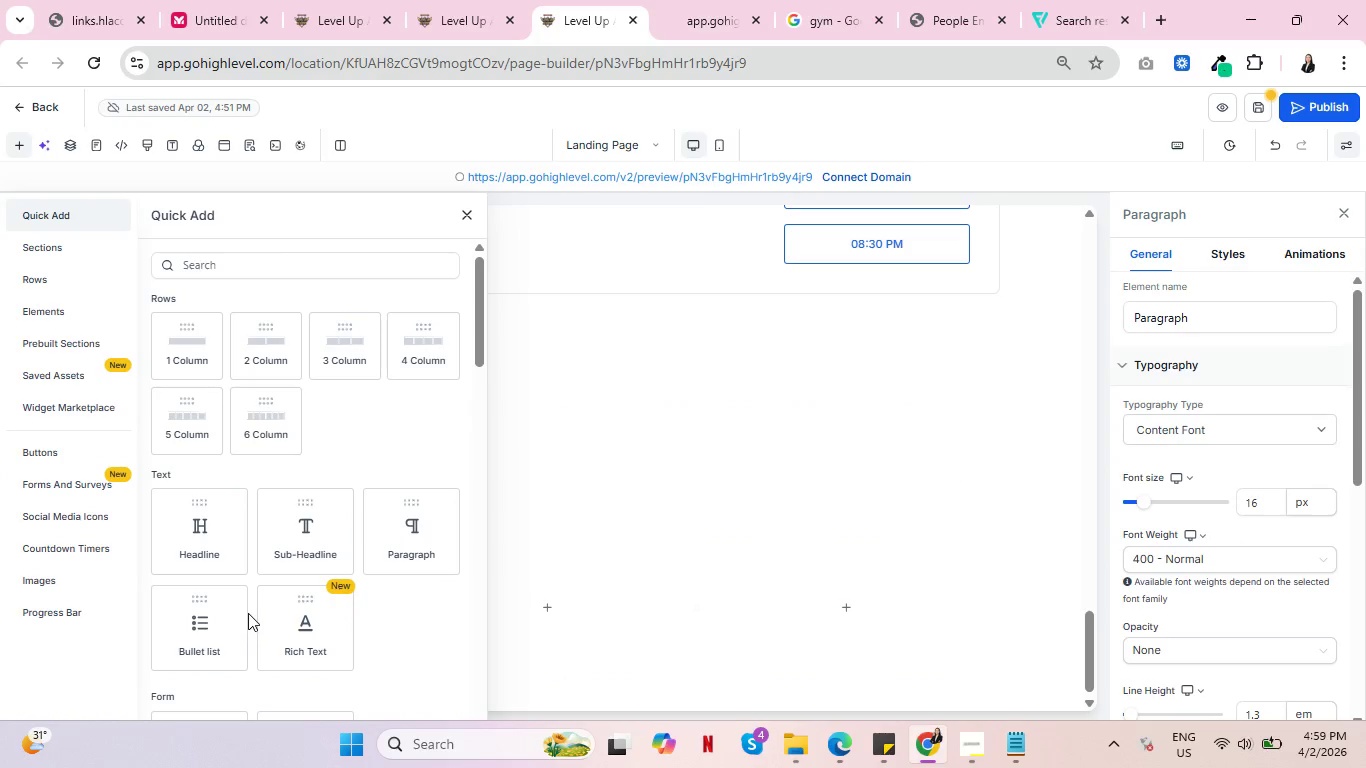 
left_click([308, 544])
 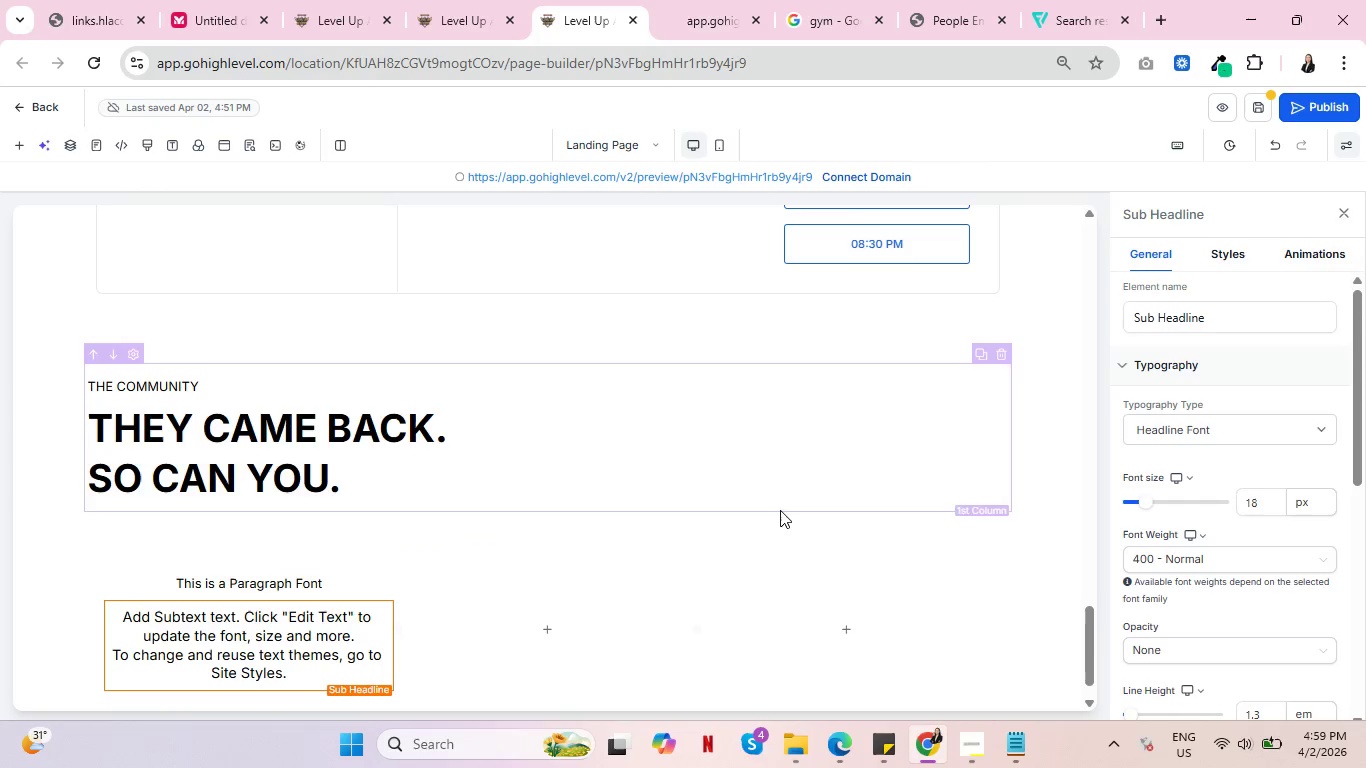 
scroll: coordinate [803, 512], scroll_direction: down, amount: 4.0
 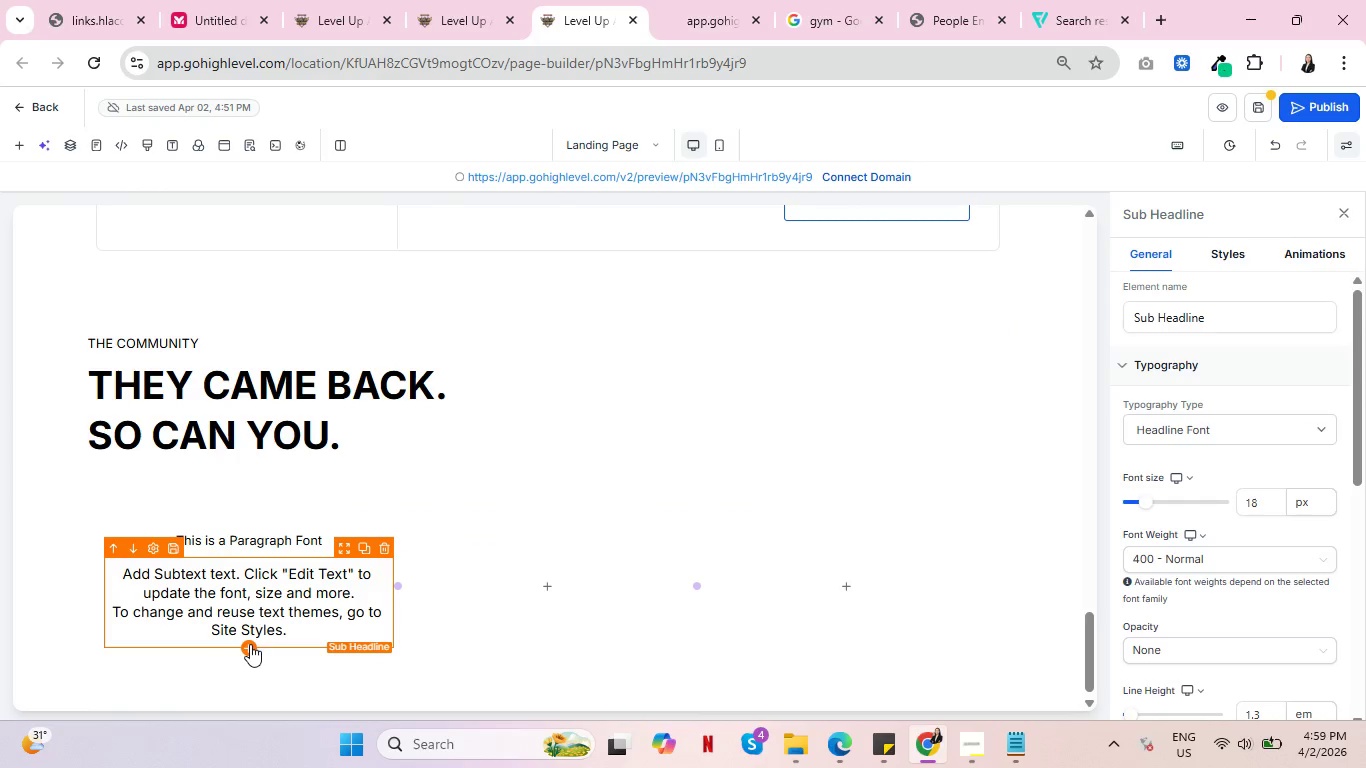 
left_click([250, 644])
 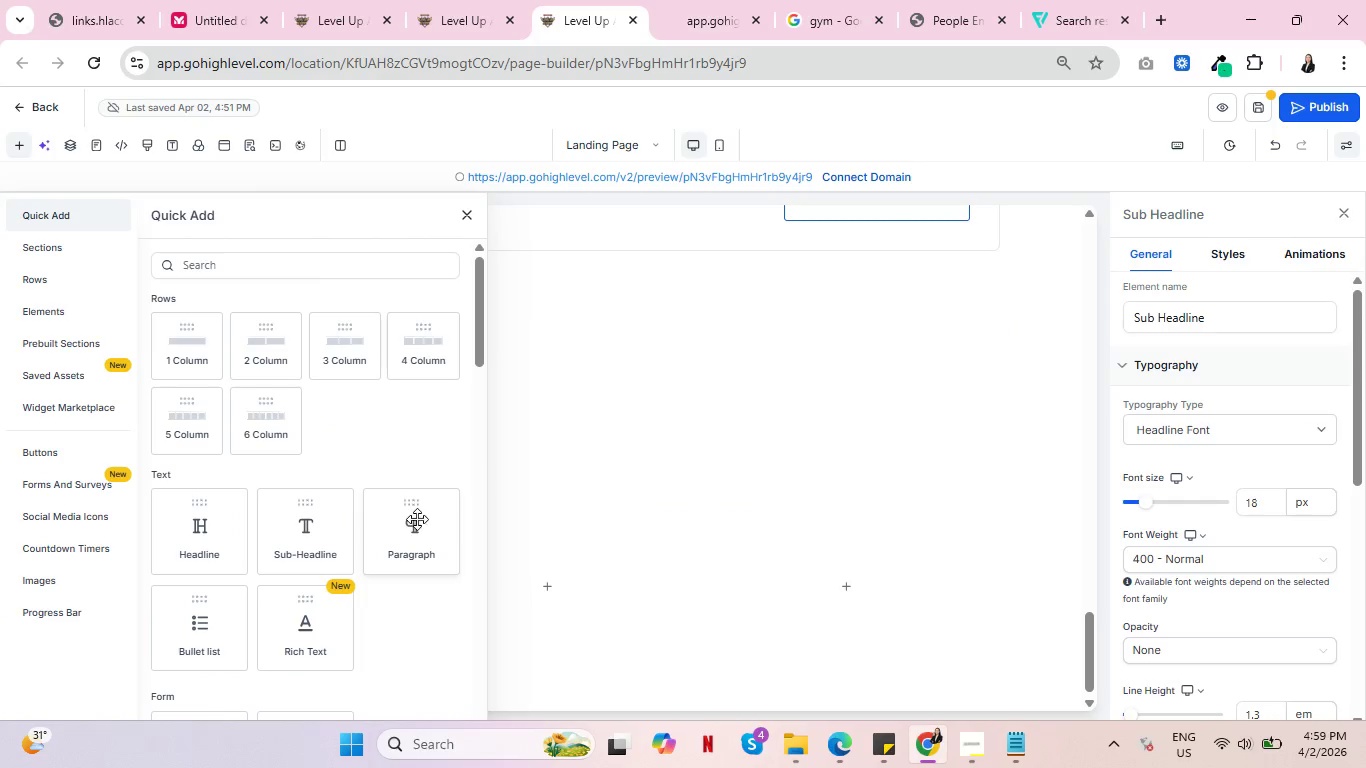 
left_click([417, 519])
 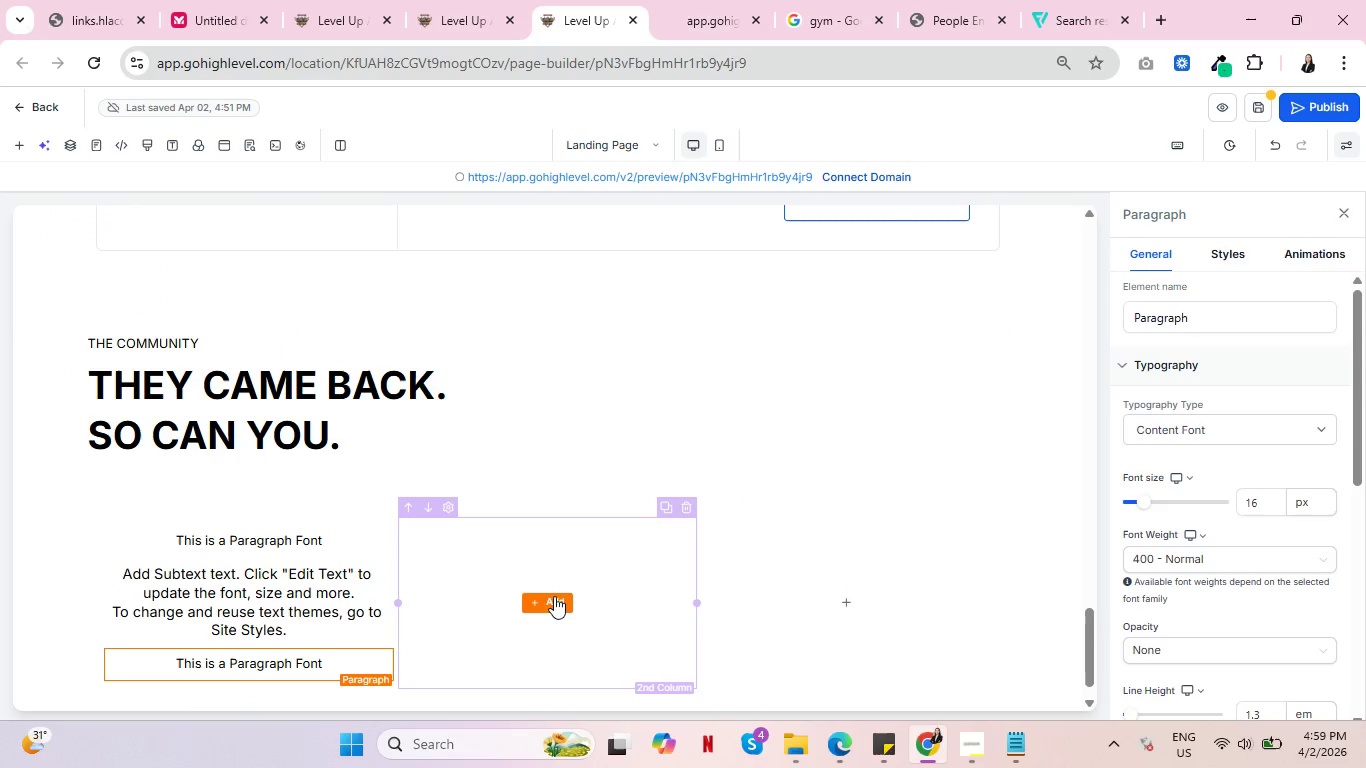 
left_click([551, 601])
 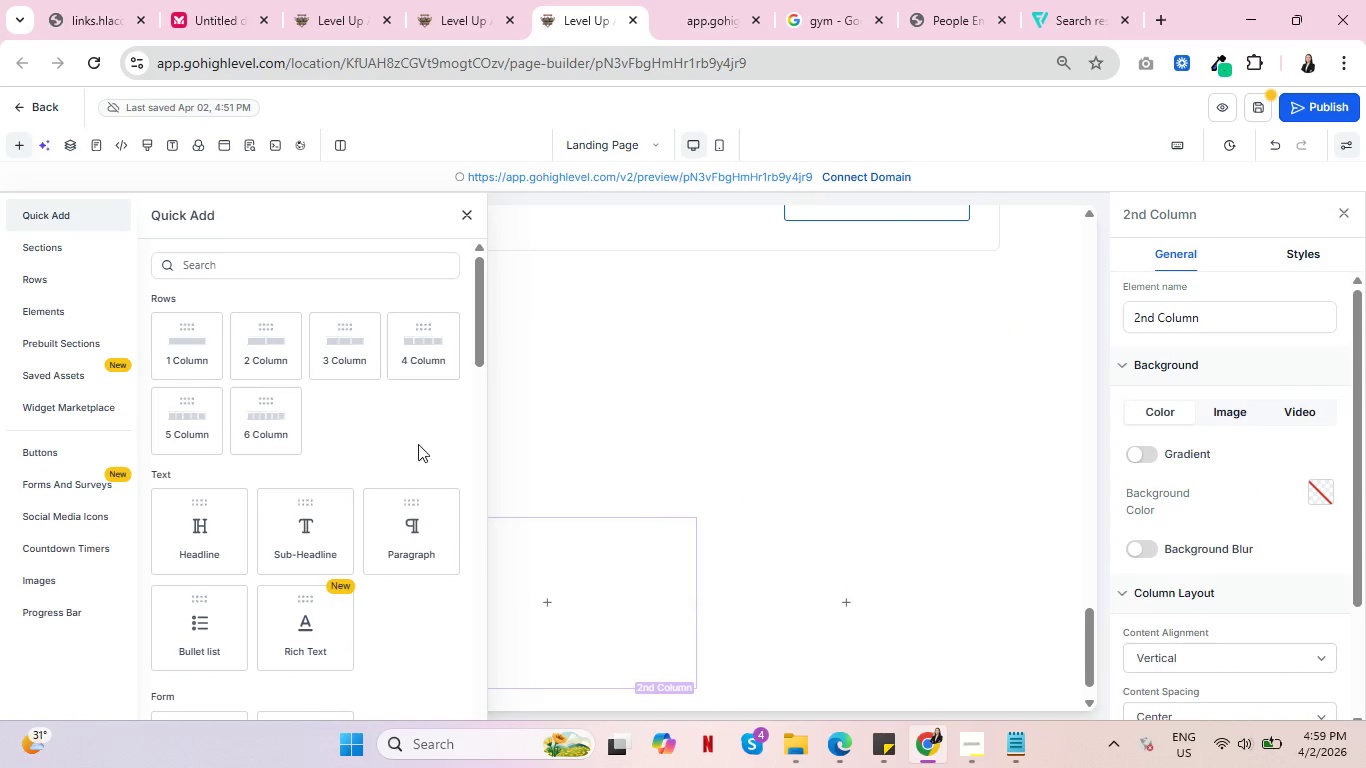 
left_click([411, 524])
 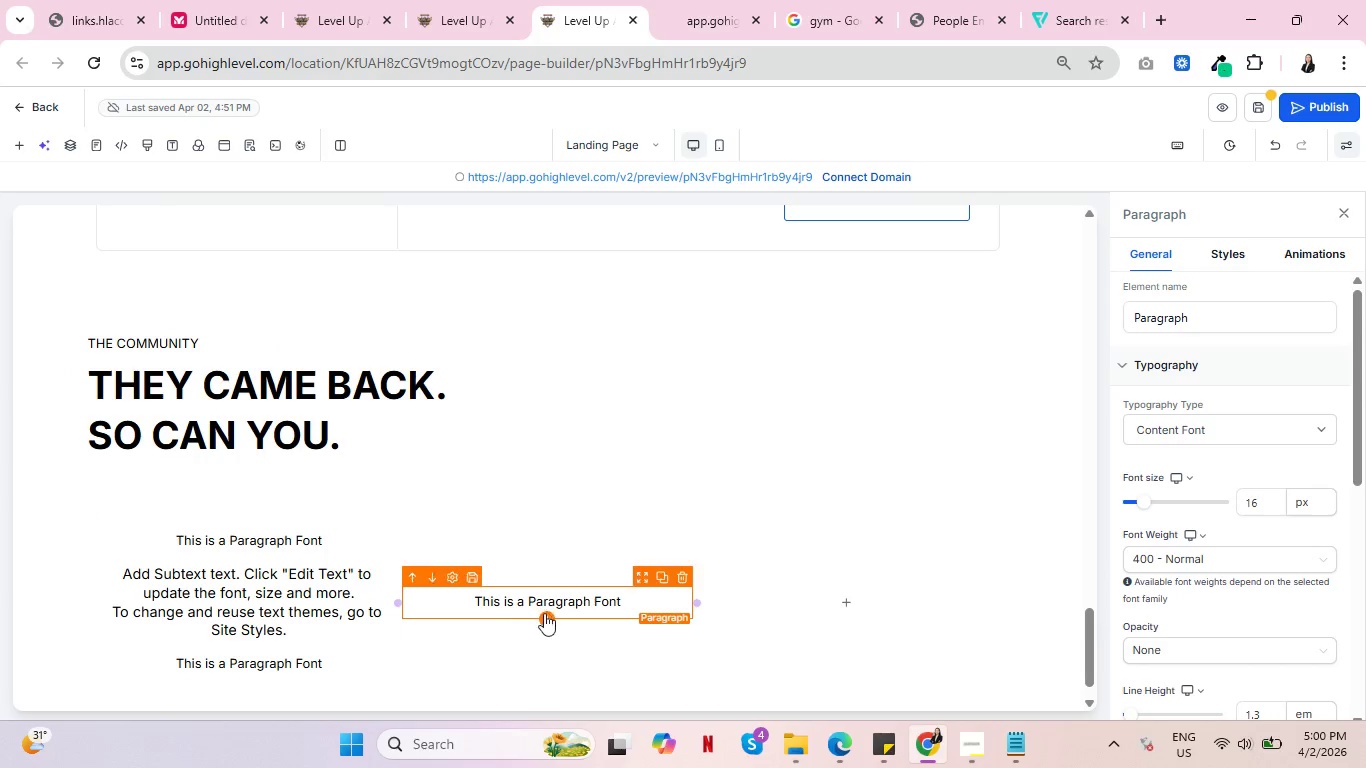 
left_click([548, 615])
 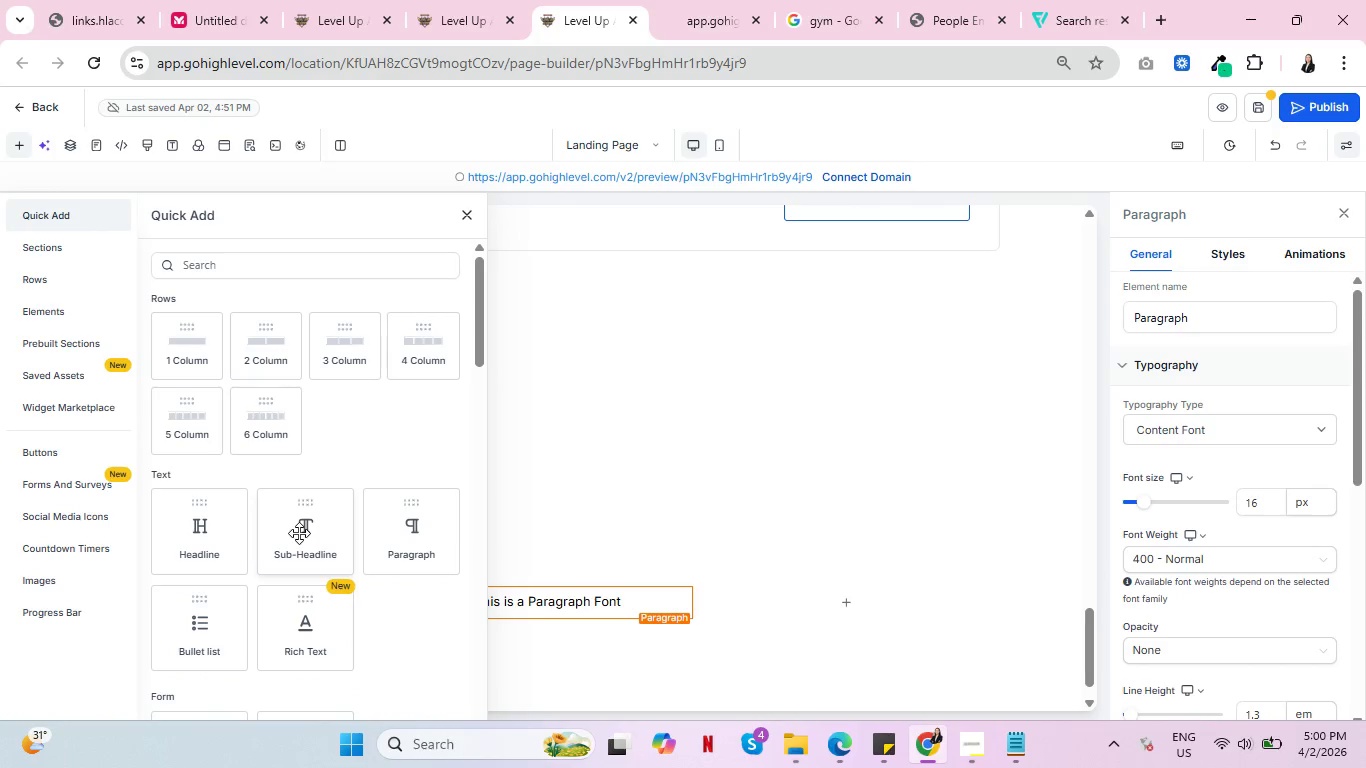 
left_click([299, 533])
 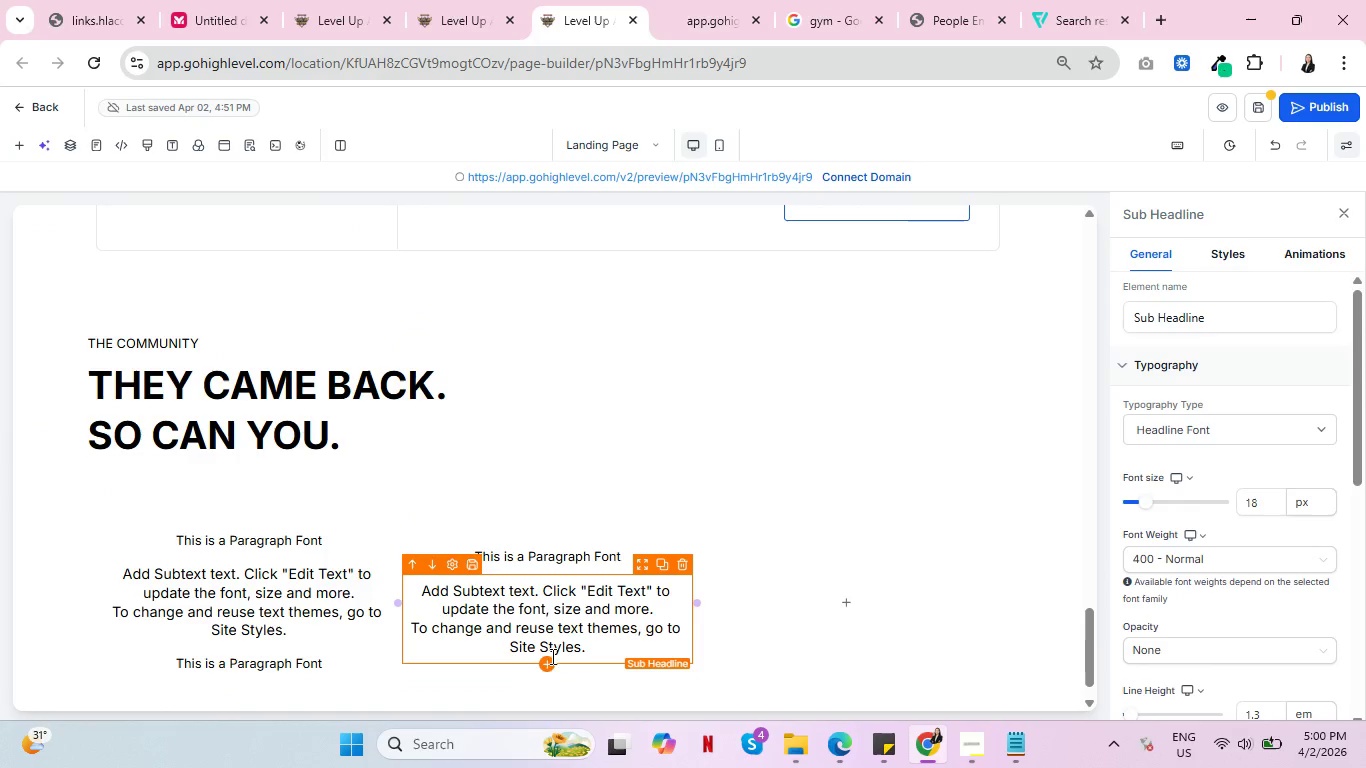 
left_click([546, 661])
 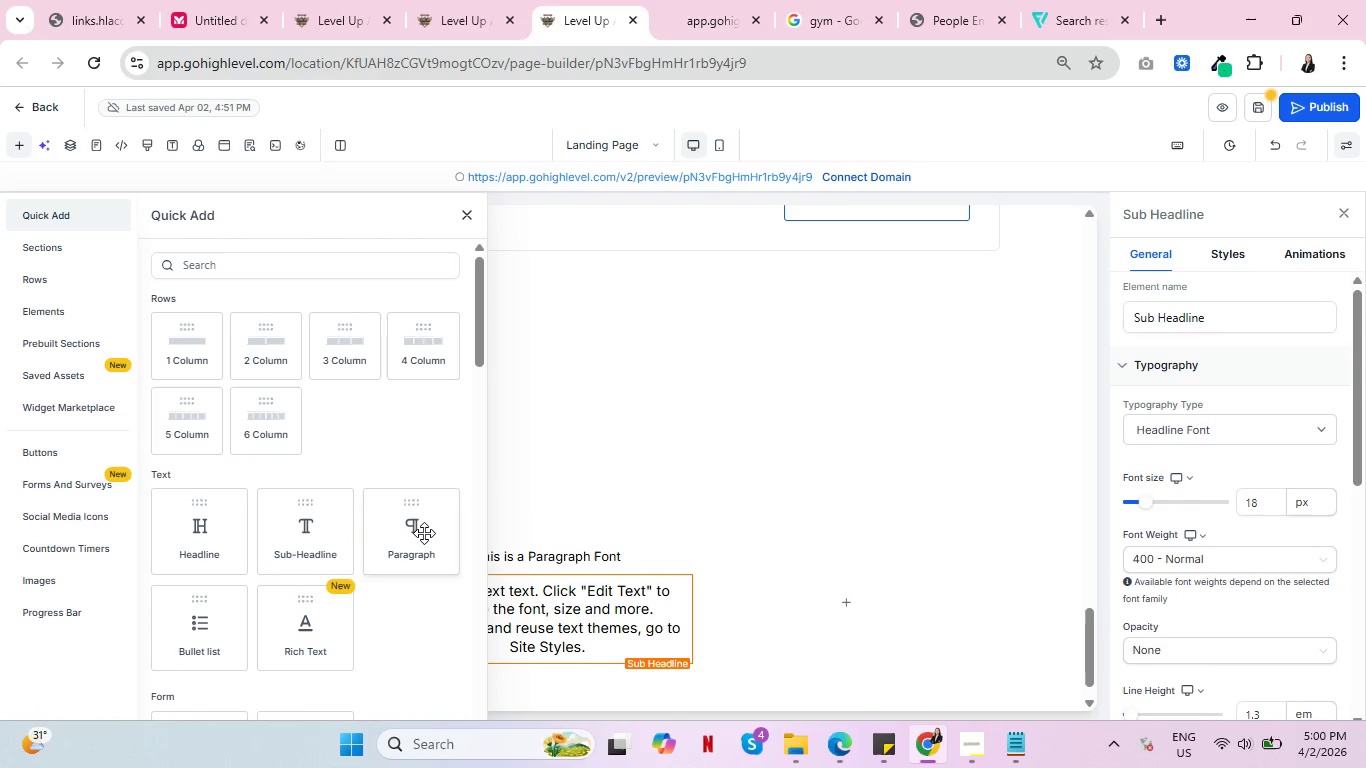 
left_click([424, 533])
 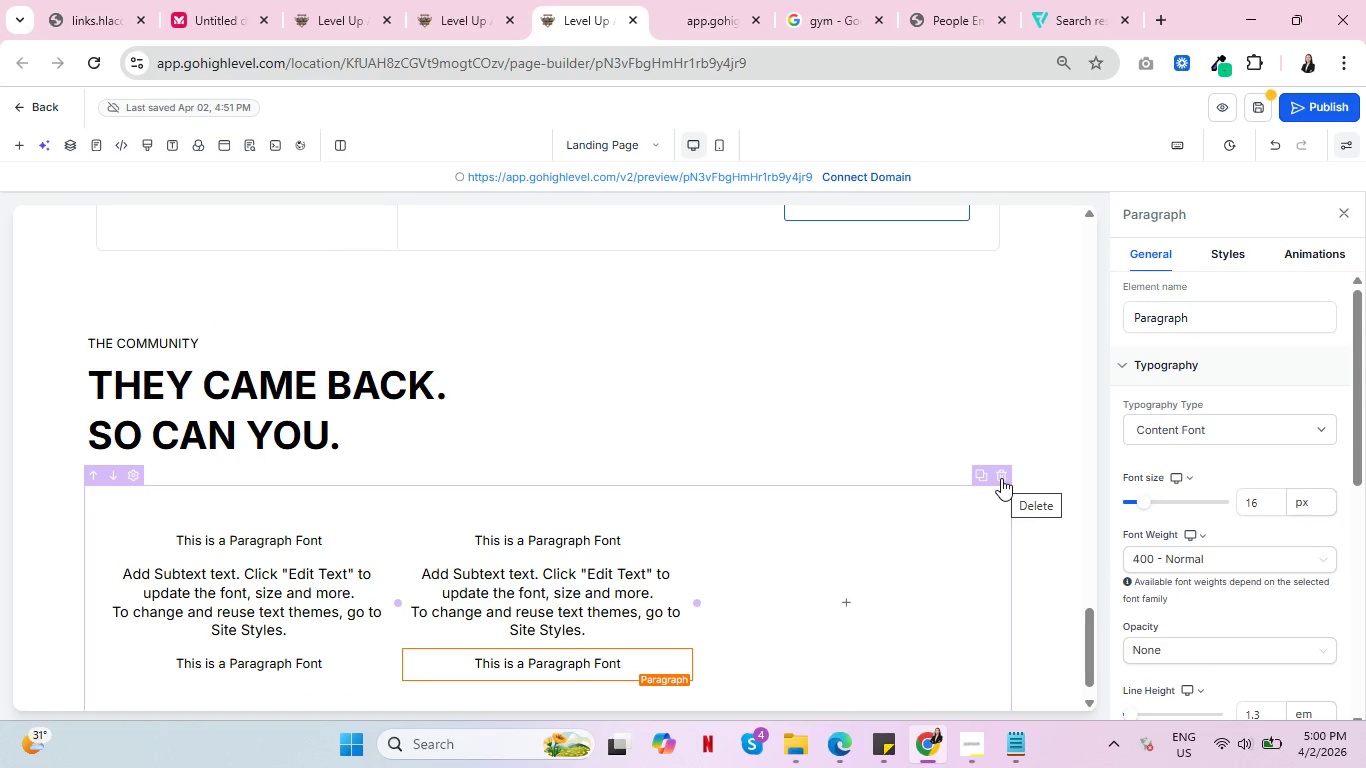 
scroll: coordinate [1001, 478], scroll_direction: down, amount: 5.0
 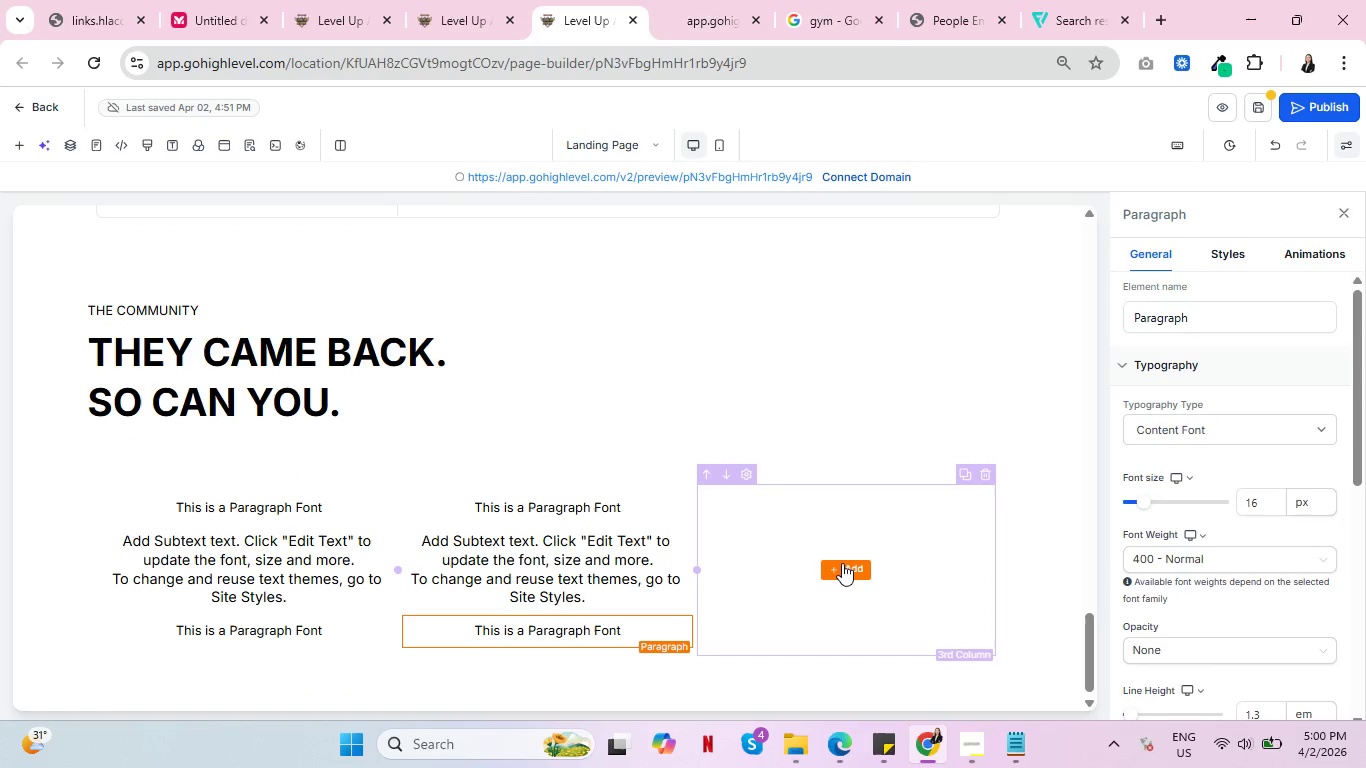 
left_click([842, 564])
 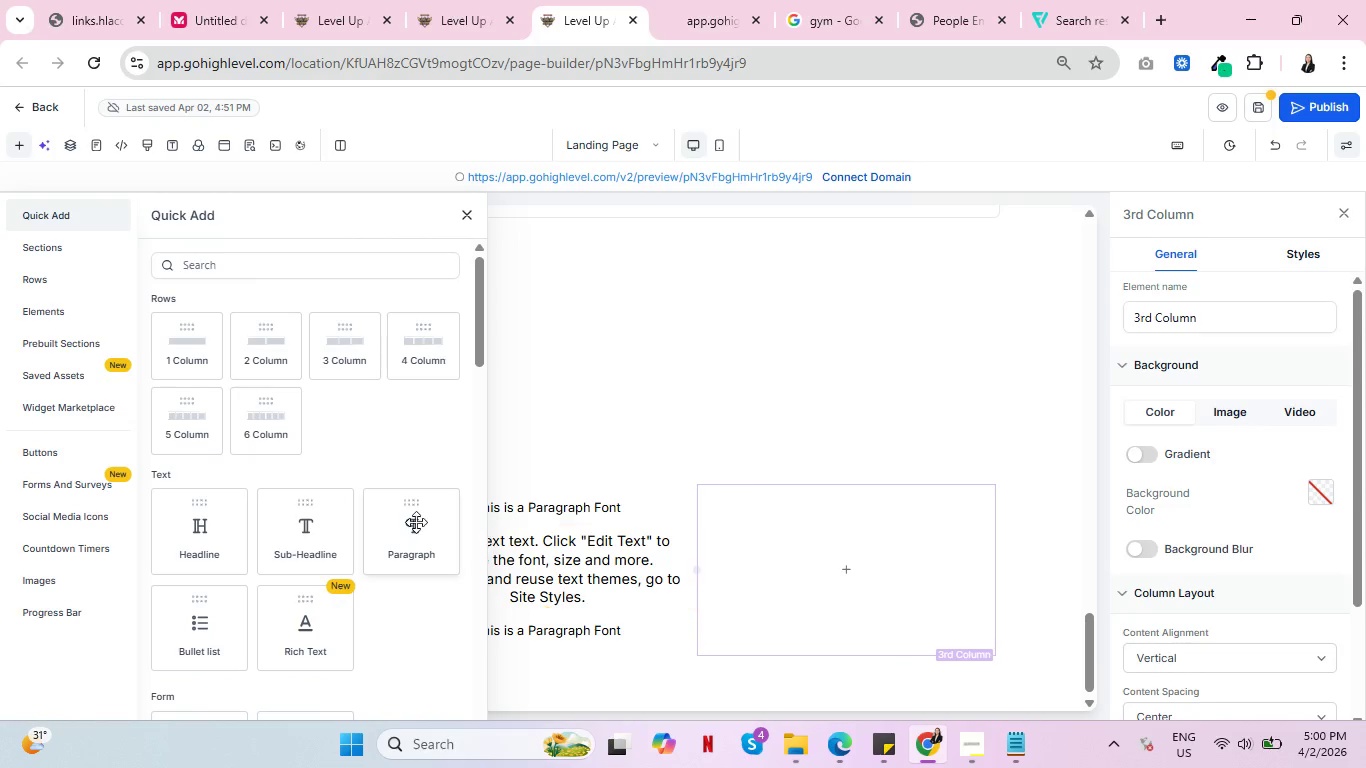 
left_click([415, 521])
 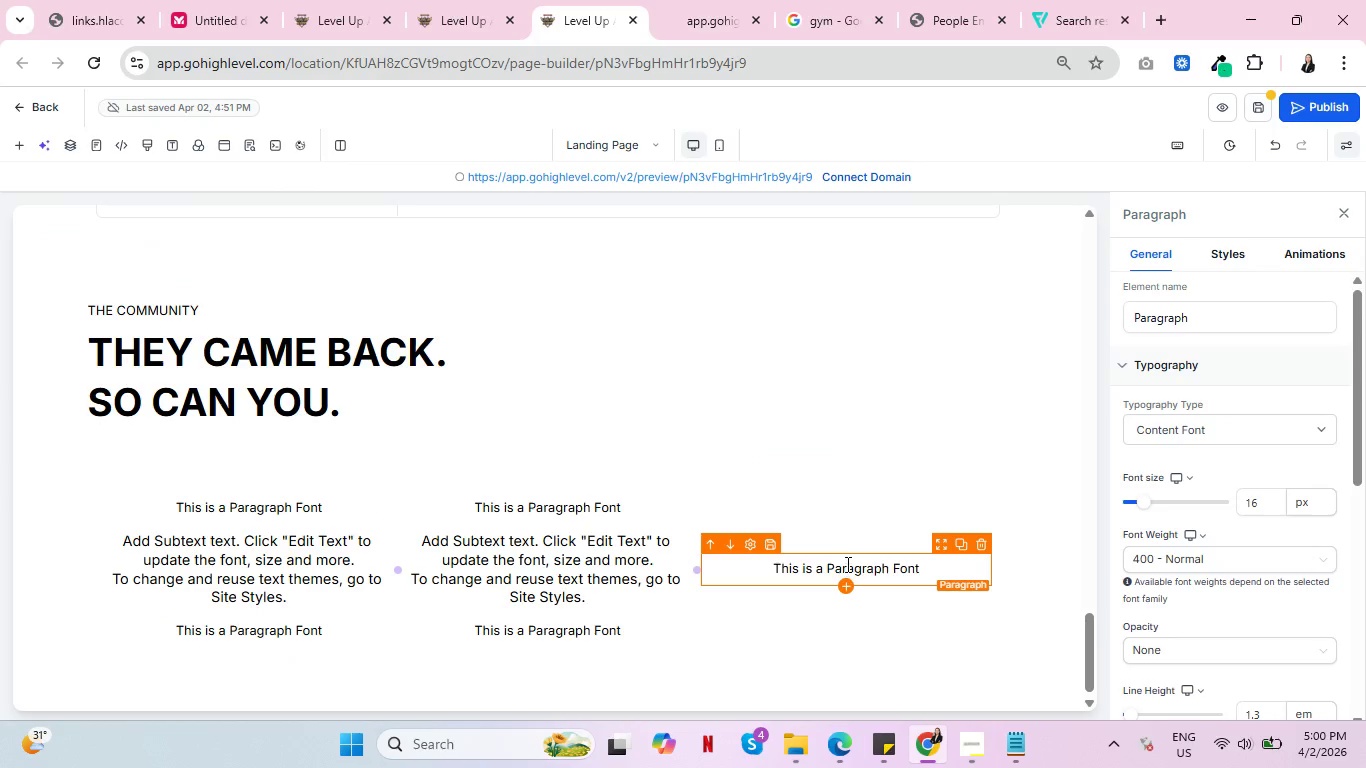 
left_click([846, 588])
 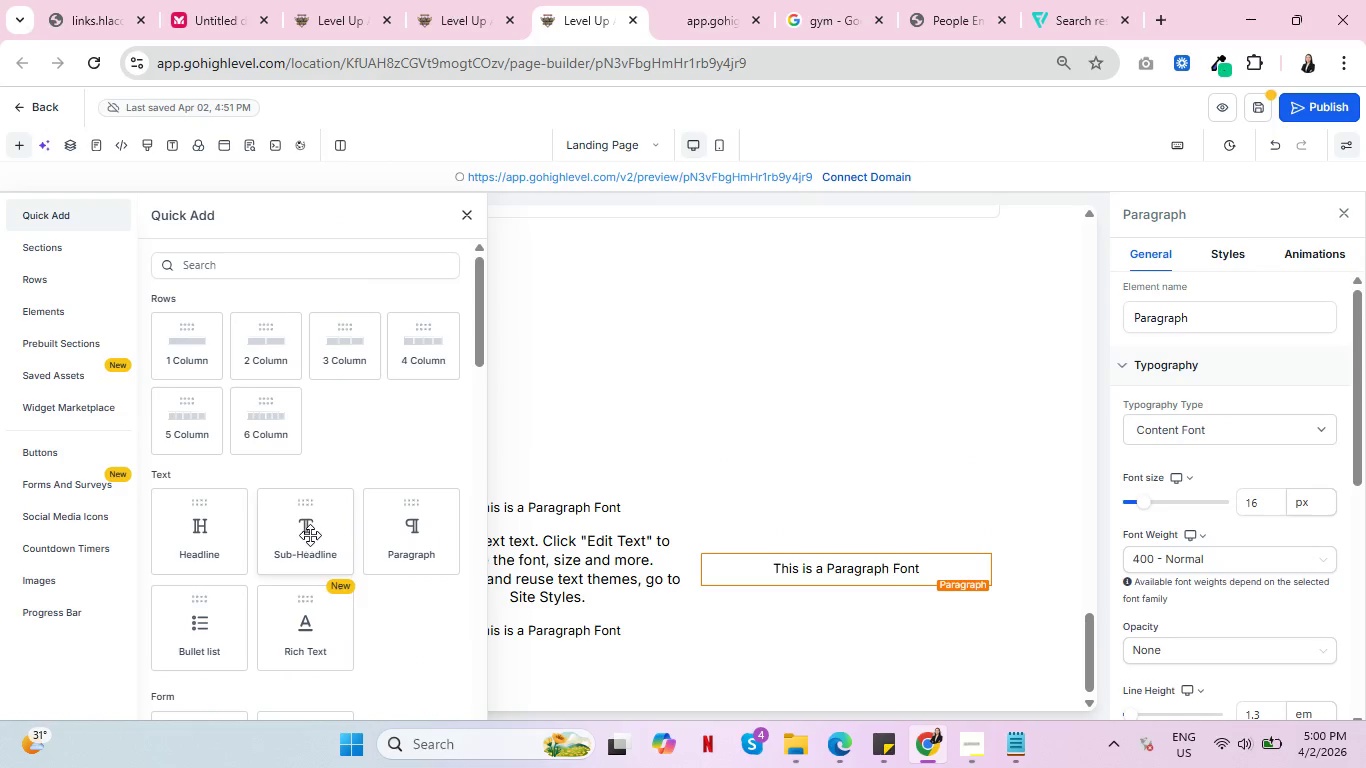 
left_click([307, 532])
 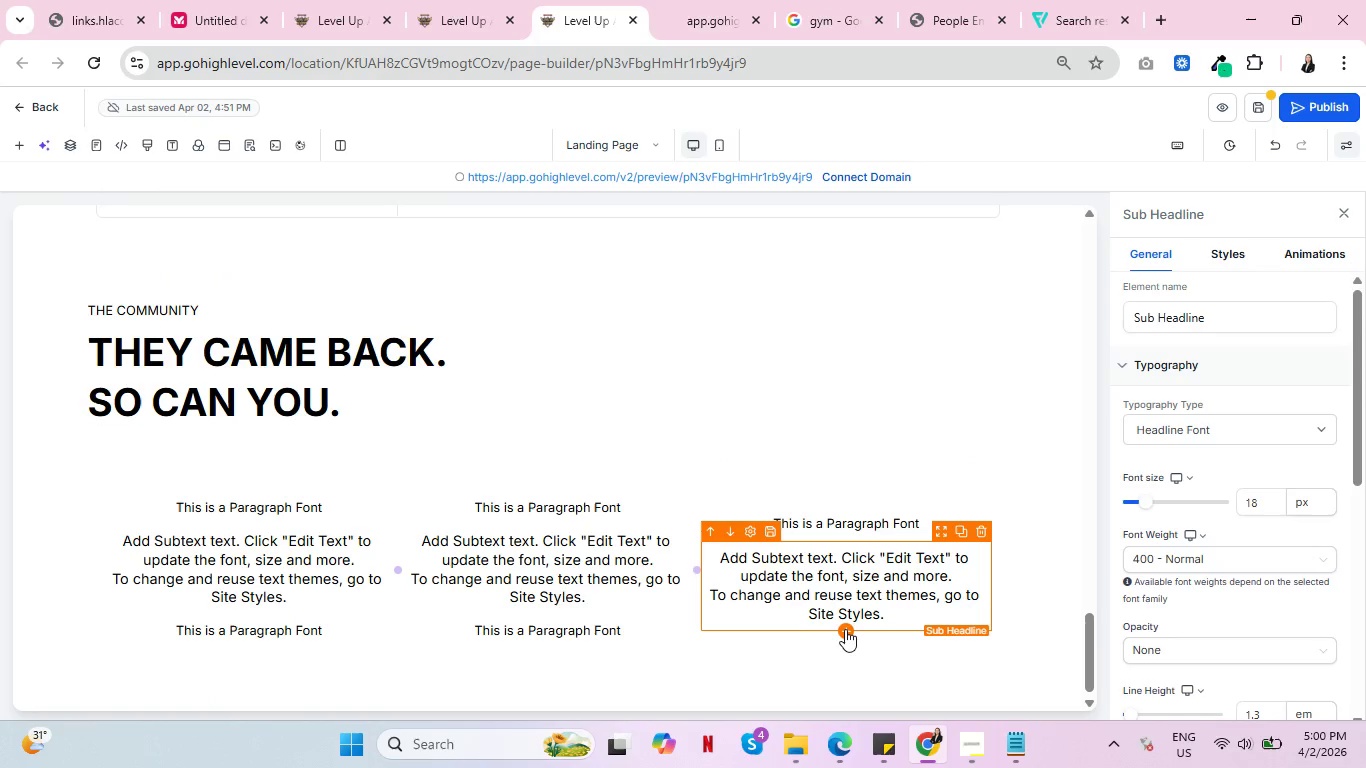 
left_click([845, 629])
 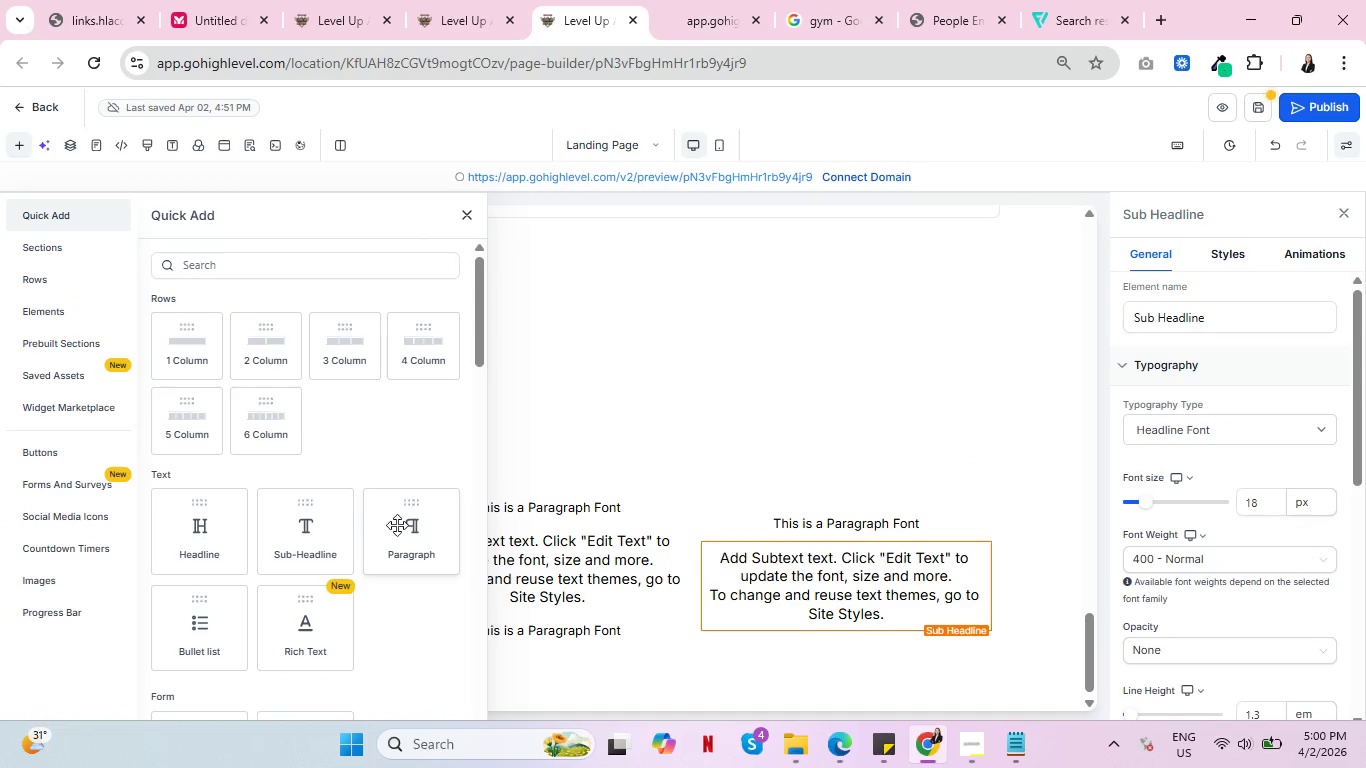 
left_click([400, 524])
 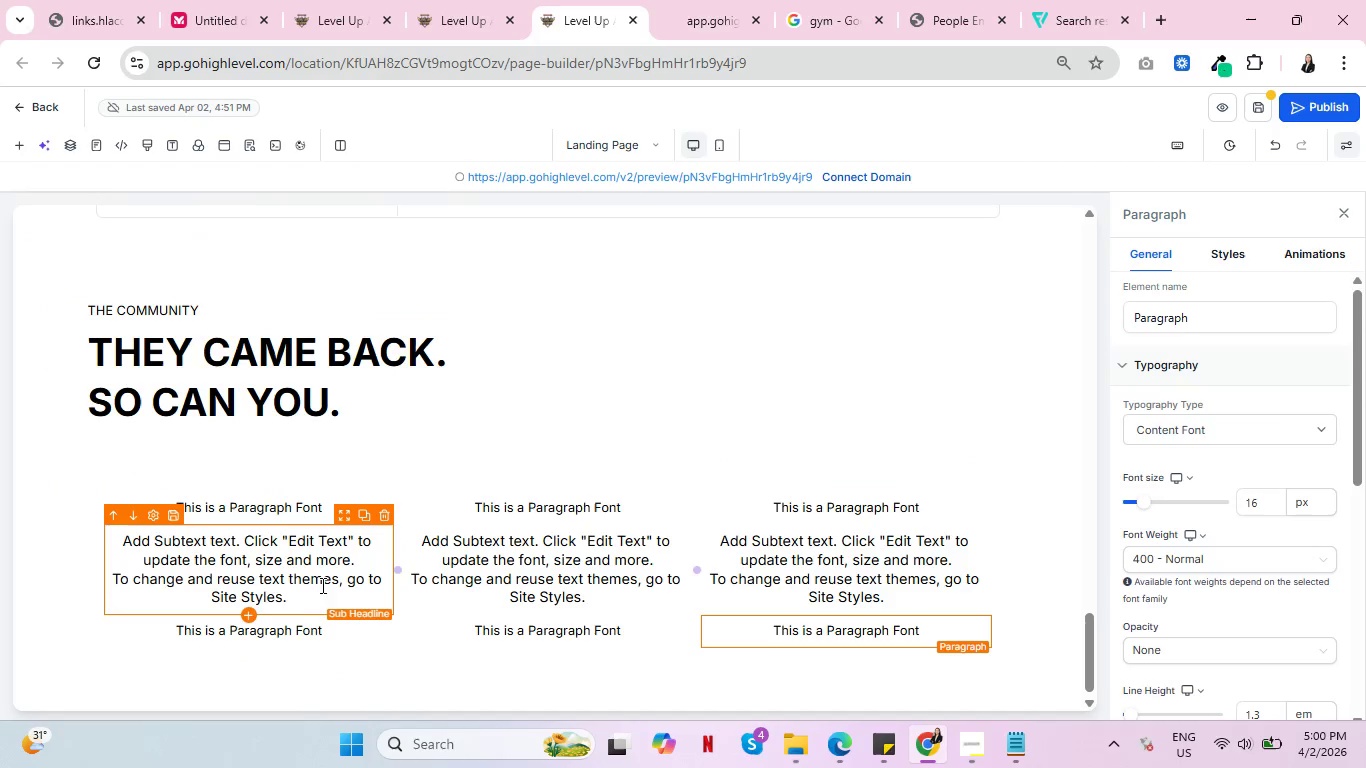 
scroll: coordinate [283, 615], scroll_direction: down, amount: 5.0
 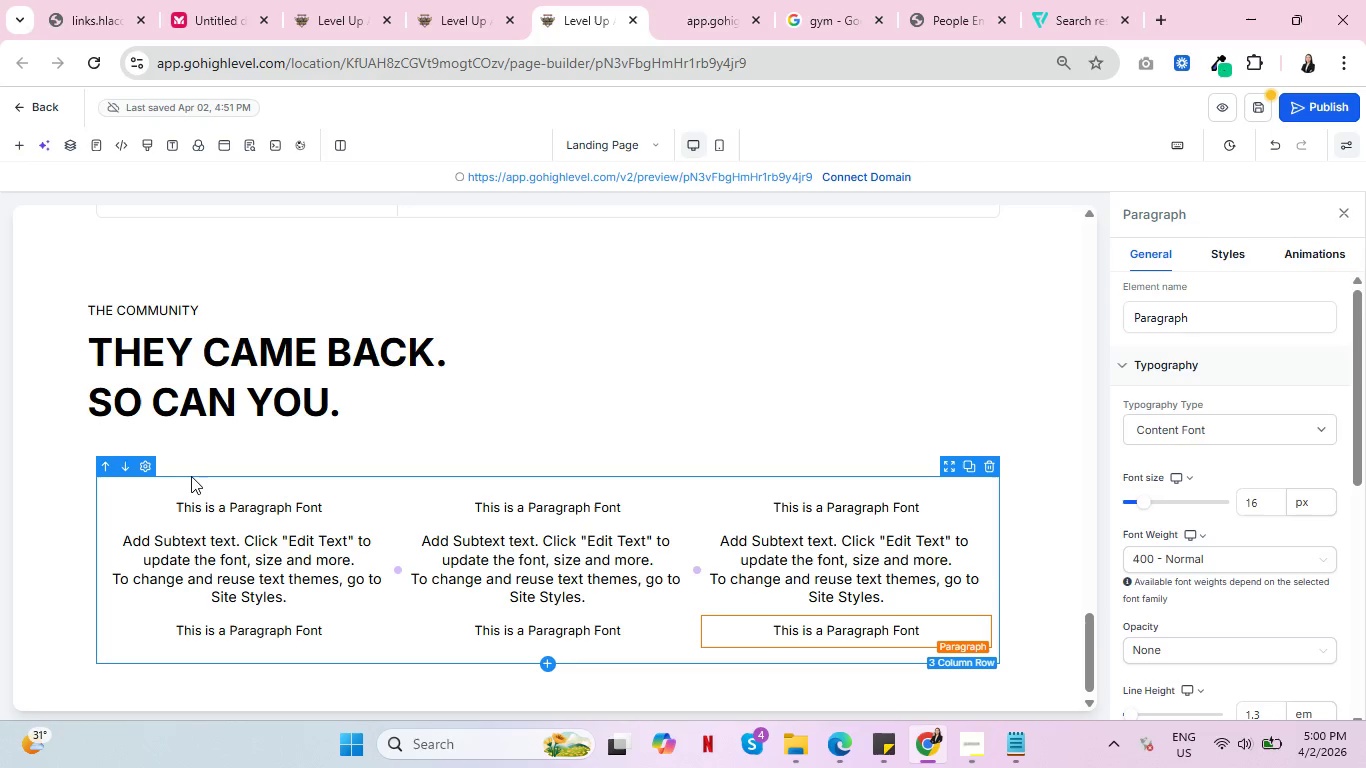 
wait(17.59)
 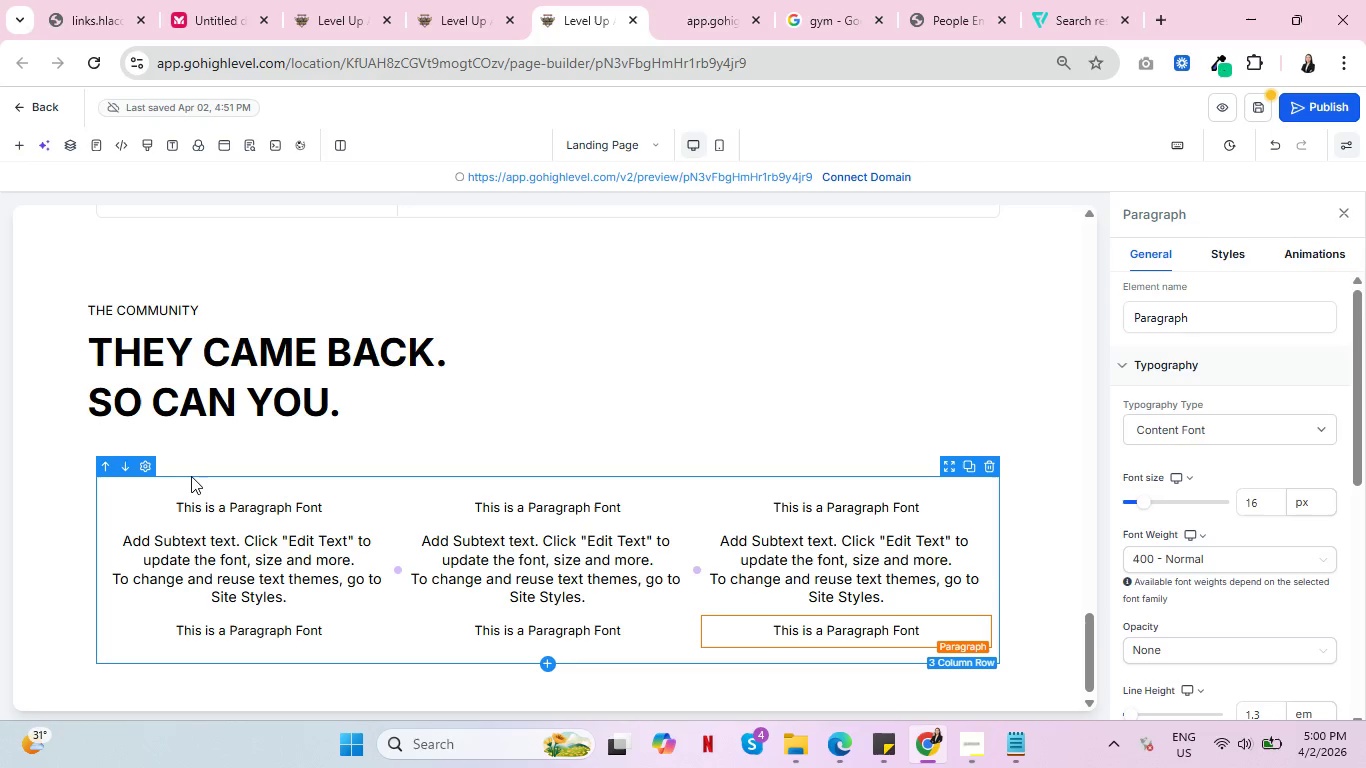 
scroll: coordinate [314, 549], scroll_direction: up, amount: 18.0
 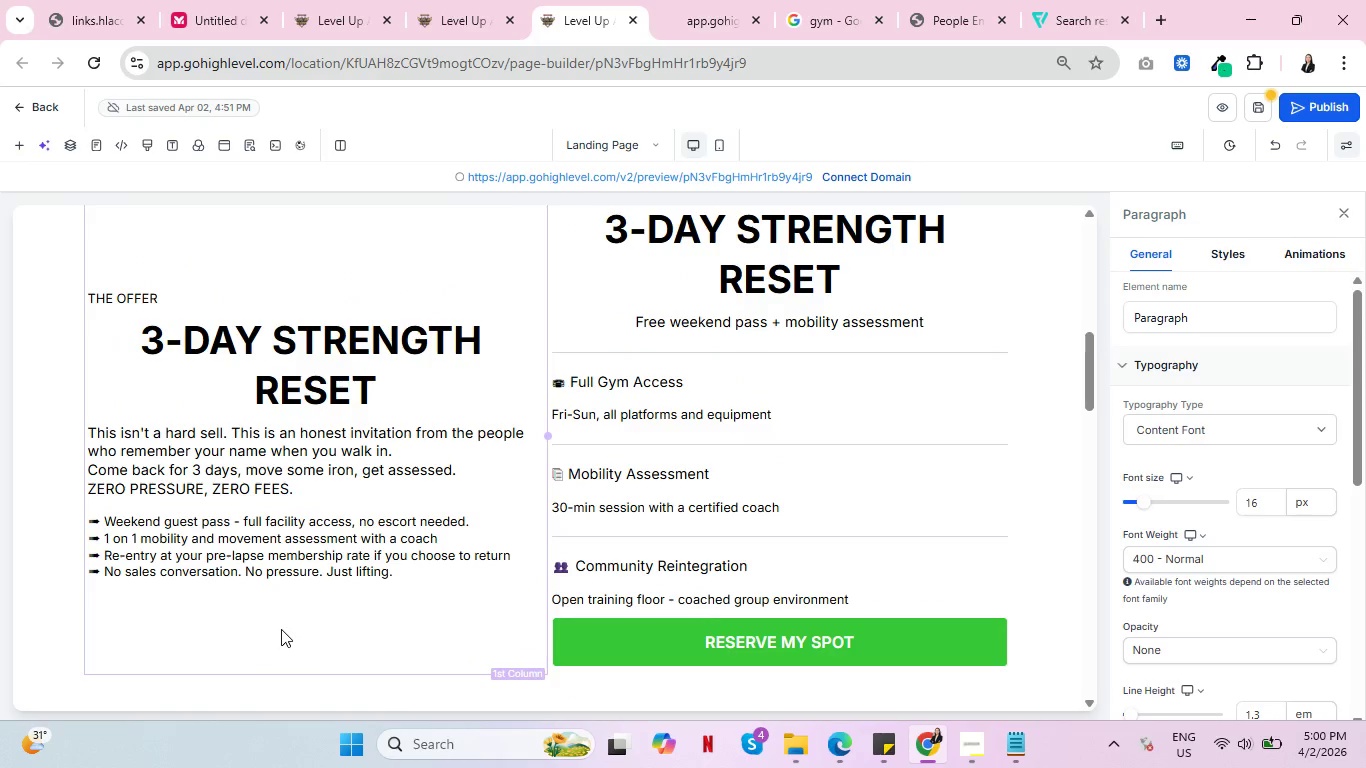 
wait(6.14)
 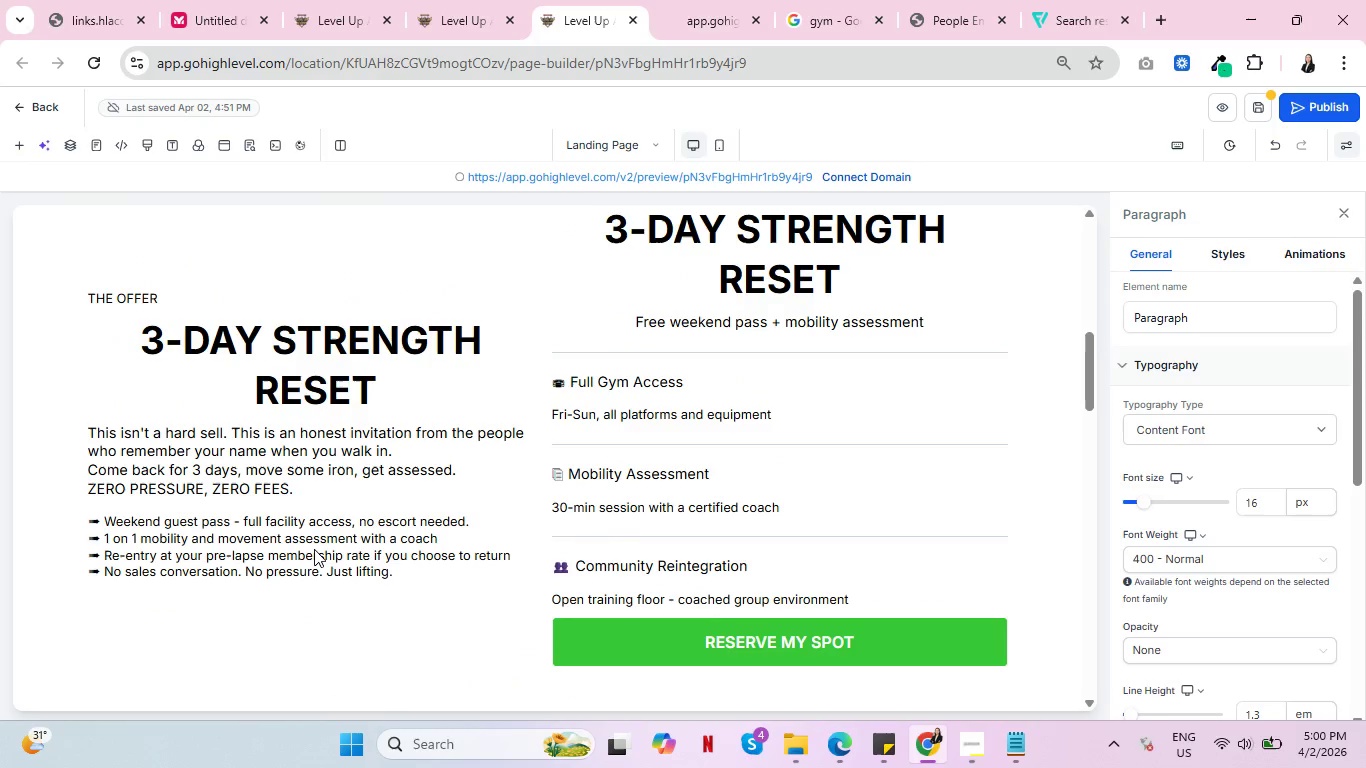 
scroll: coordinate [295, 613], scroll_direction: up, amount: 3.0
 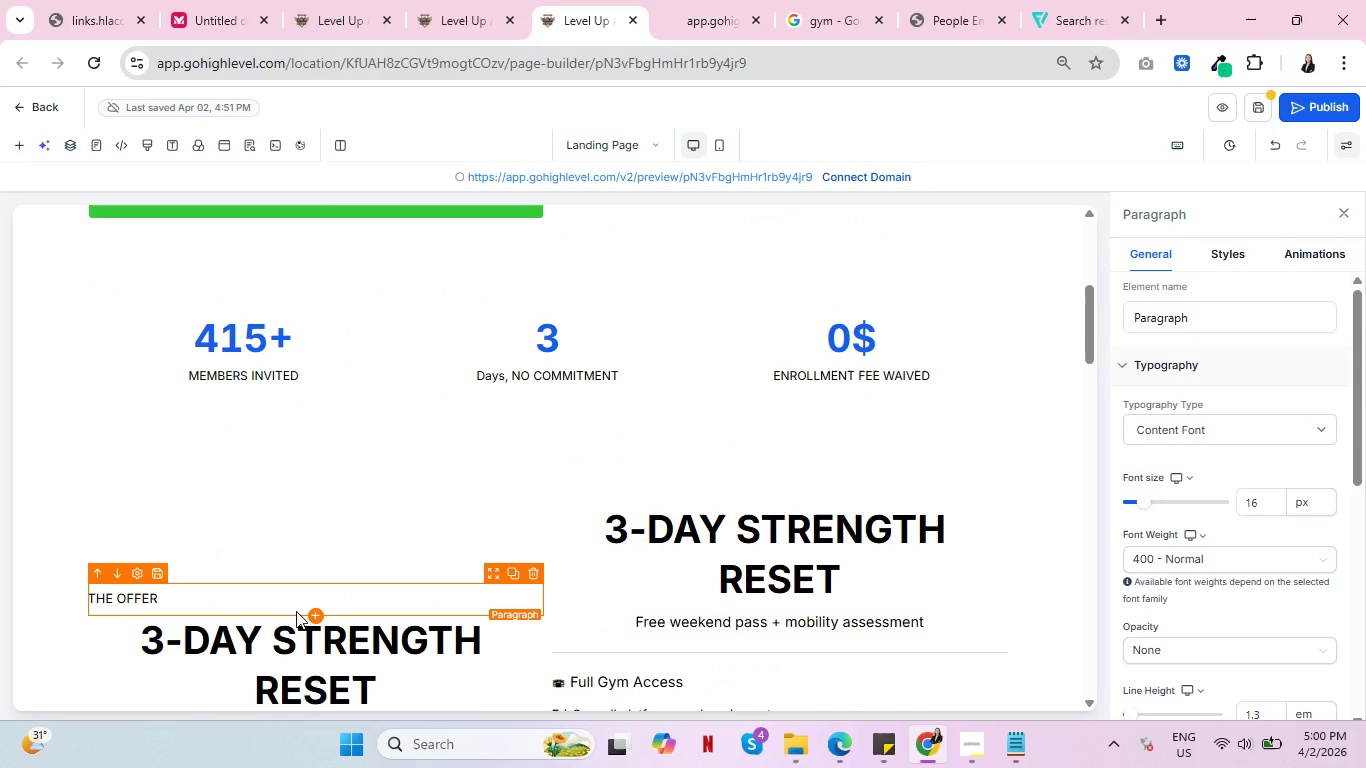 
scroll: coordinate [294, 615], scroll_direction: down, amount: 5.0
 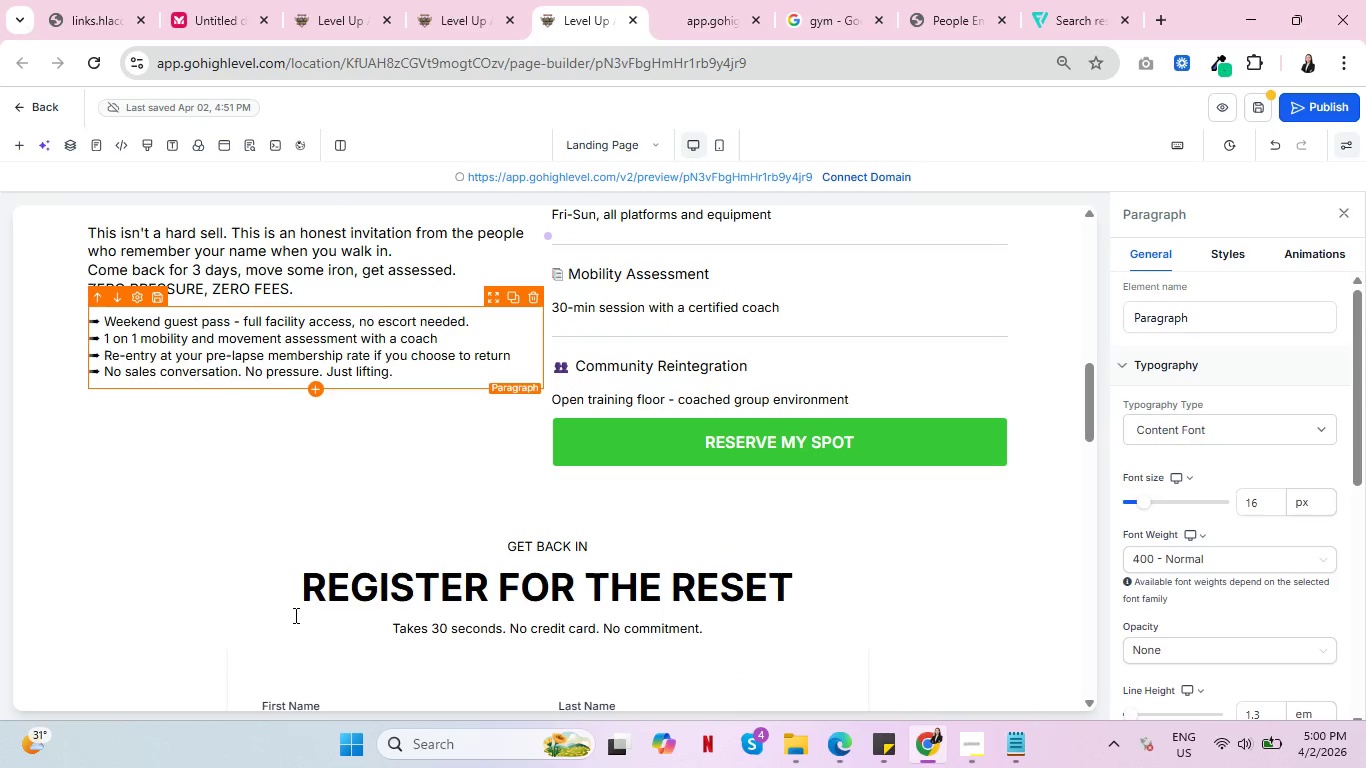 
scroll: coordinate [314, 606], scroll_direction: up, amount: 2.0
 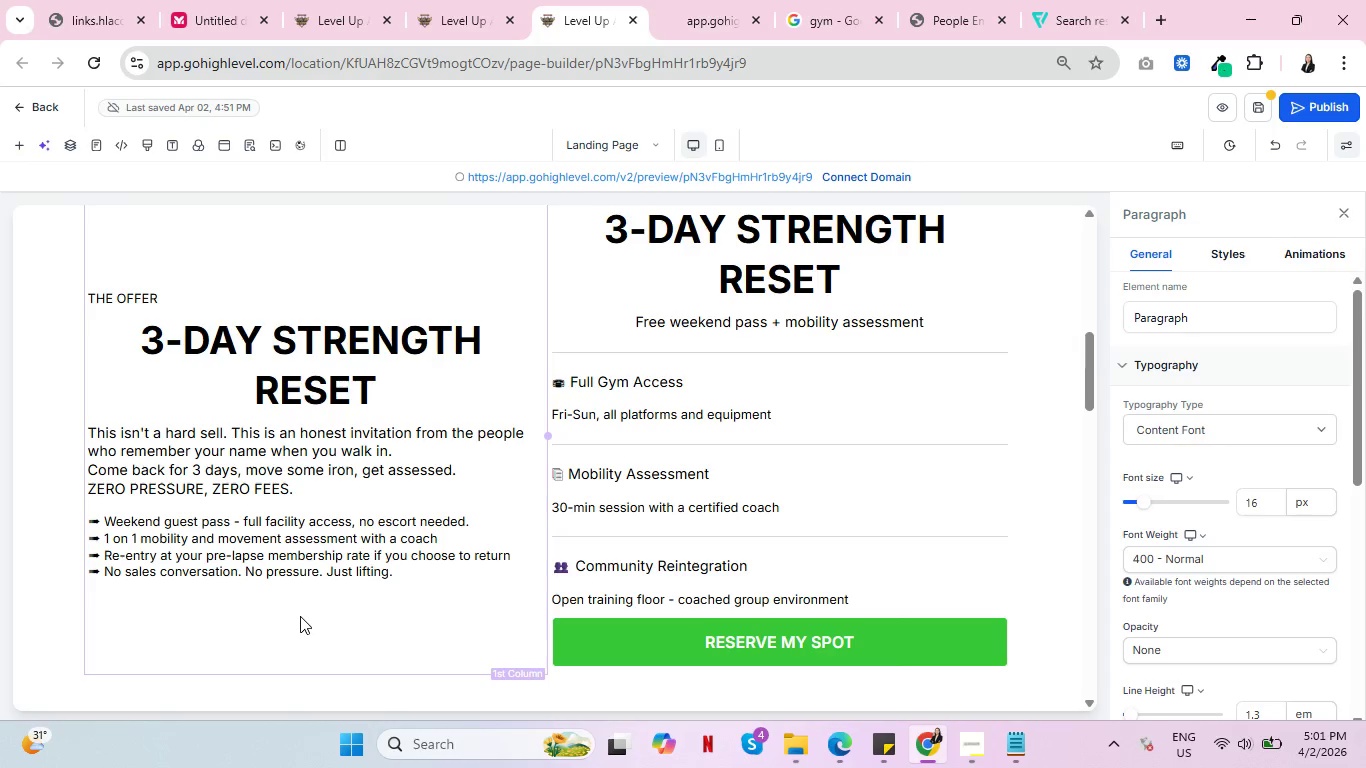 
wait(15.92)
 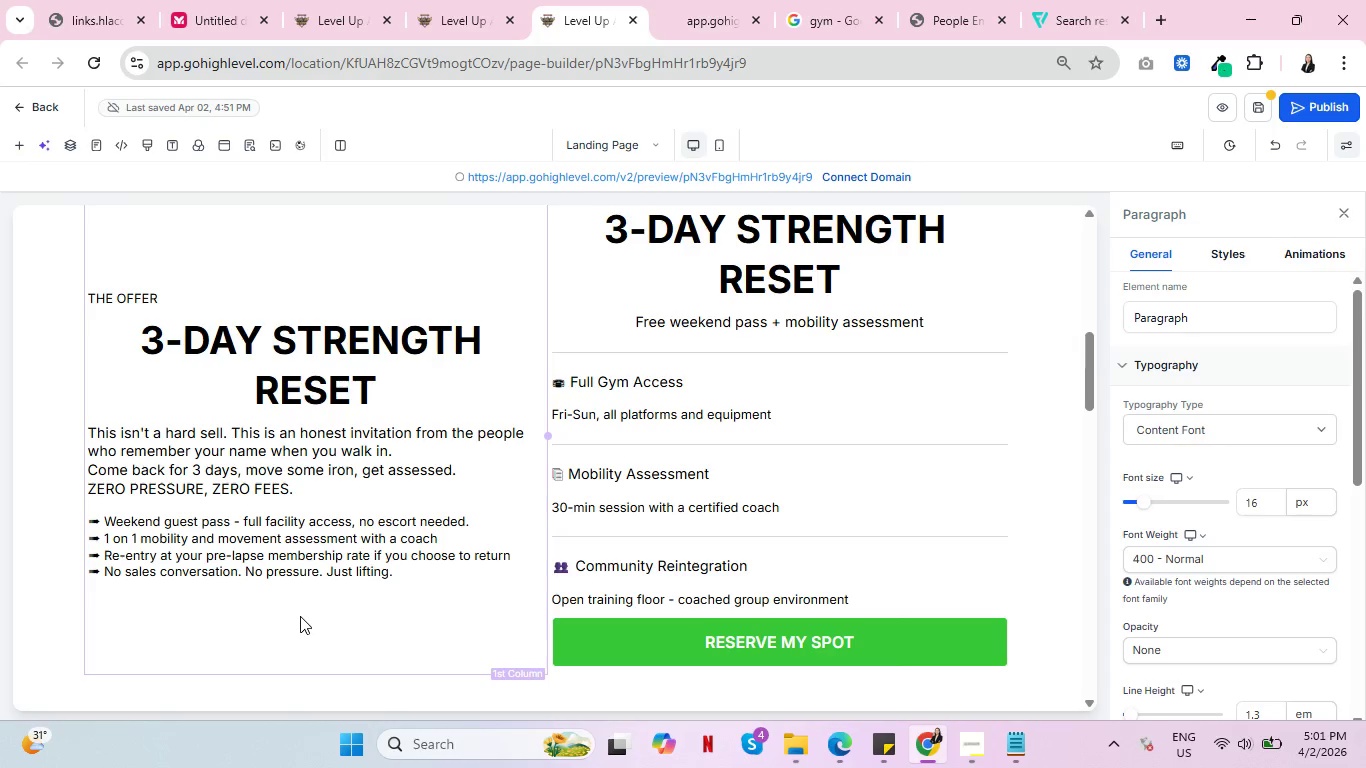 
key(Control+ControlLeft)
 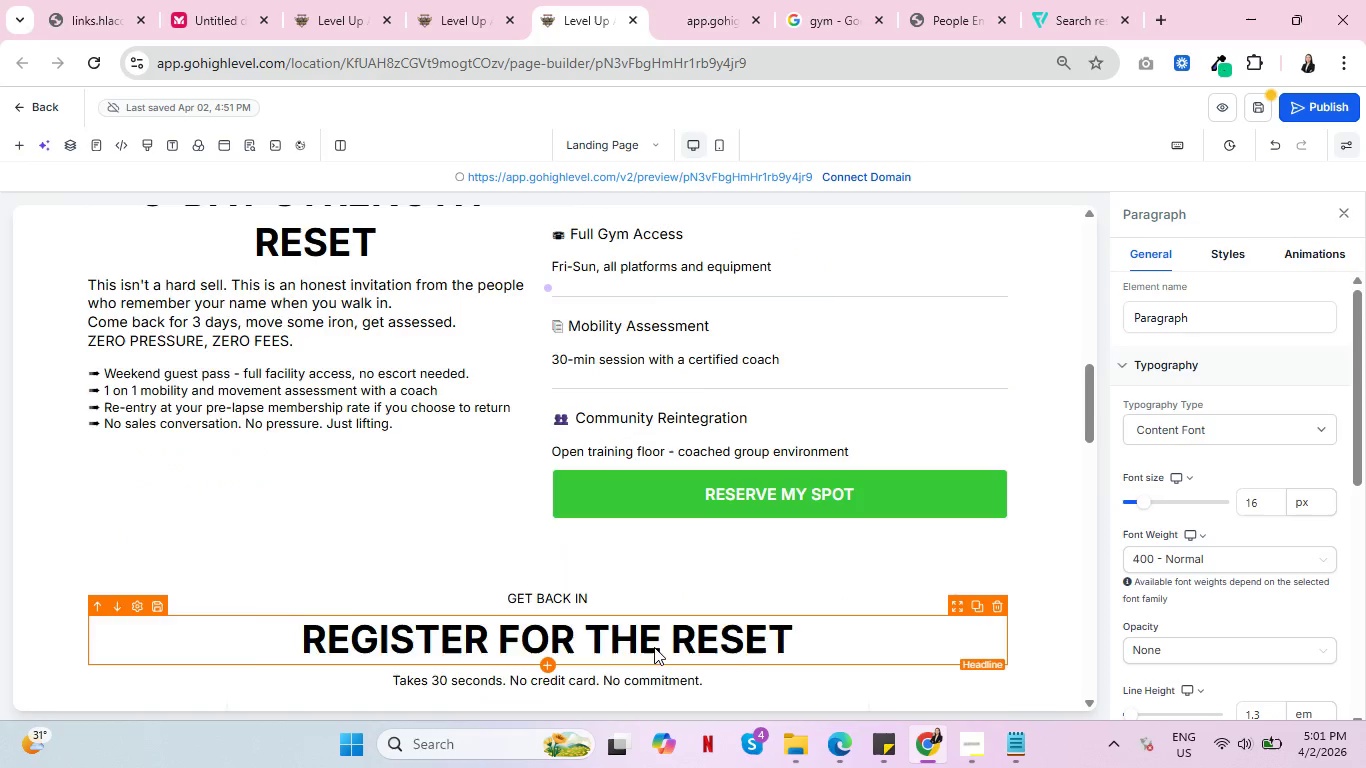 
scroll: coordinate [842, 543], scroll_direction: down, amount: 24.0
 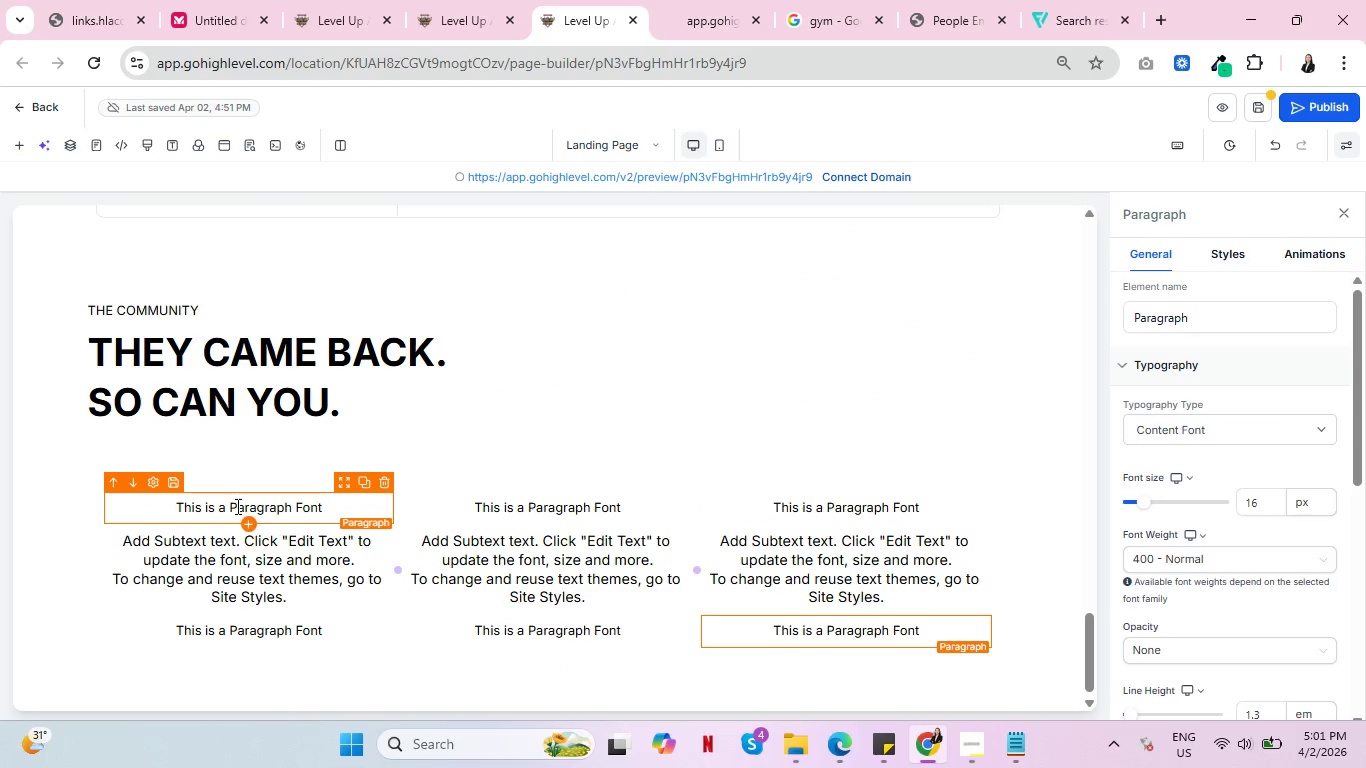 
left_click([236, 506])
 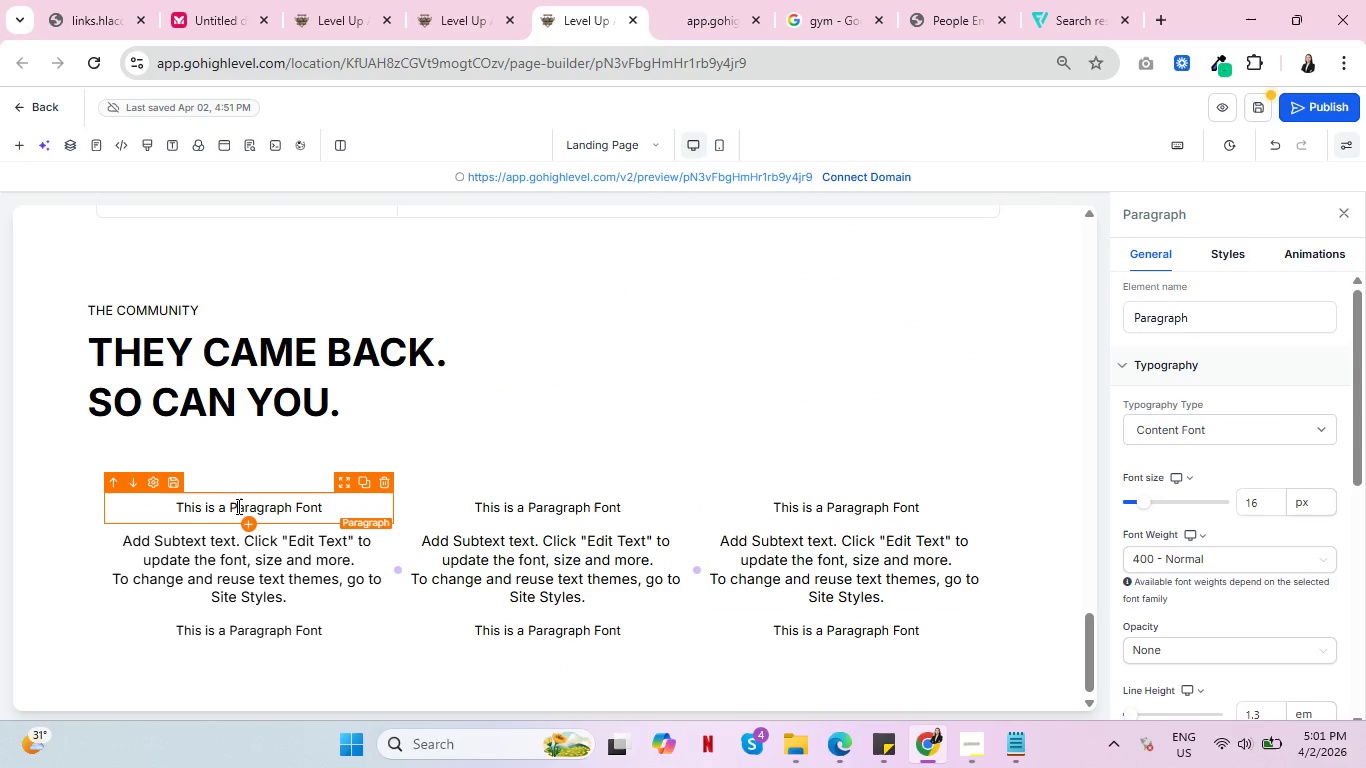 
key(Control+ControlLeft)
 